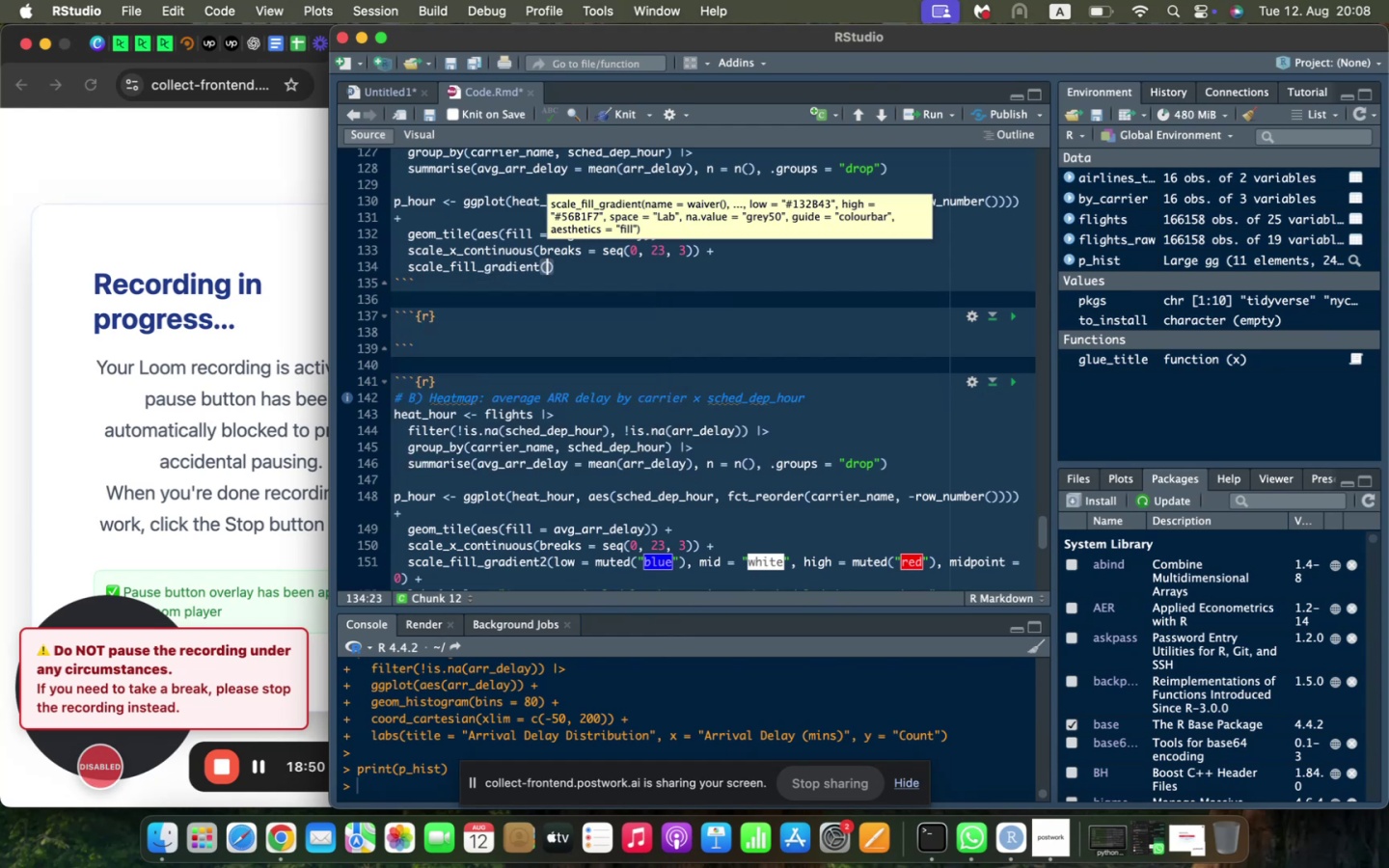 
 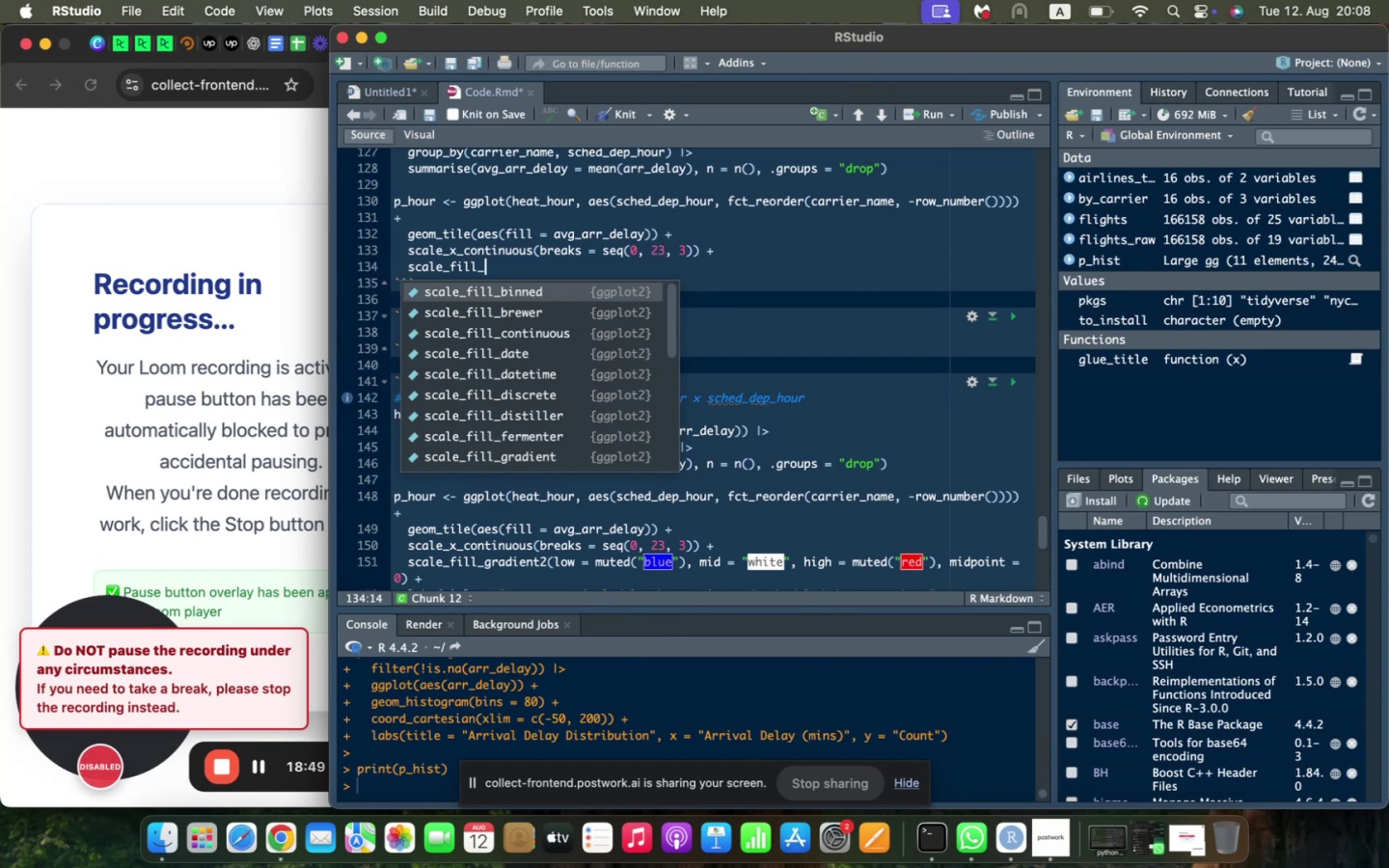 
key(Enter)
 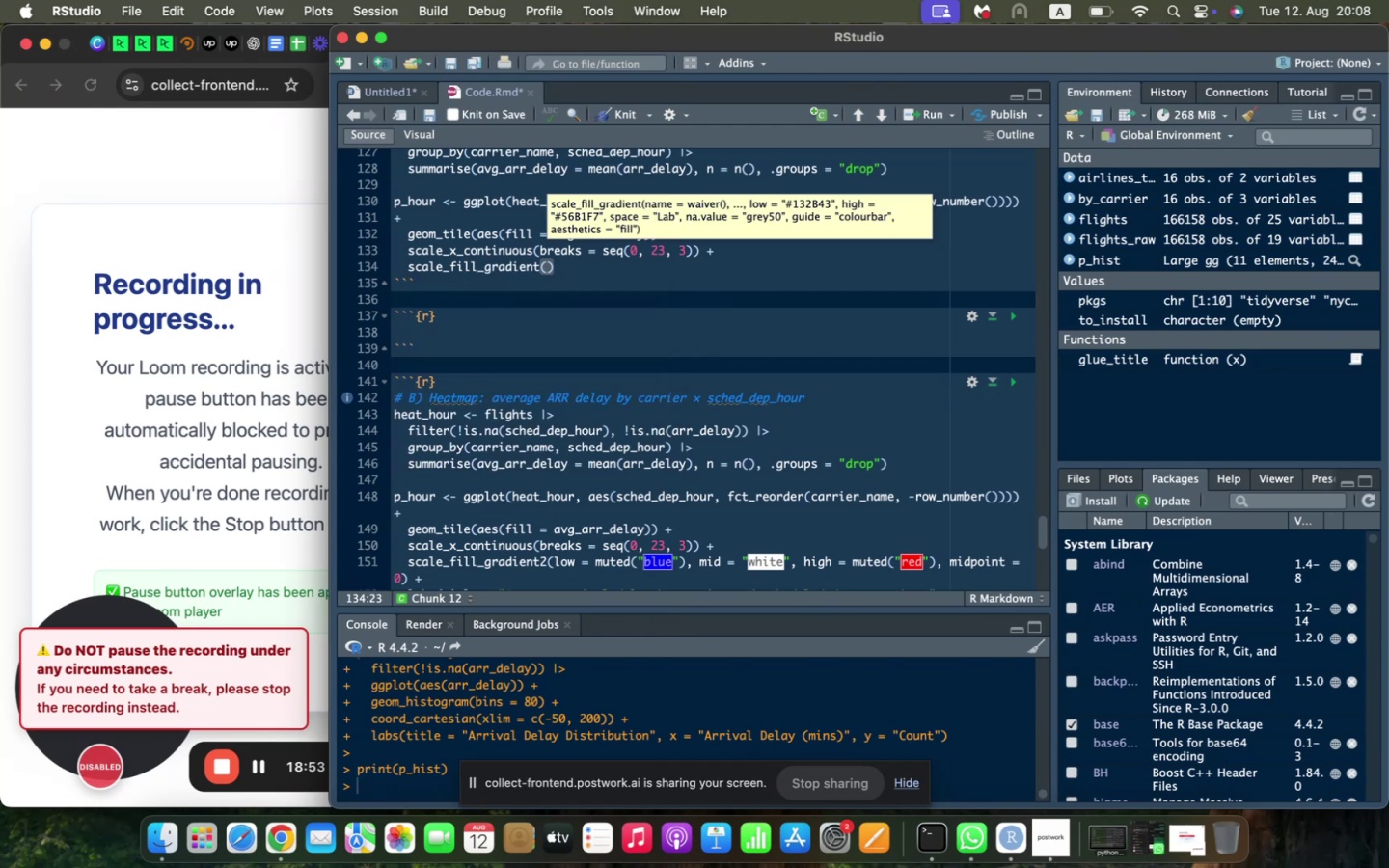 
scroll: coordinate [449, 191], scroll_direction: down, amount: 3.0
 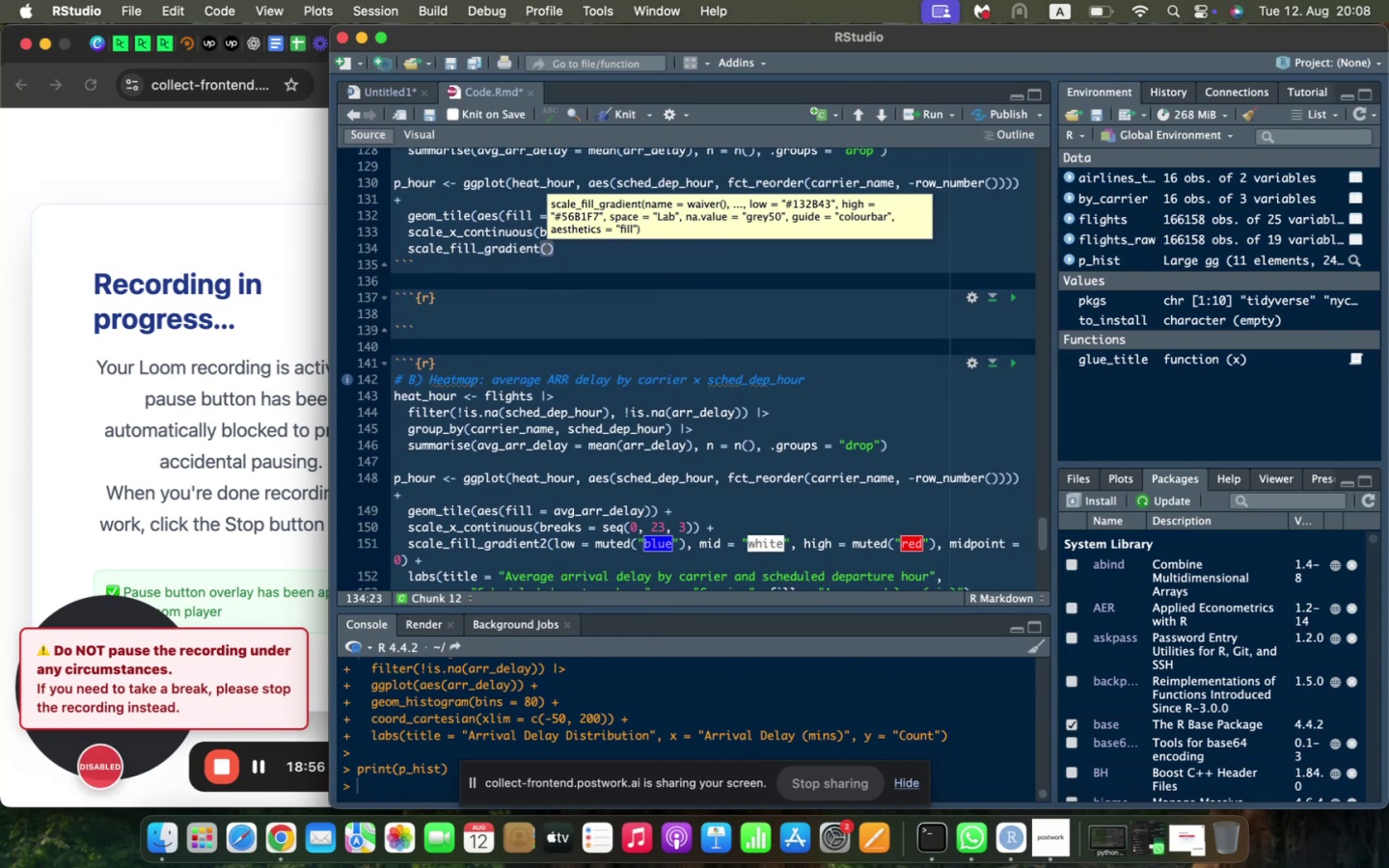 
key(ArrowLeft)
 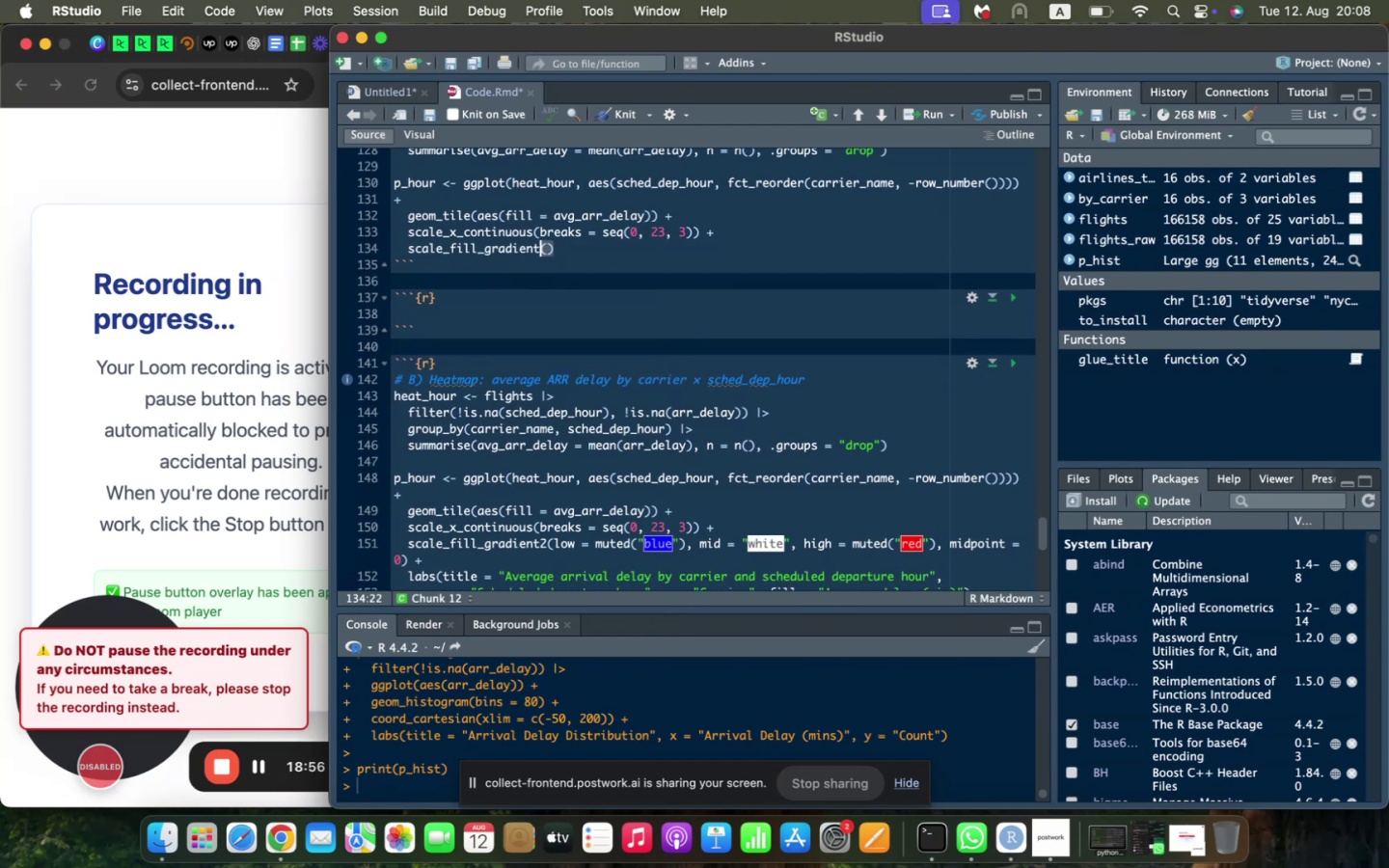 
key(2)
 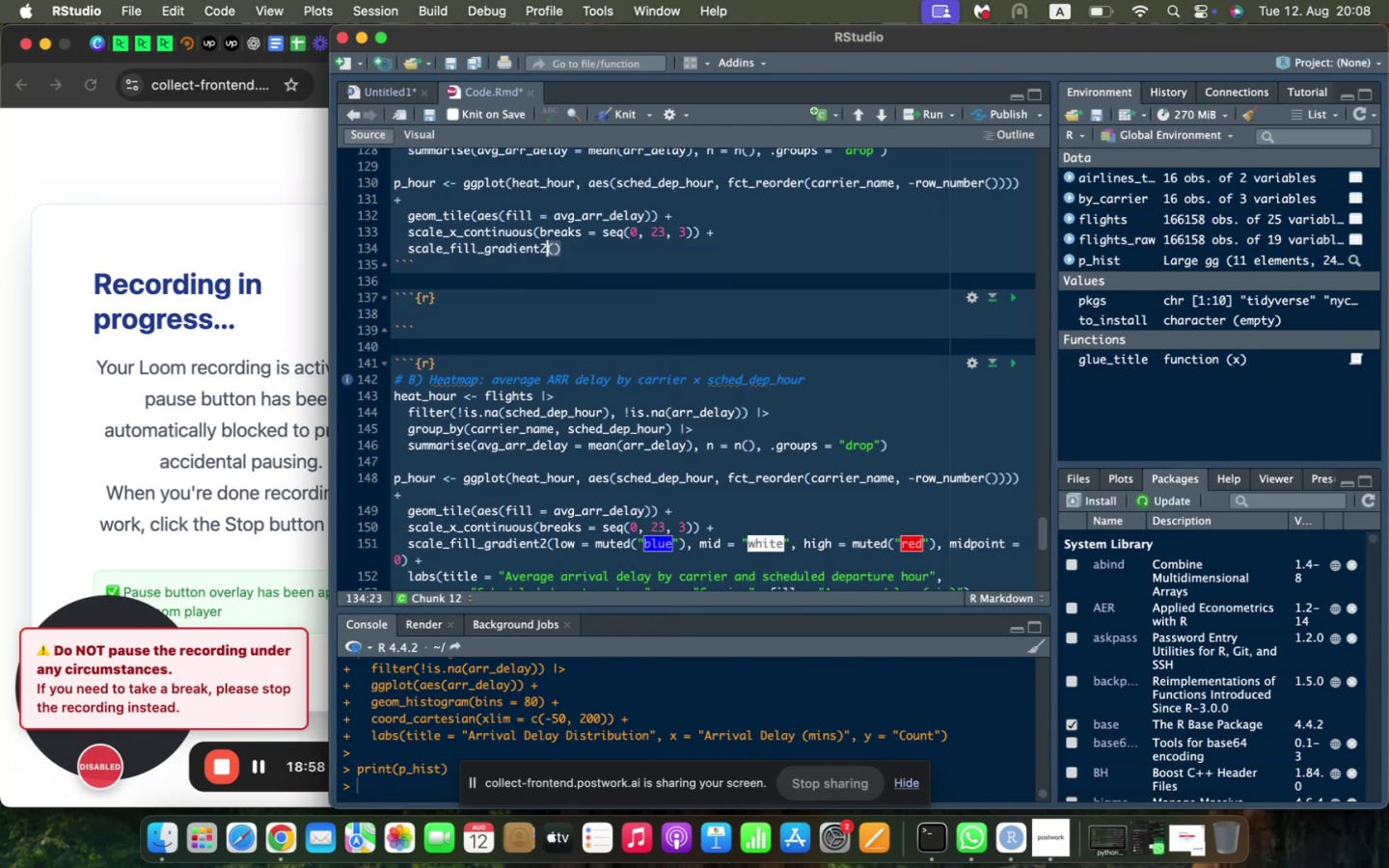 
key(ArrowRight)
 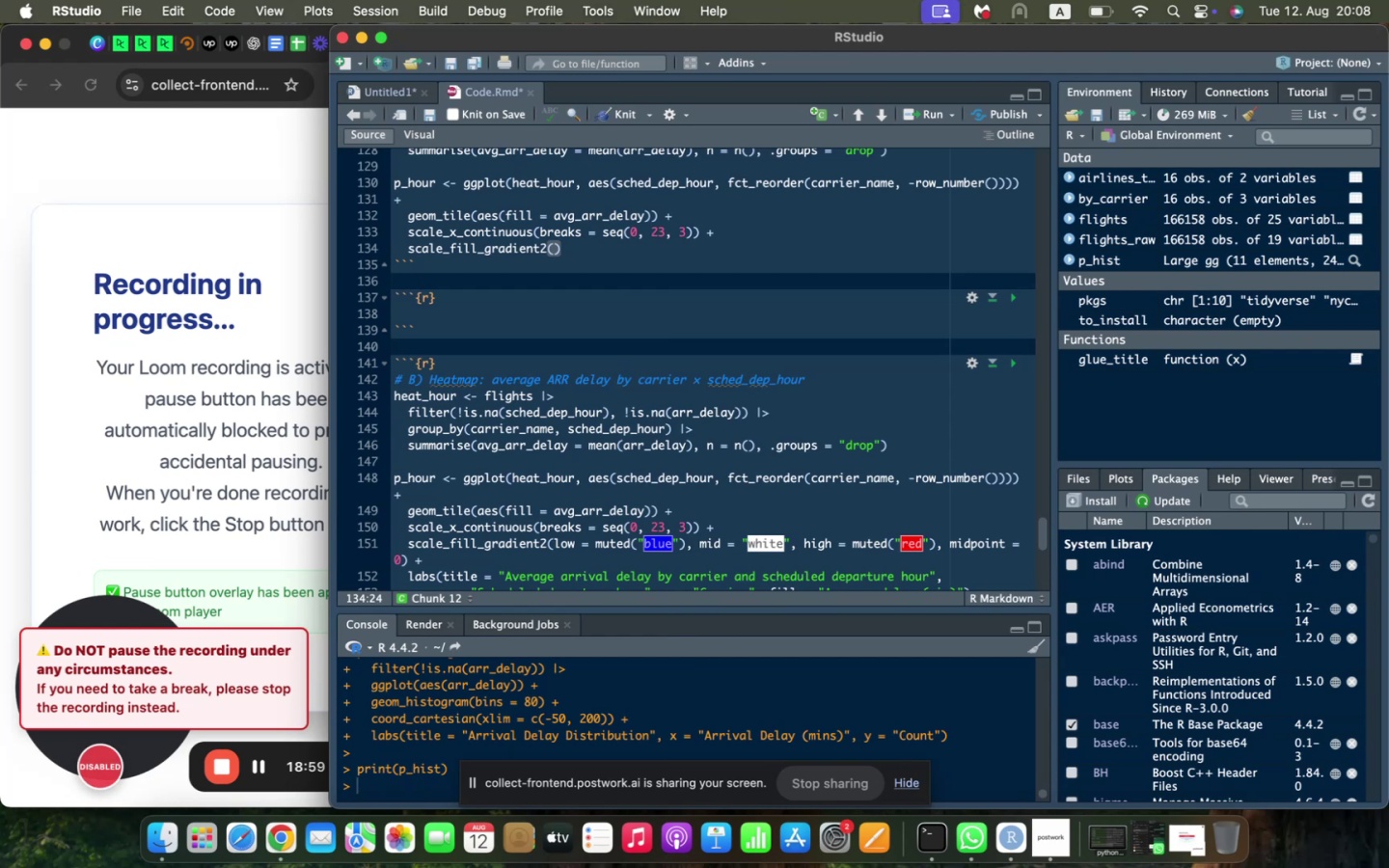 
type(low = muted("blue)
 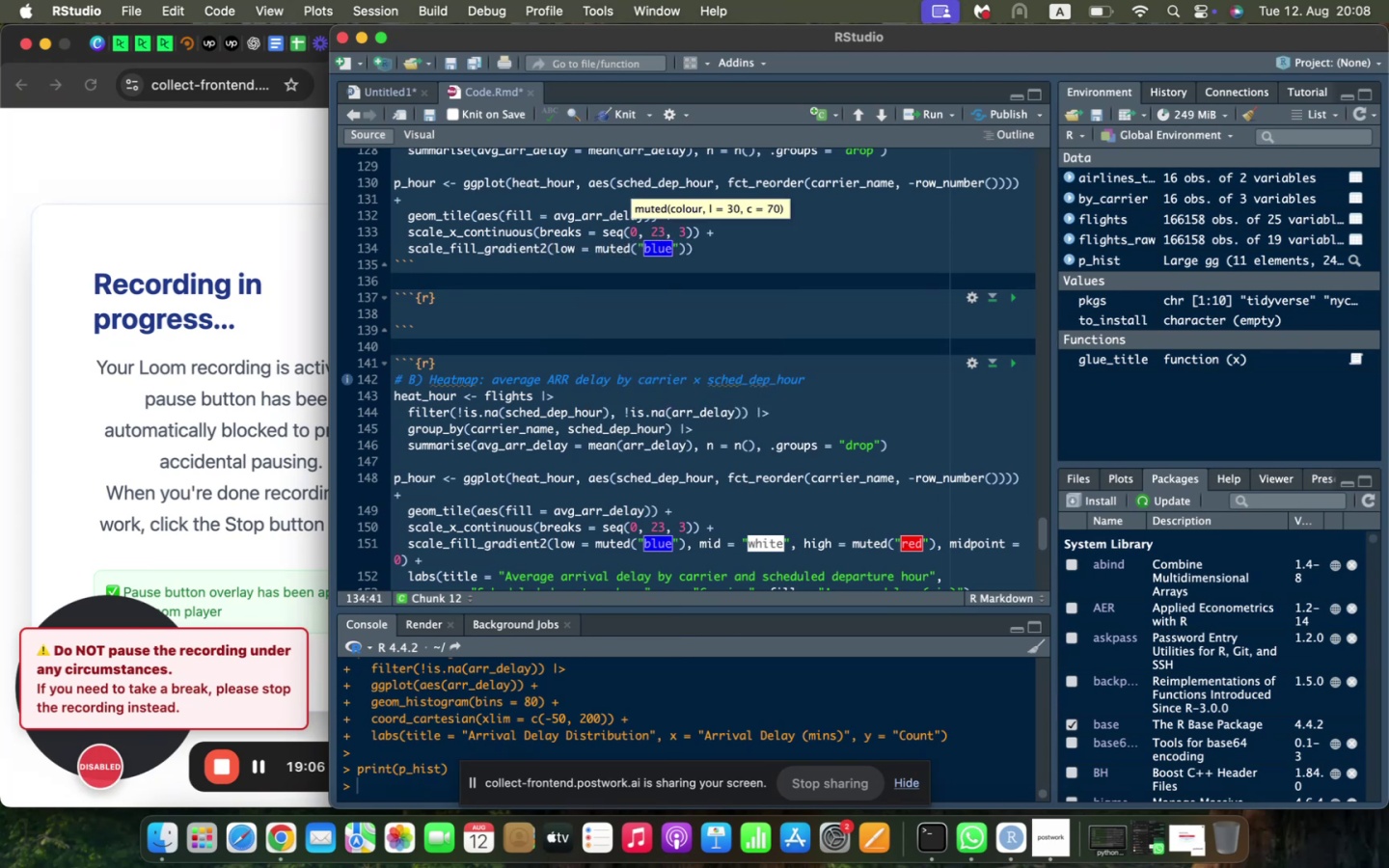 
key(ArrowRight)
 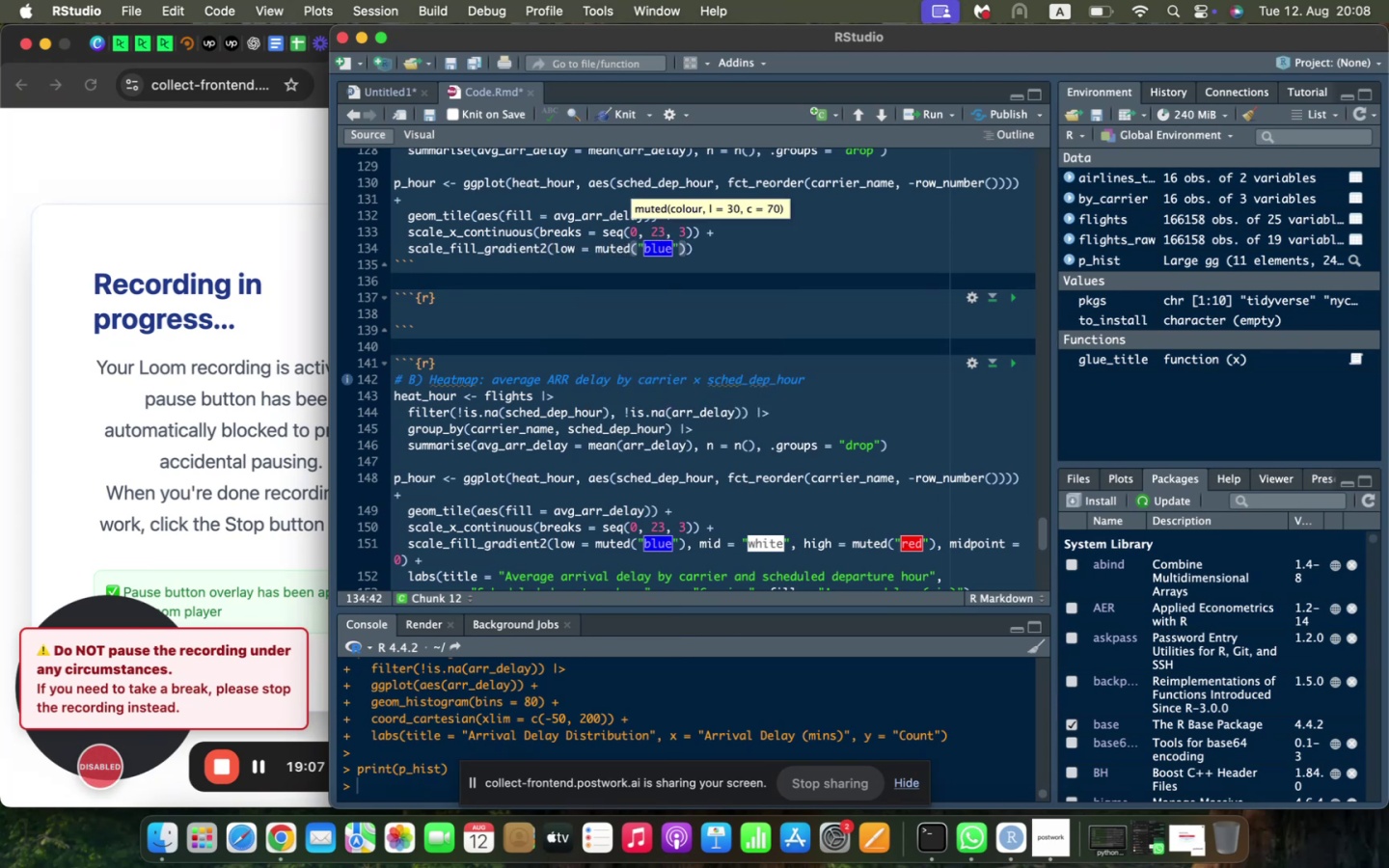 
key(ArrowRight)
 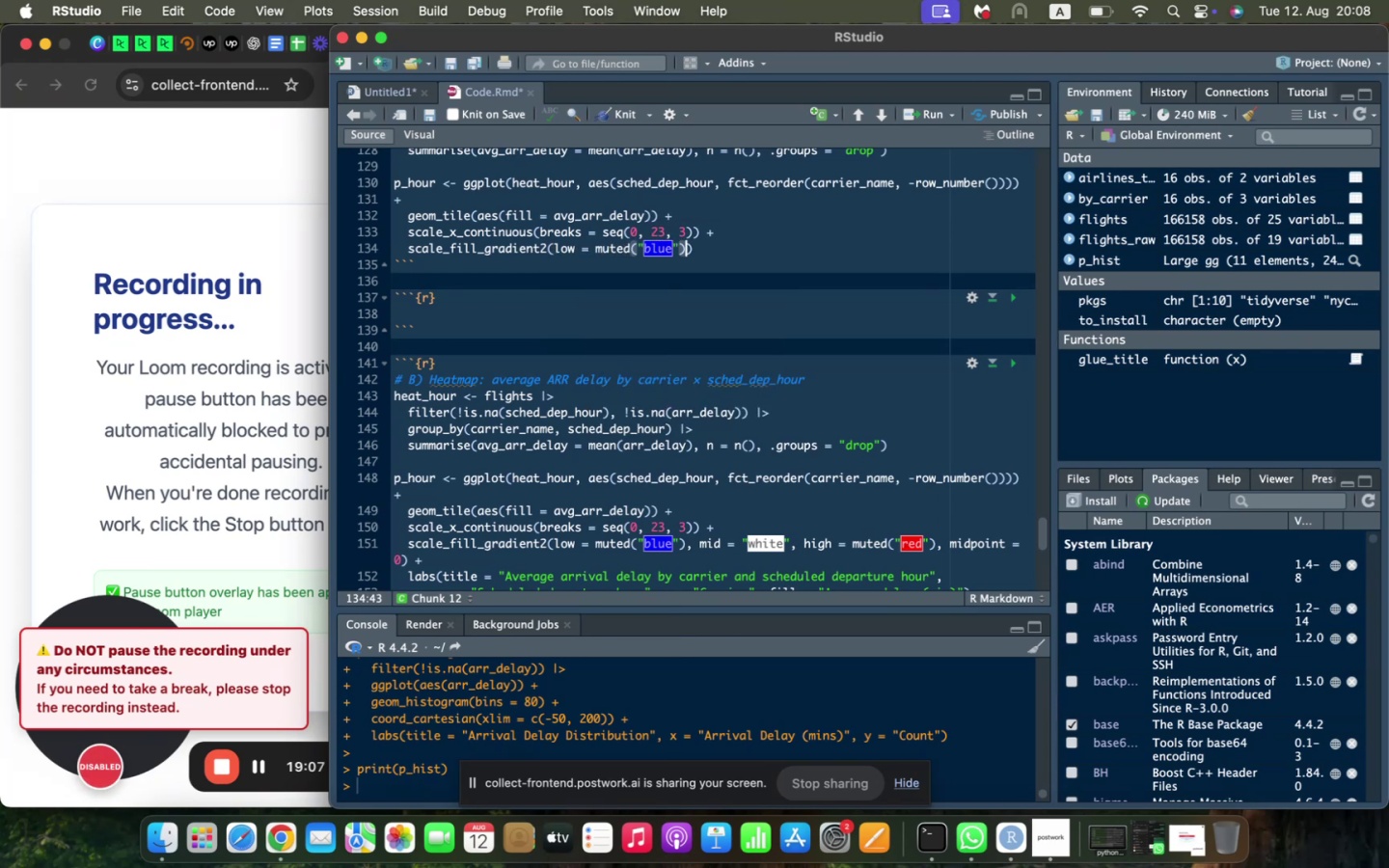 
type(, mid = "white)
 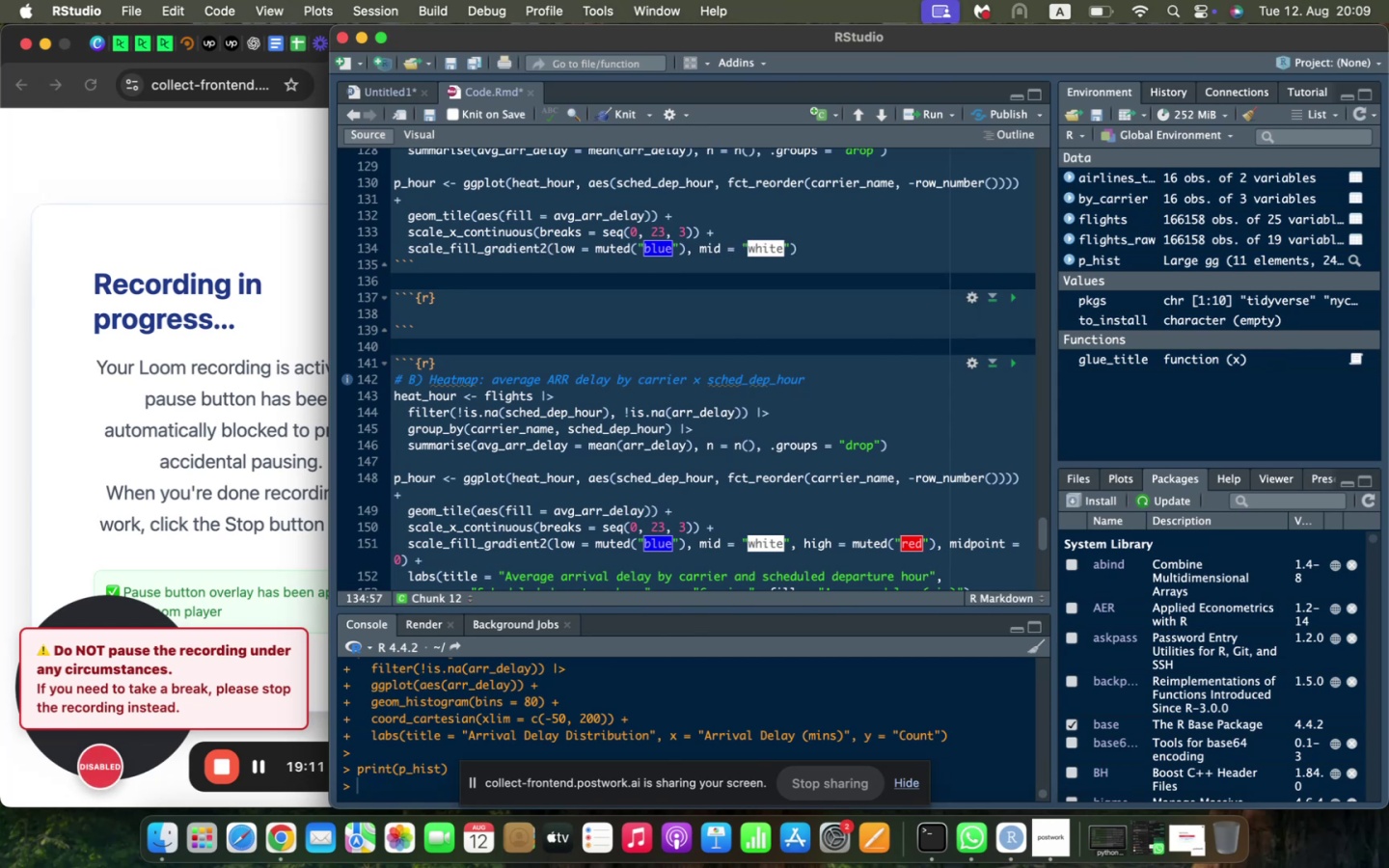 
key(ArrowRight)
 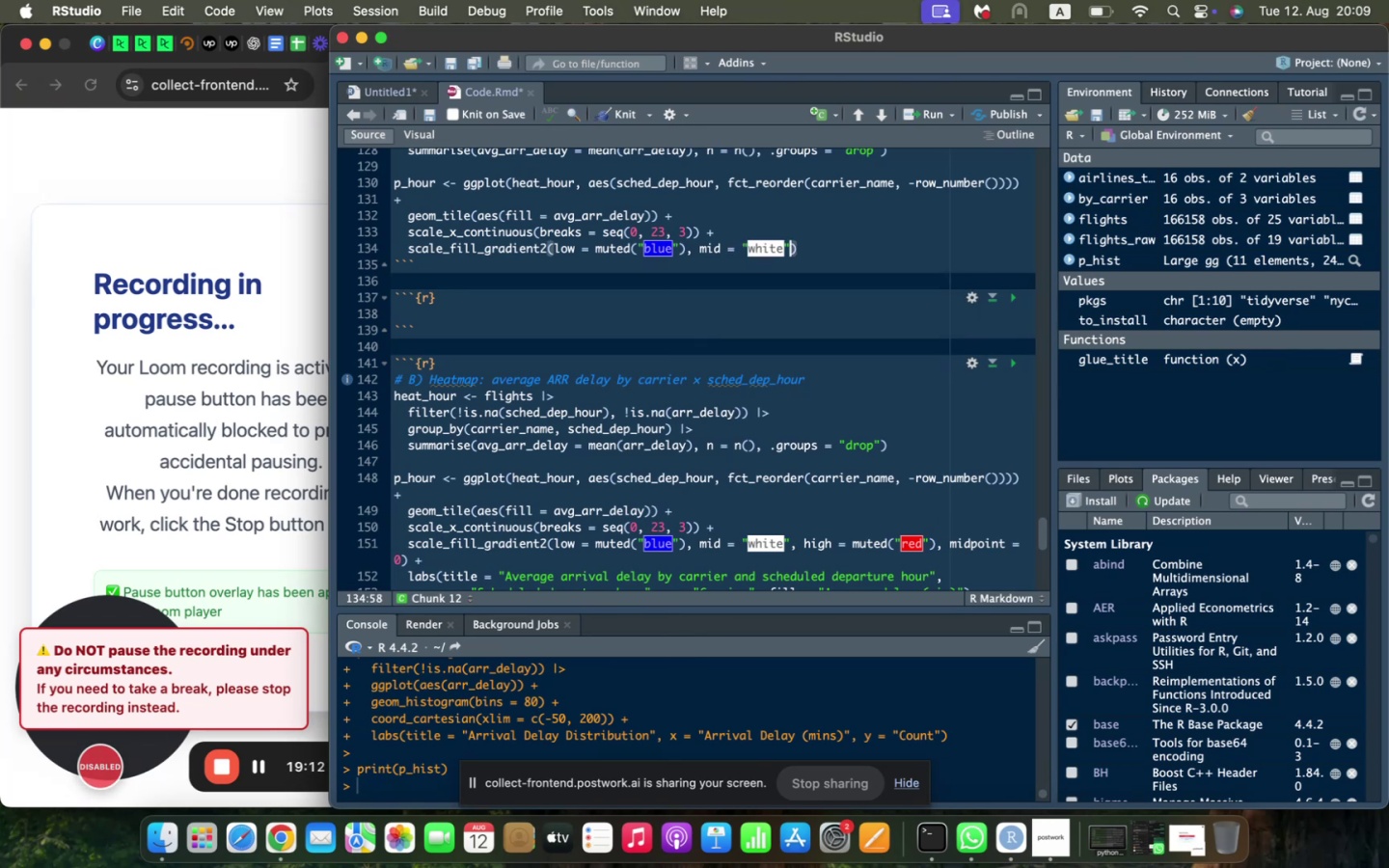 
type(, hgi)
key(Backspace)
key(Backspace)
type(igh = muted("red)
 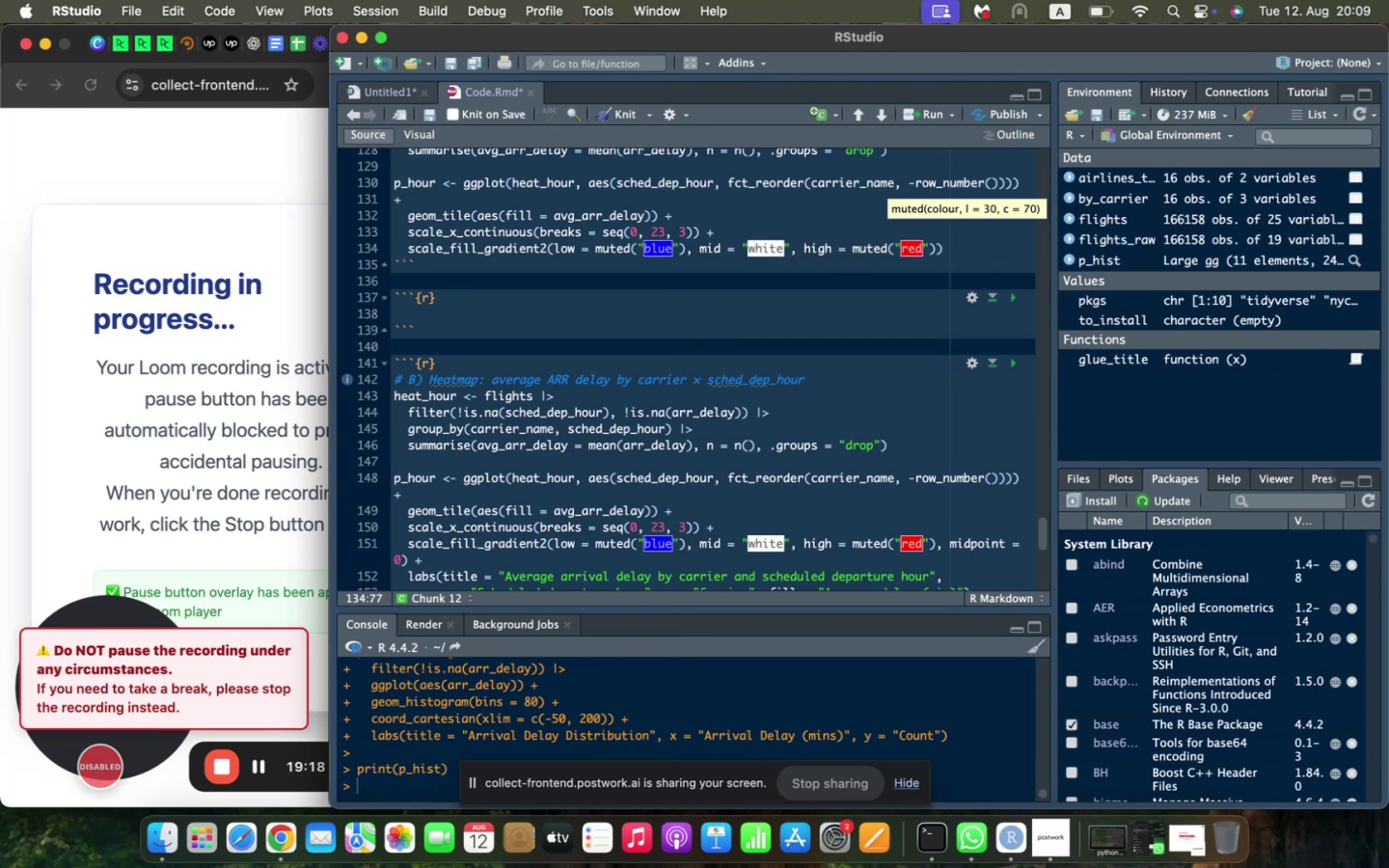 
key(ArrowRight)
 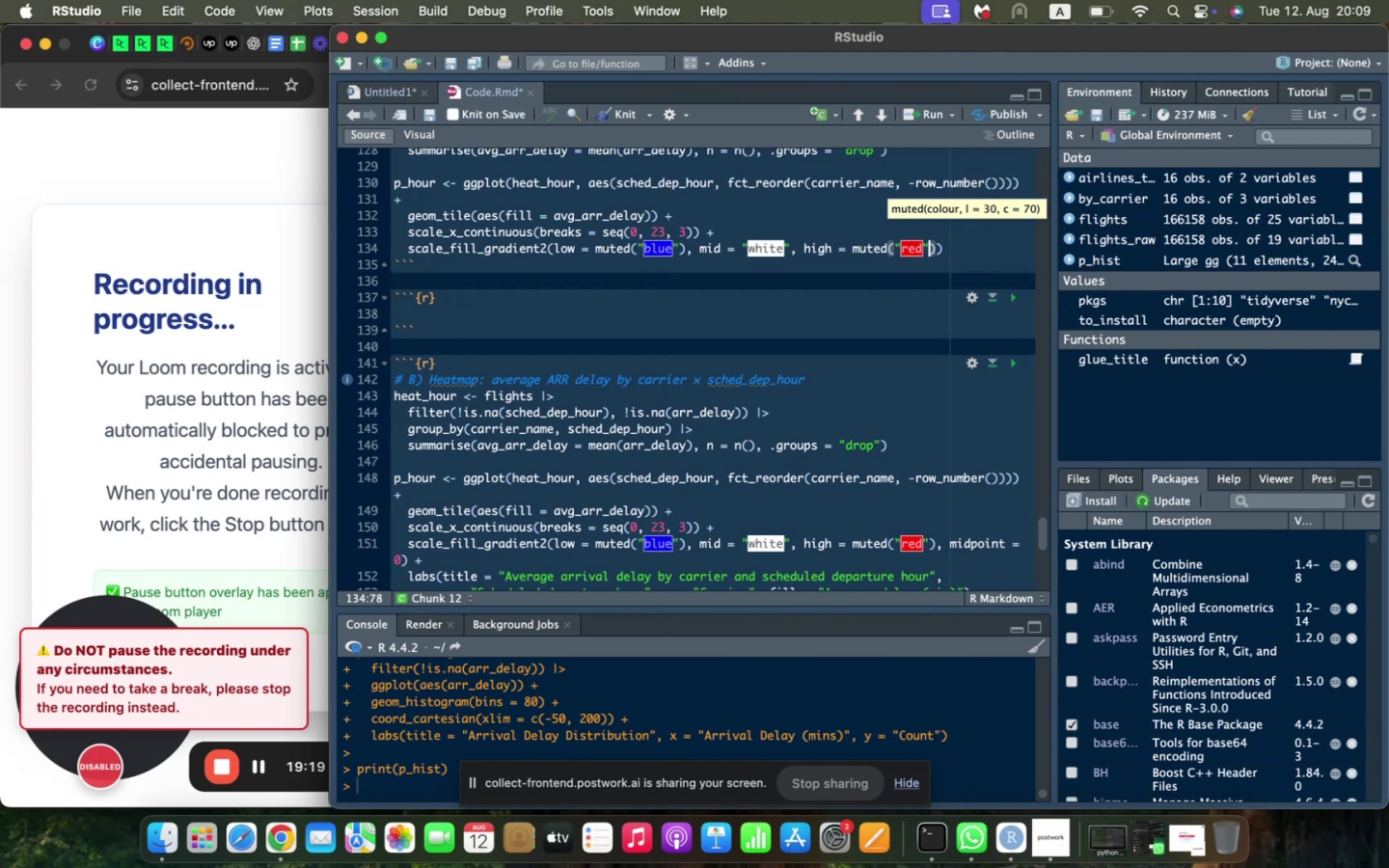 
key(ArrowRight)
 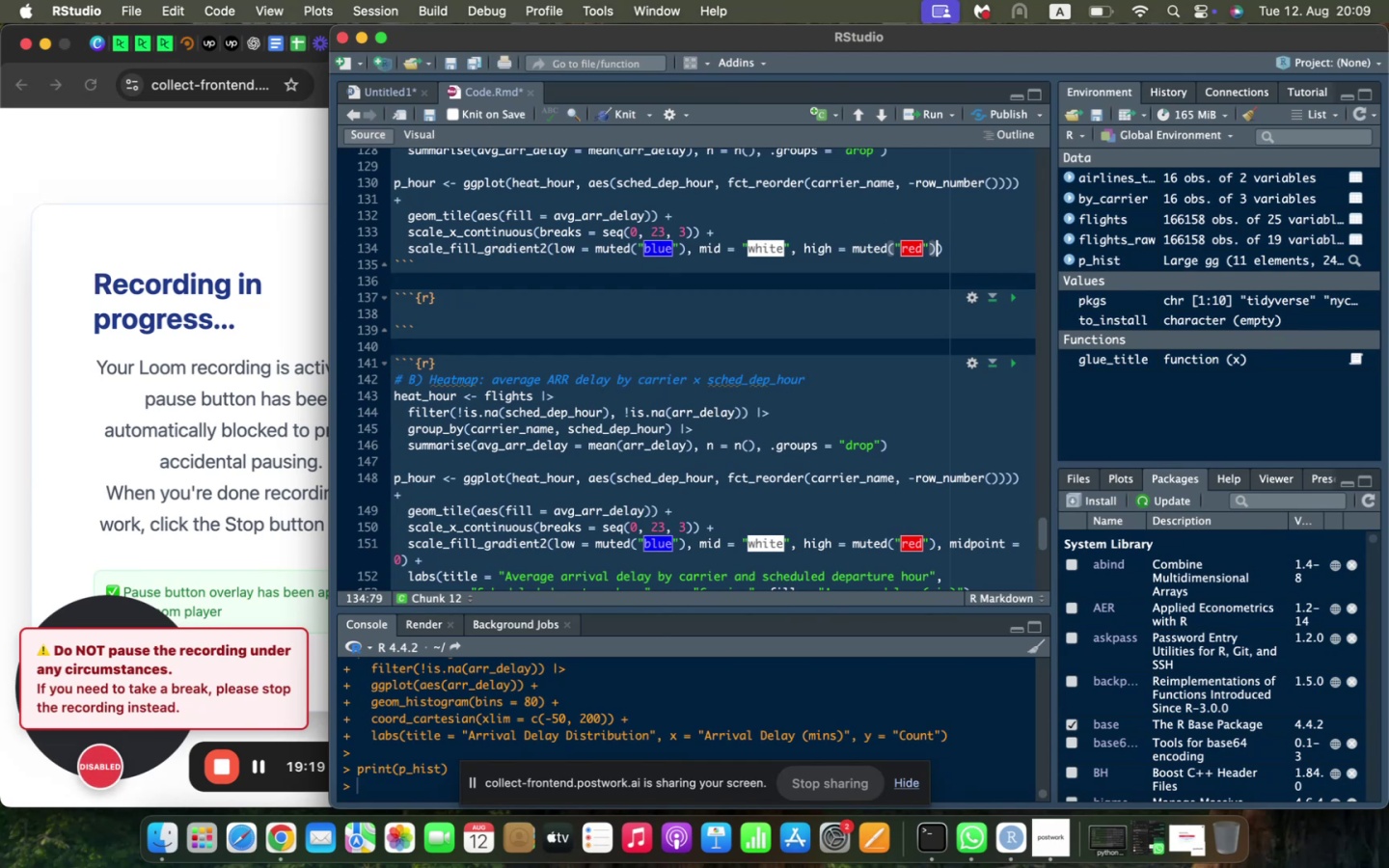 
type(, midpoint = )
 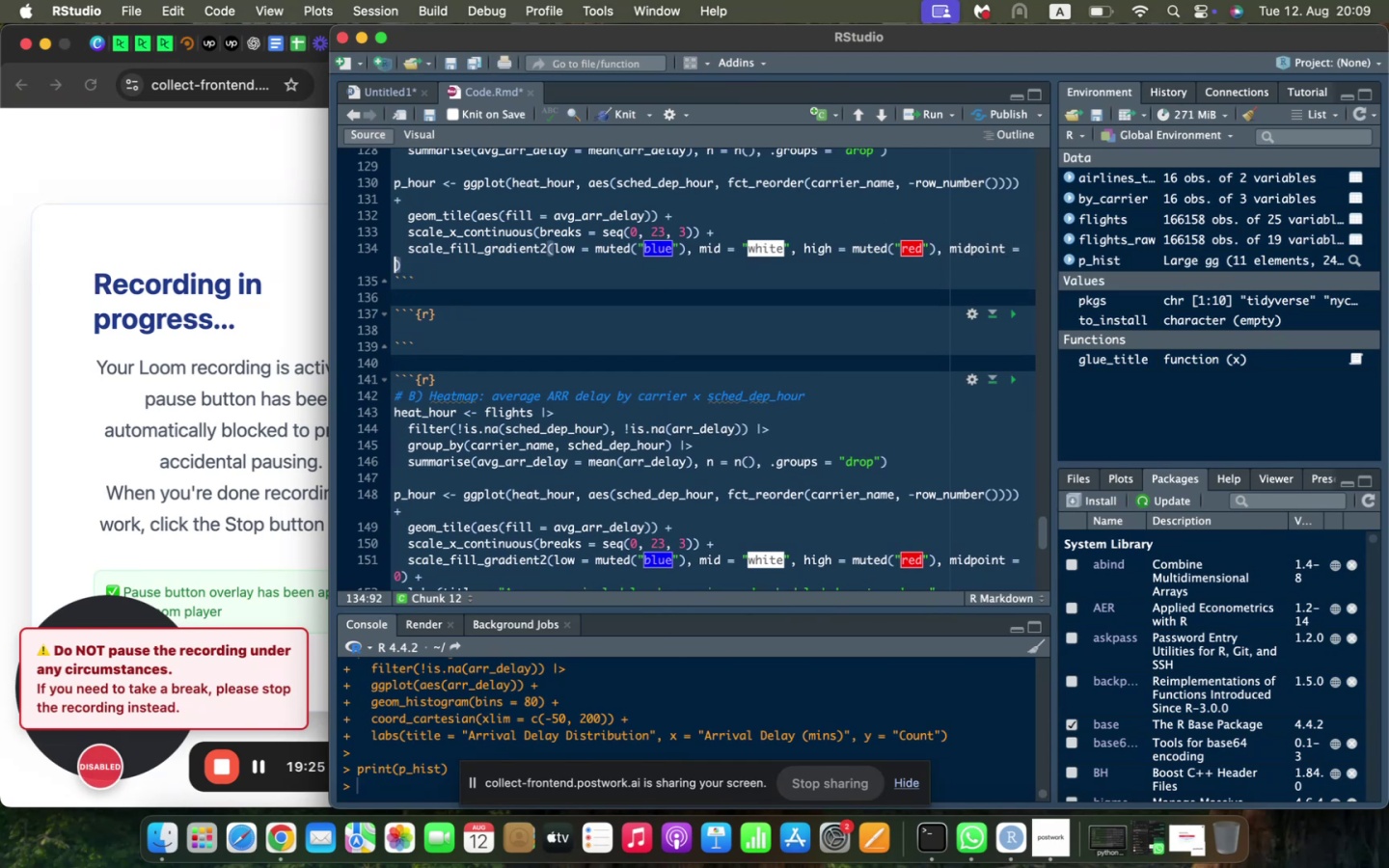 
key(0)
 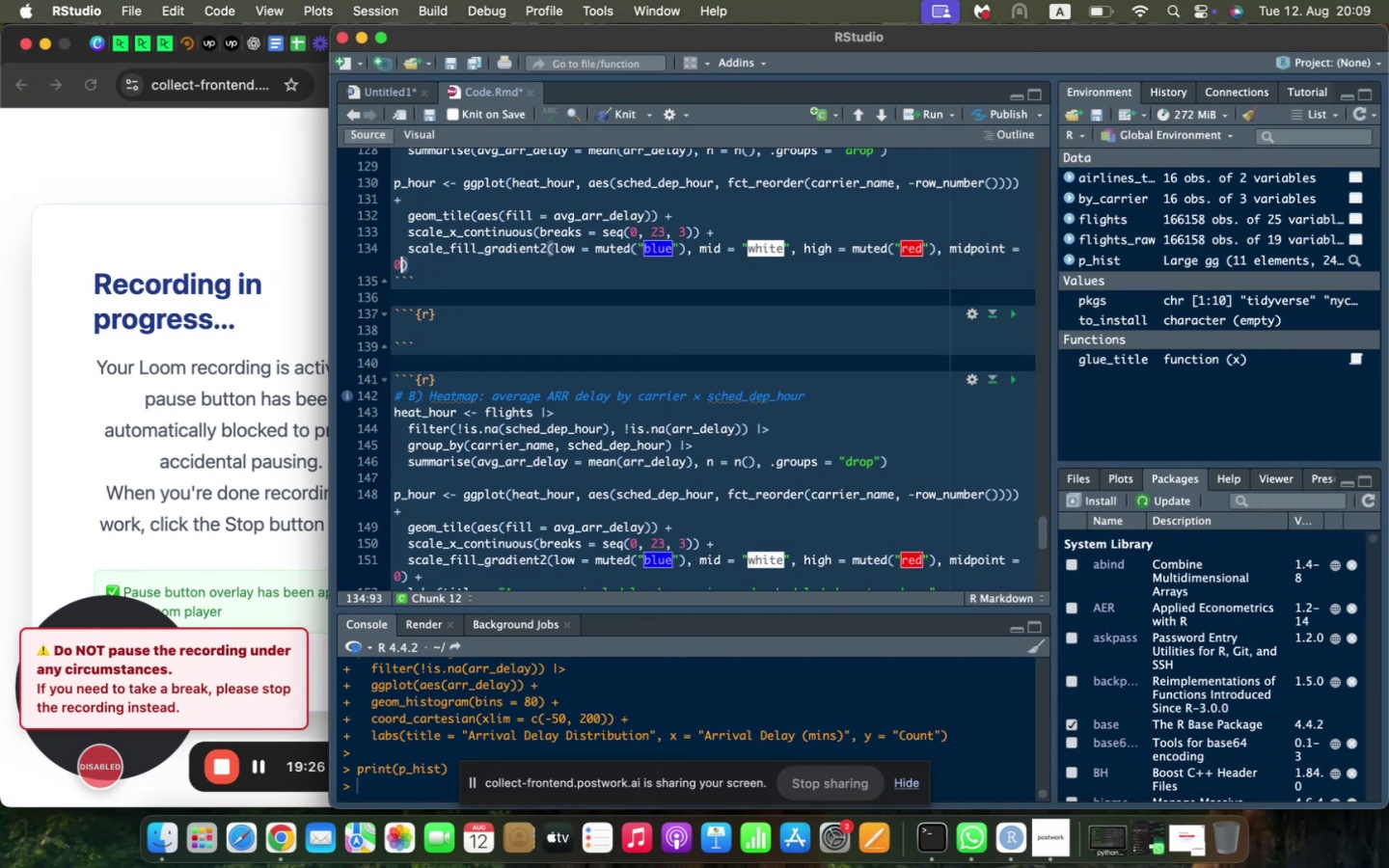 
key(ArrowRight)
 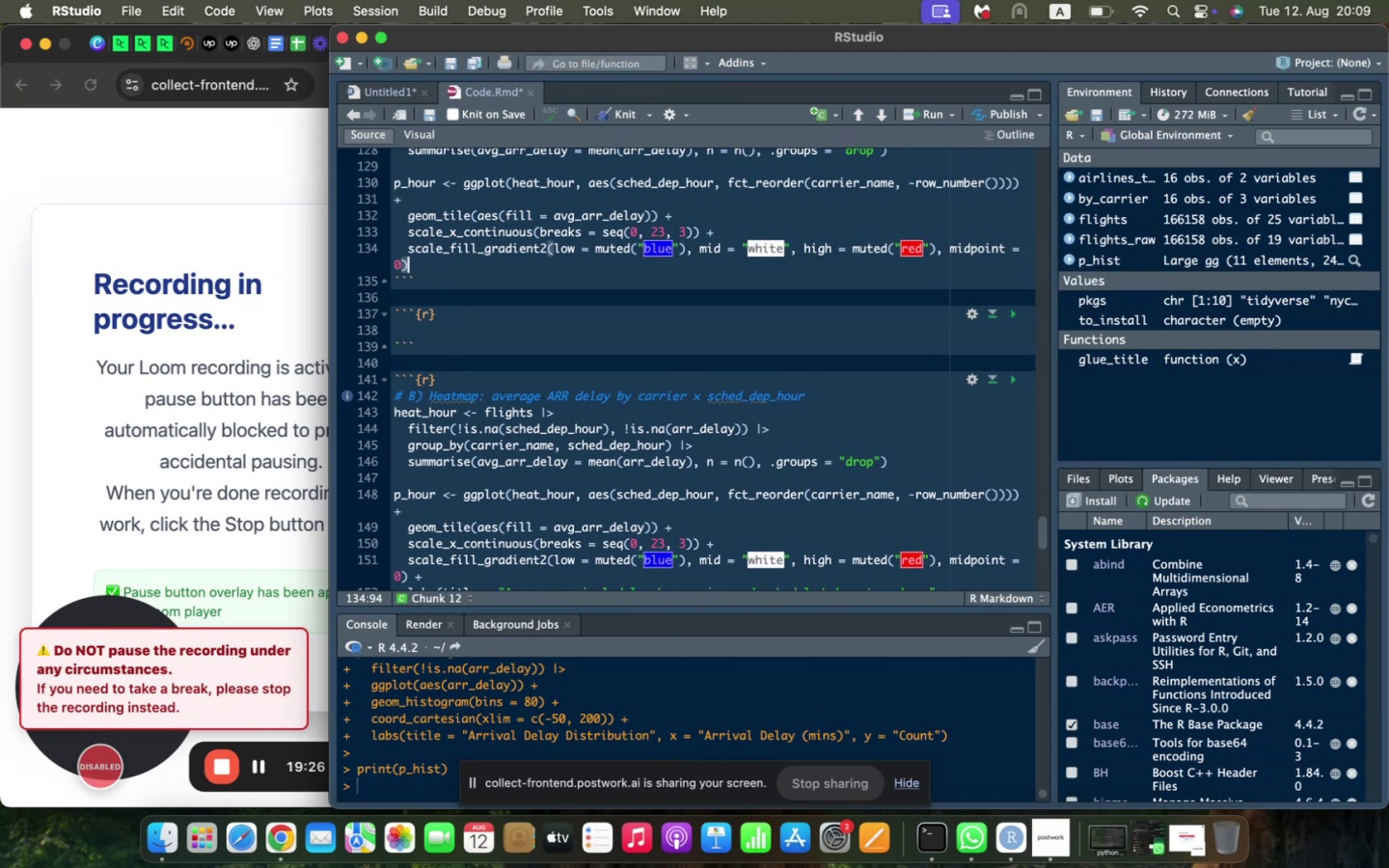 
key(Space)
 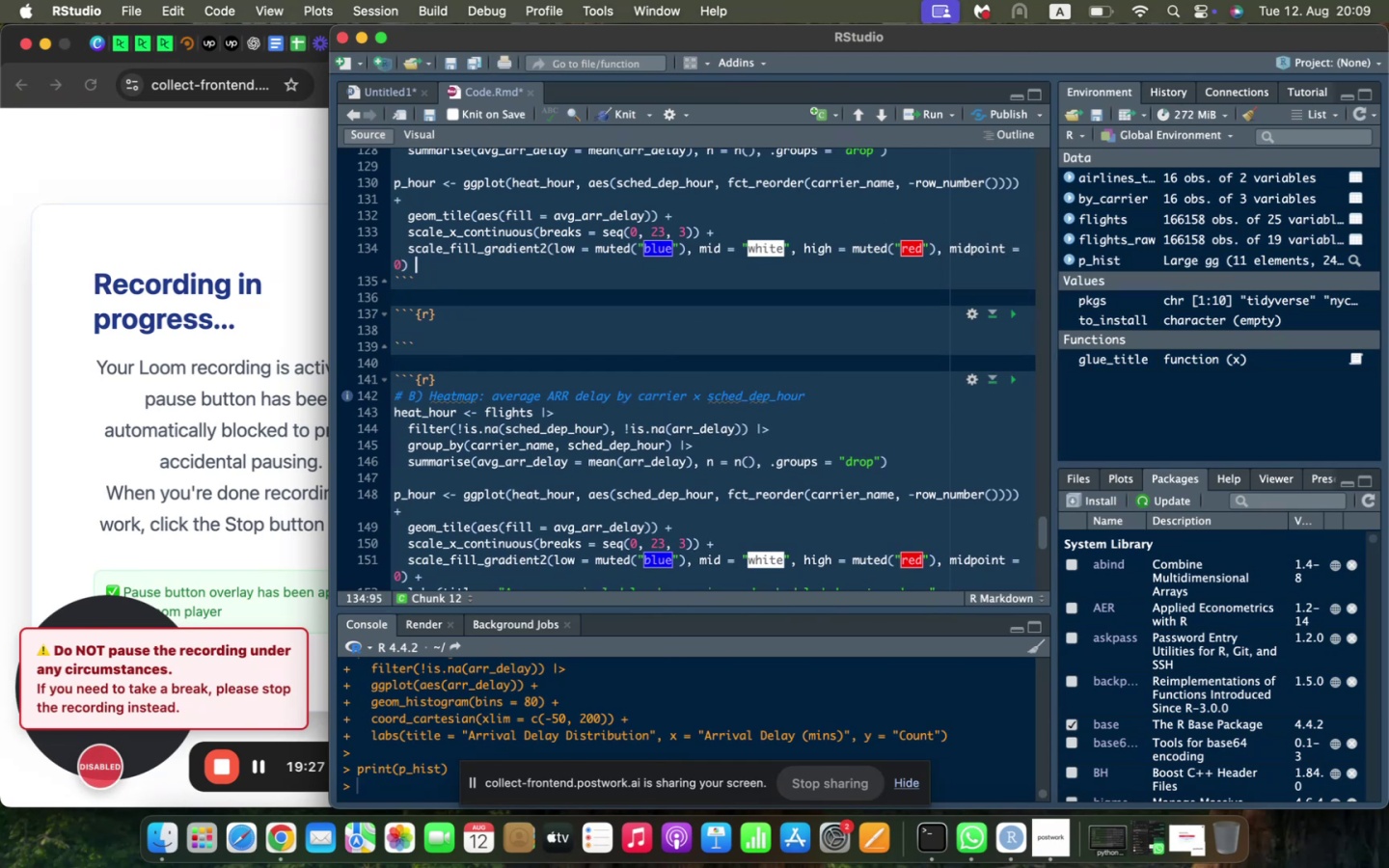 
key(Shift+ShiftLeft)
 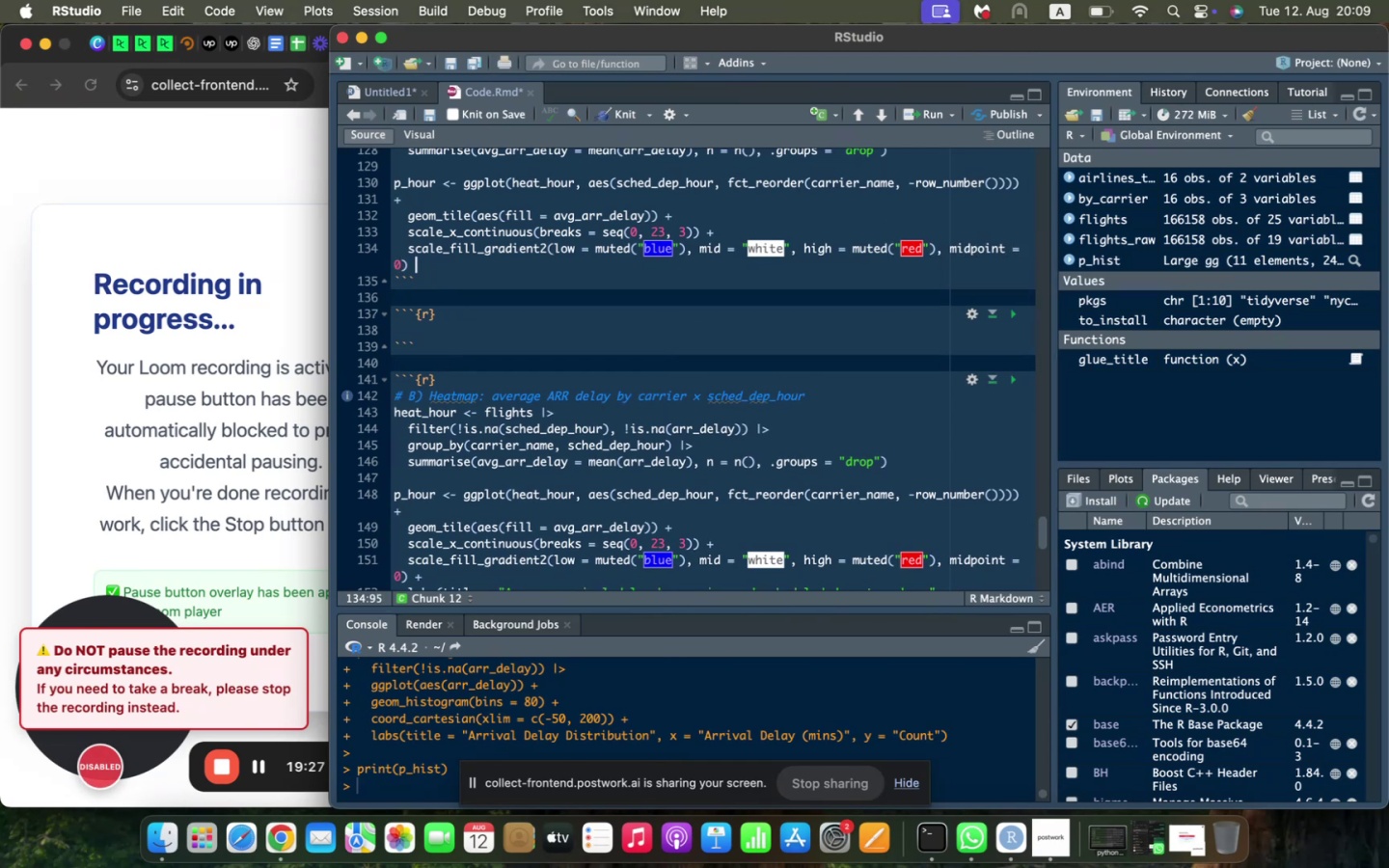 
key(Shift+Equal)
 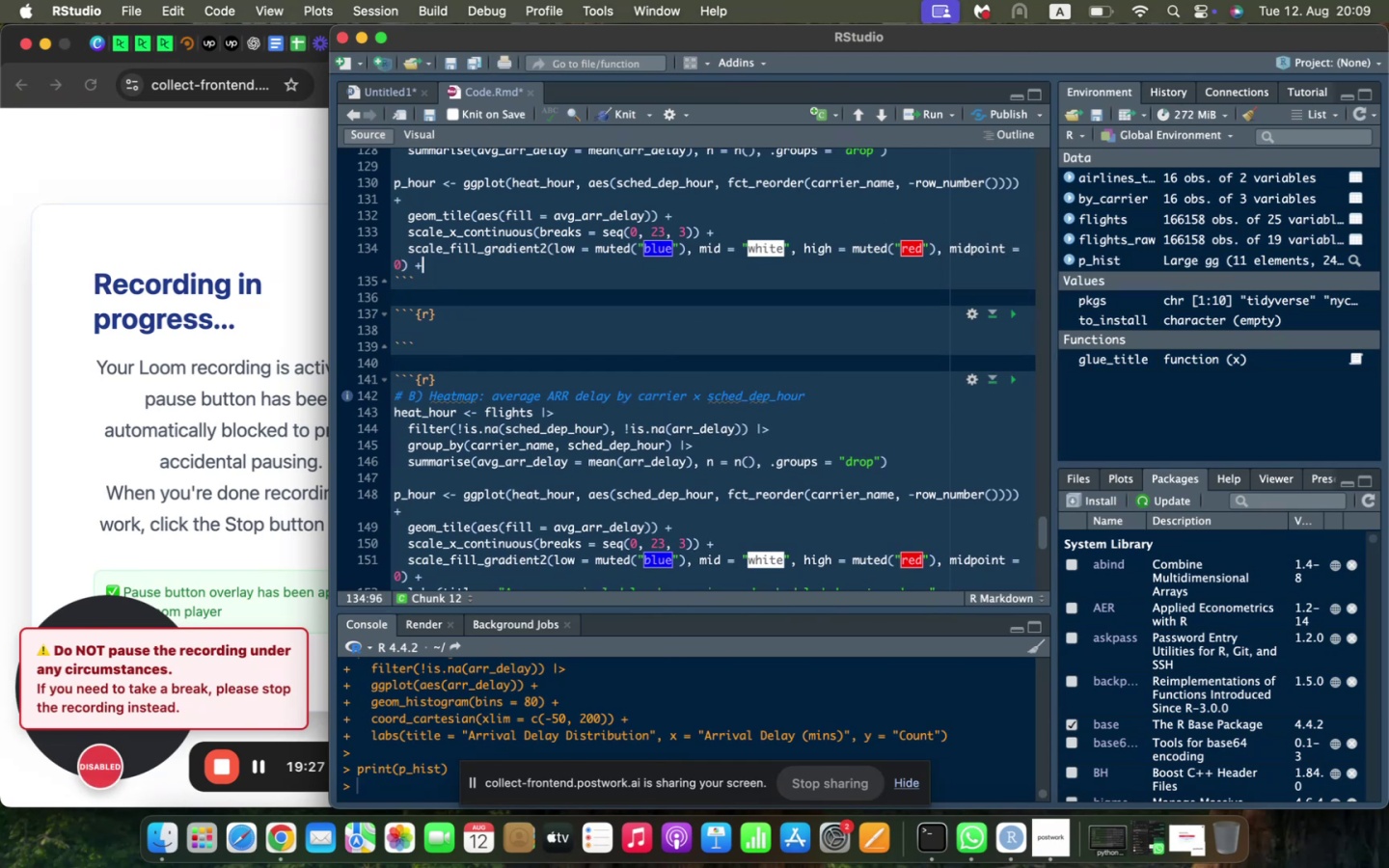 
key(Enter)
 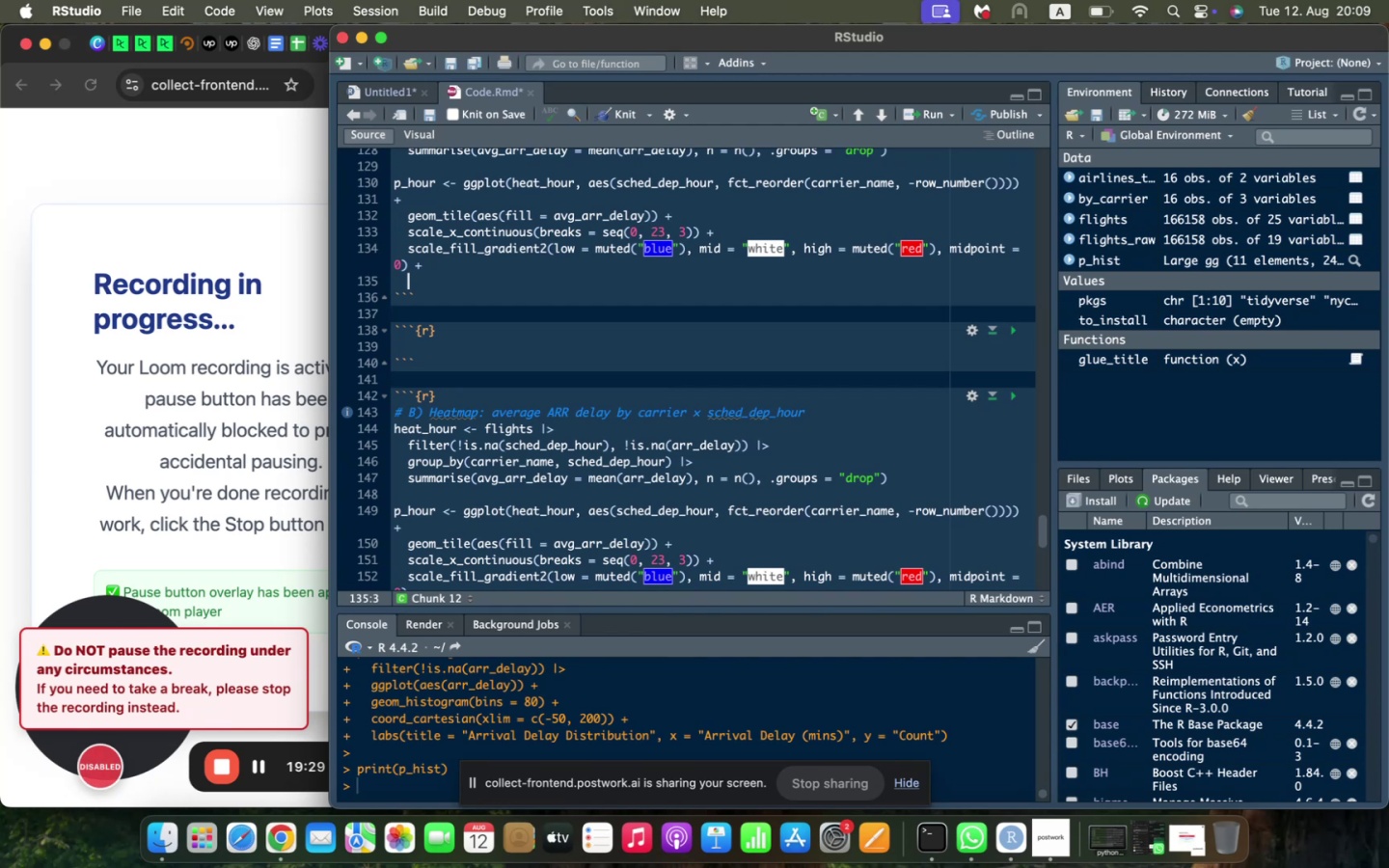 
scroll: coordinate [449, 191], scroll_direction: down, amount: 6.0
 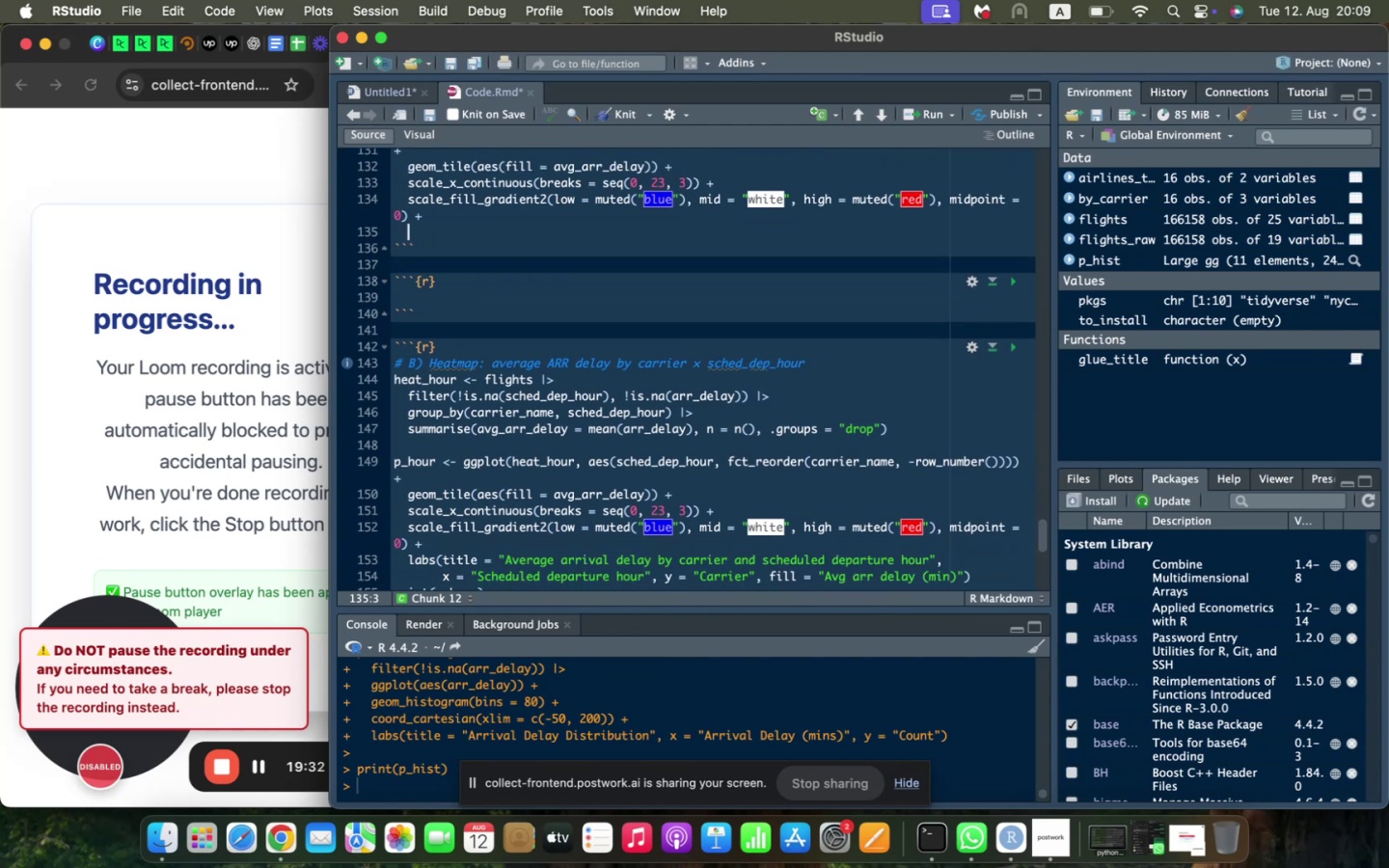 
type(lans)
key(Backspace)
key(Backspace)
type(bs(title = "Average Arrival Delay by Carrier and Scheduled Departure Hour)
 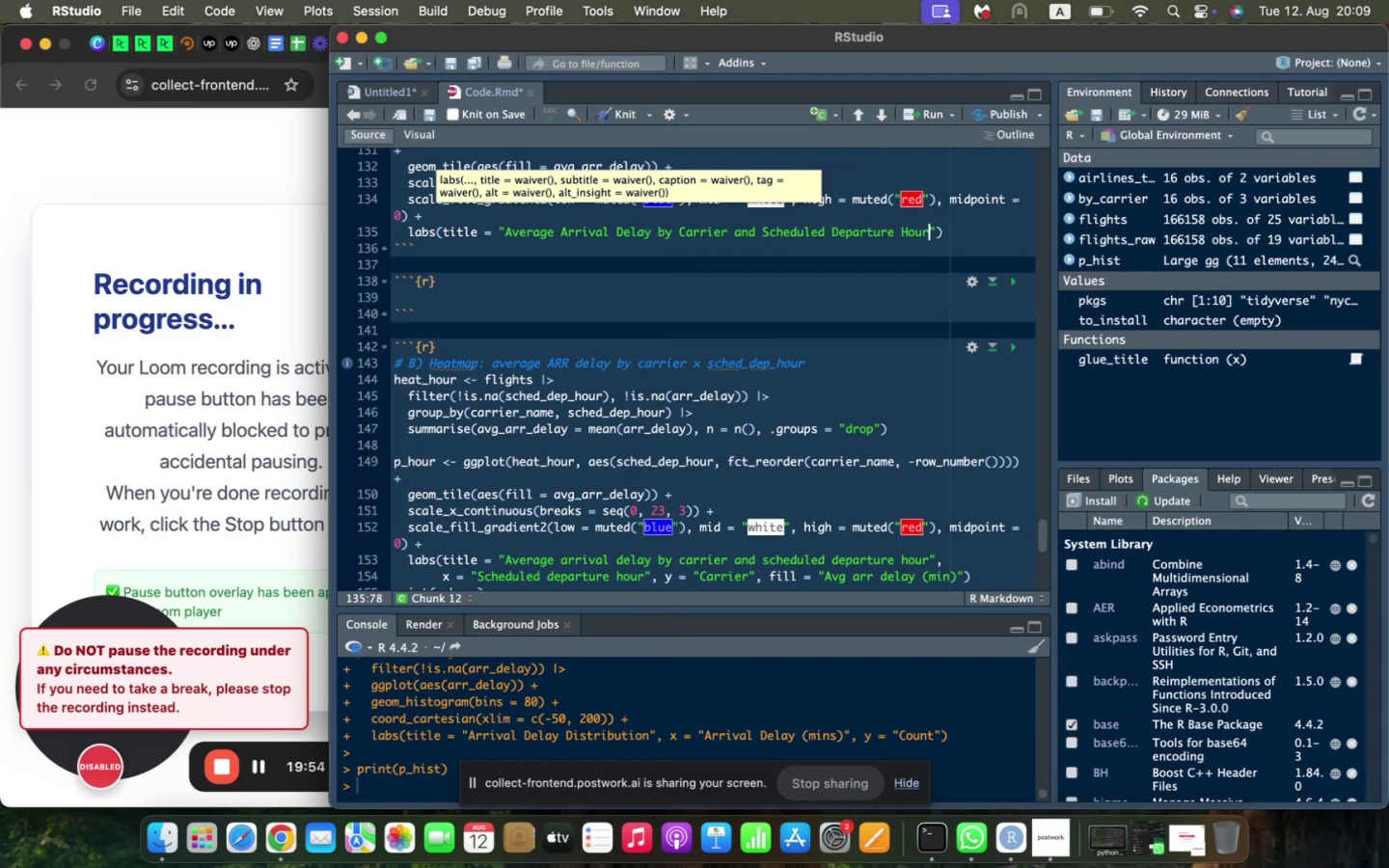 
key(ArrowRight)
 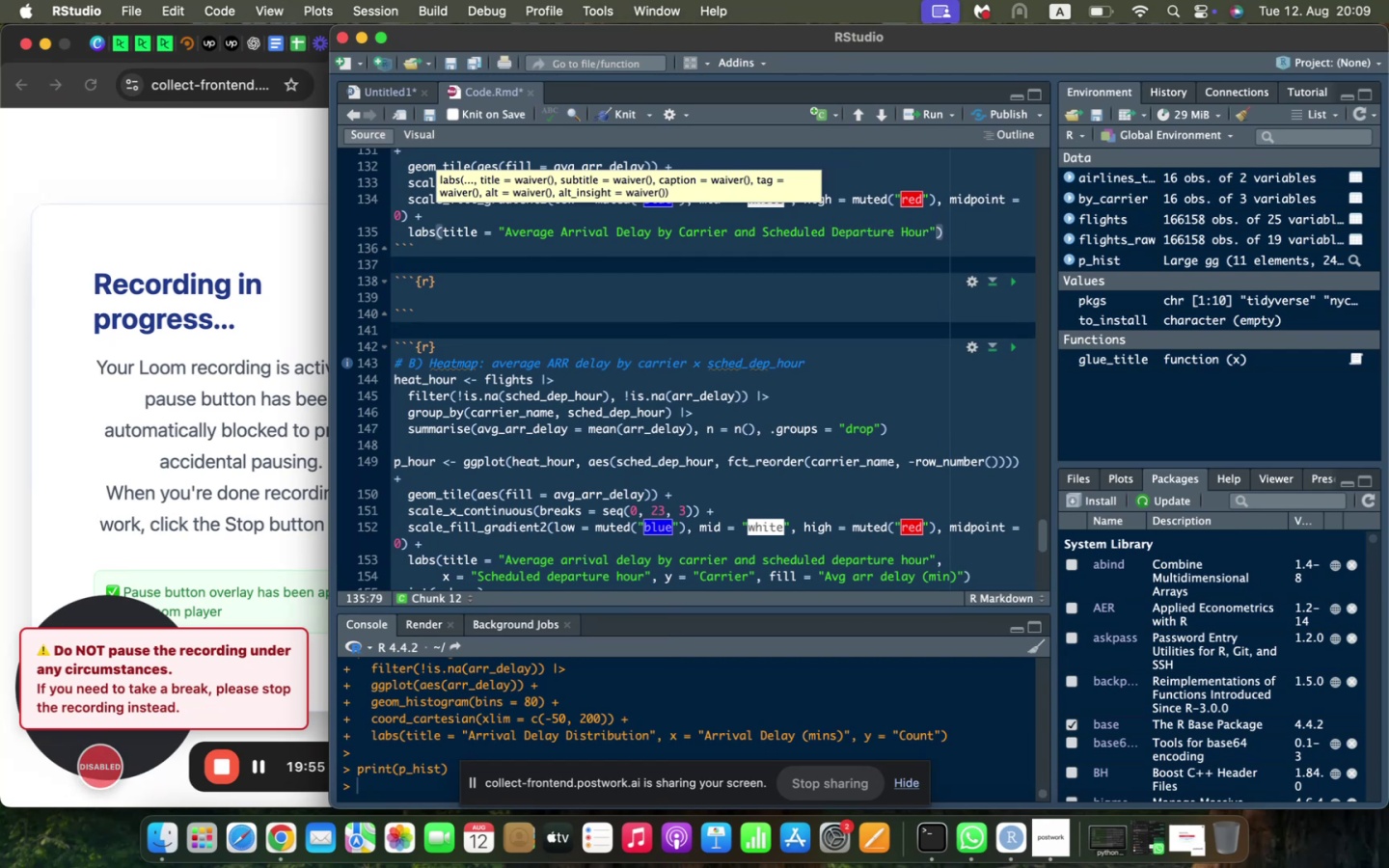 
type(, x = "Scheduled De)
 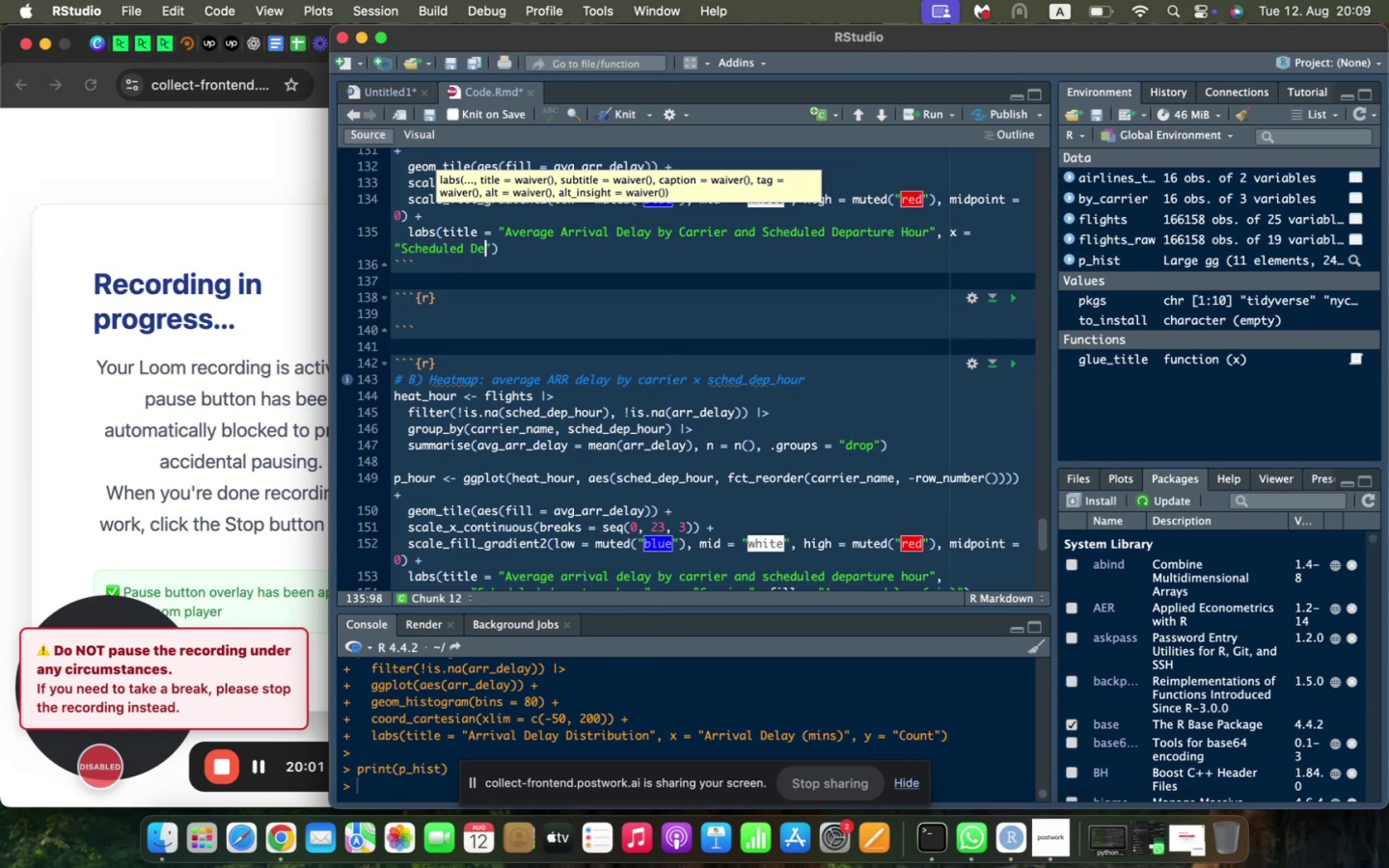 
scroll: coordinate [483, 298], scroll_direction: down, amount: 7.0
 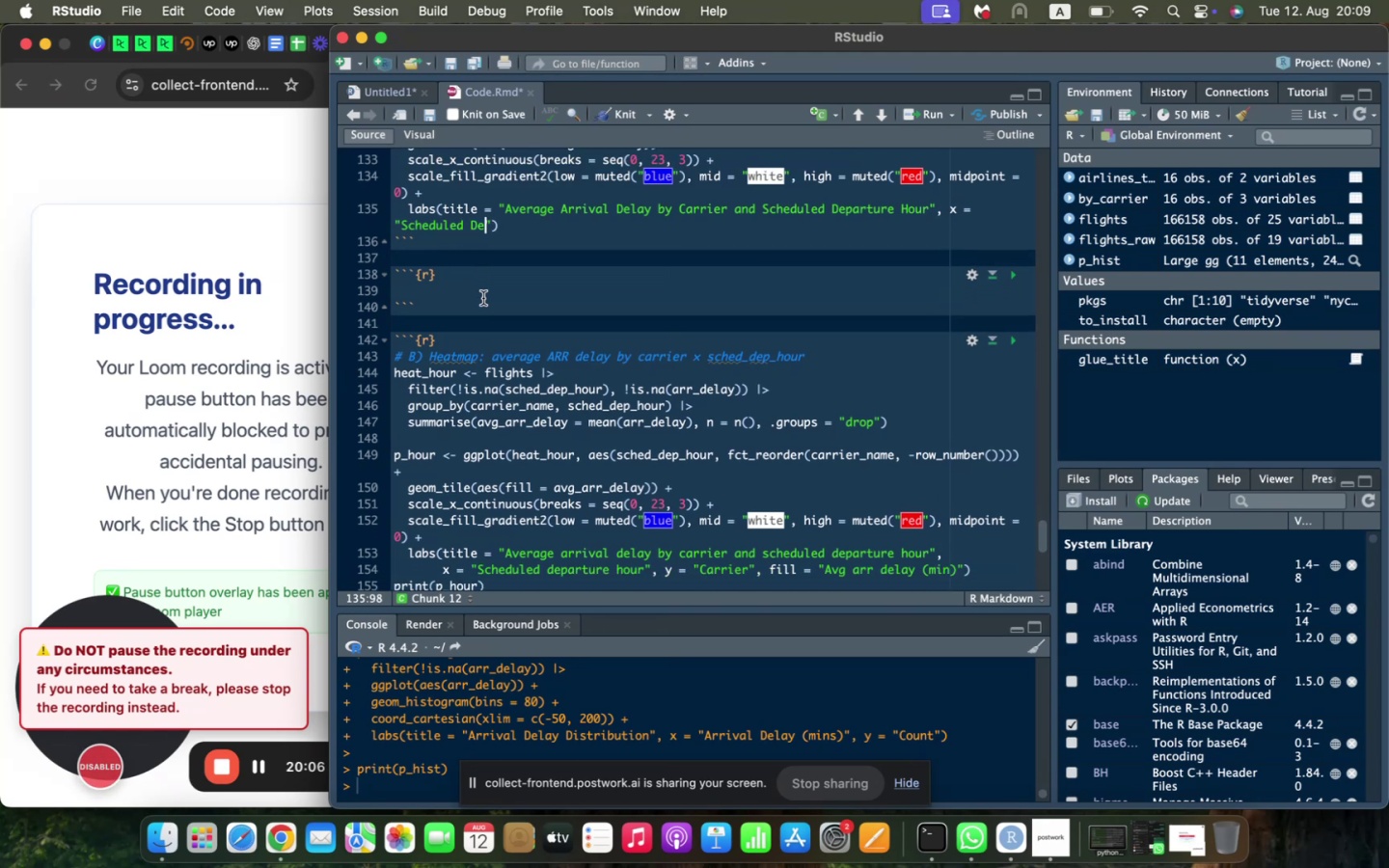 
type(parture Hour)
 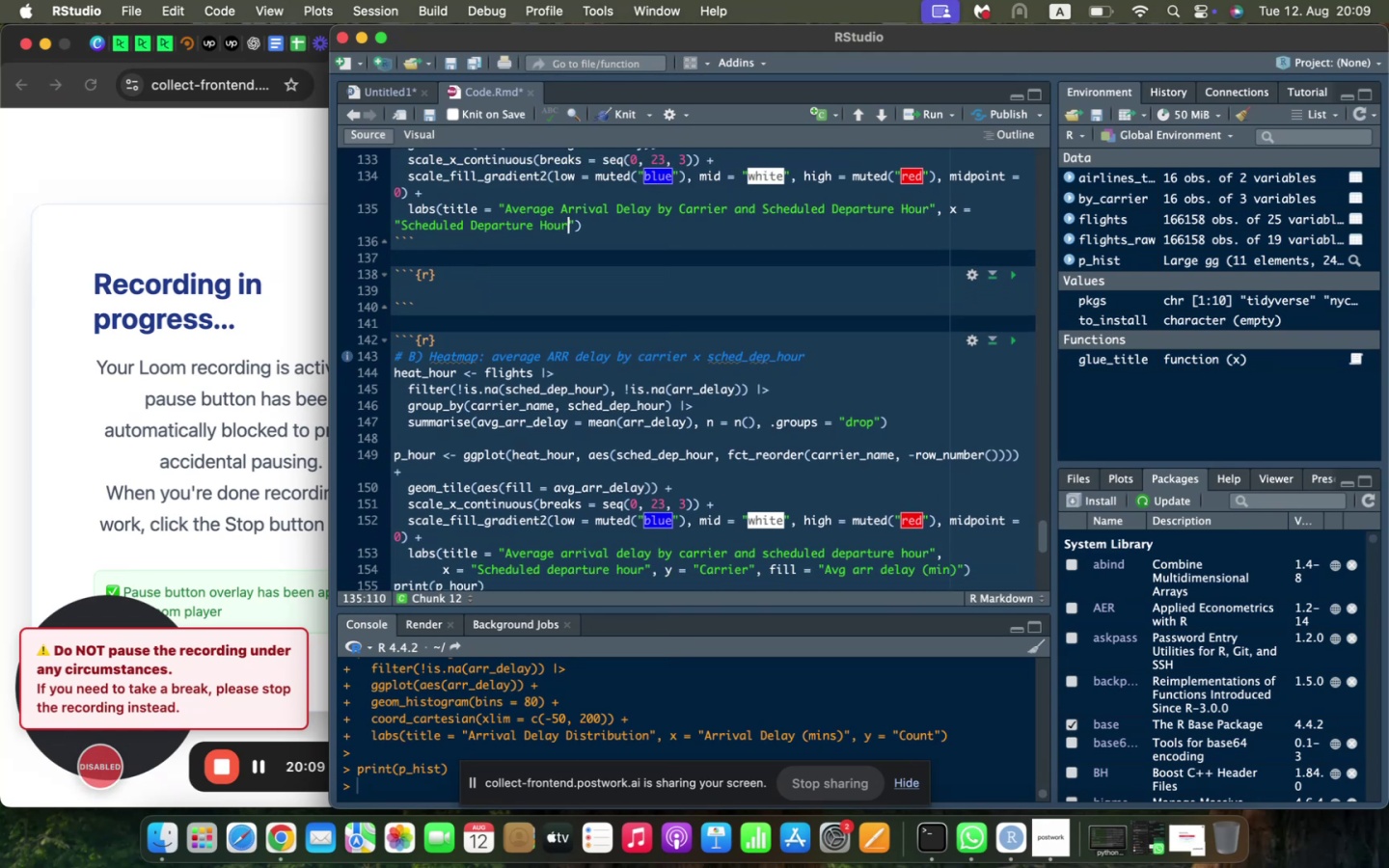 
key(ArrowRight)
 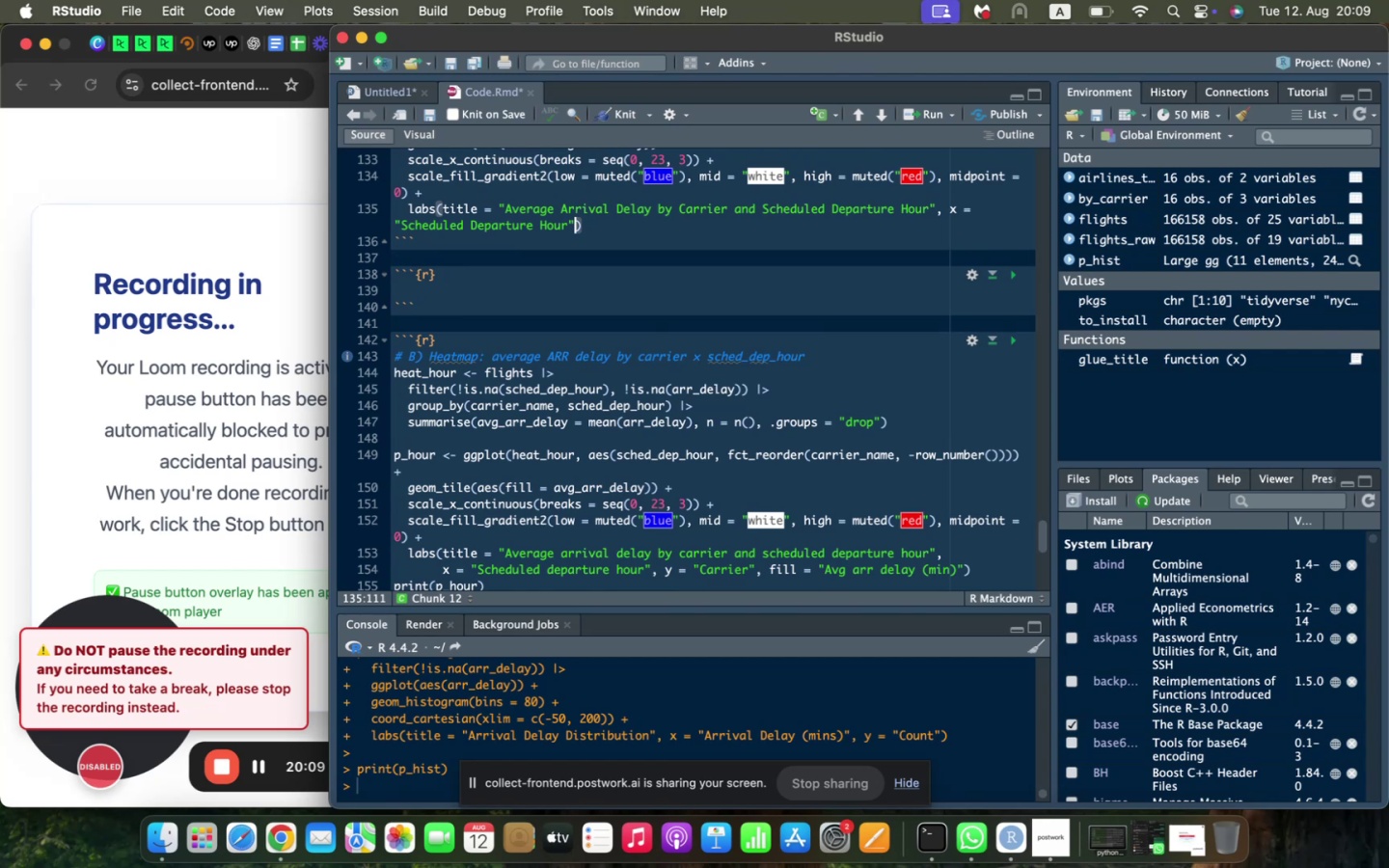 
type(, y = "Carrier)
 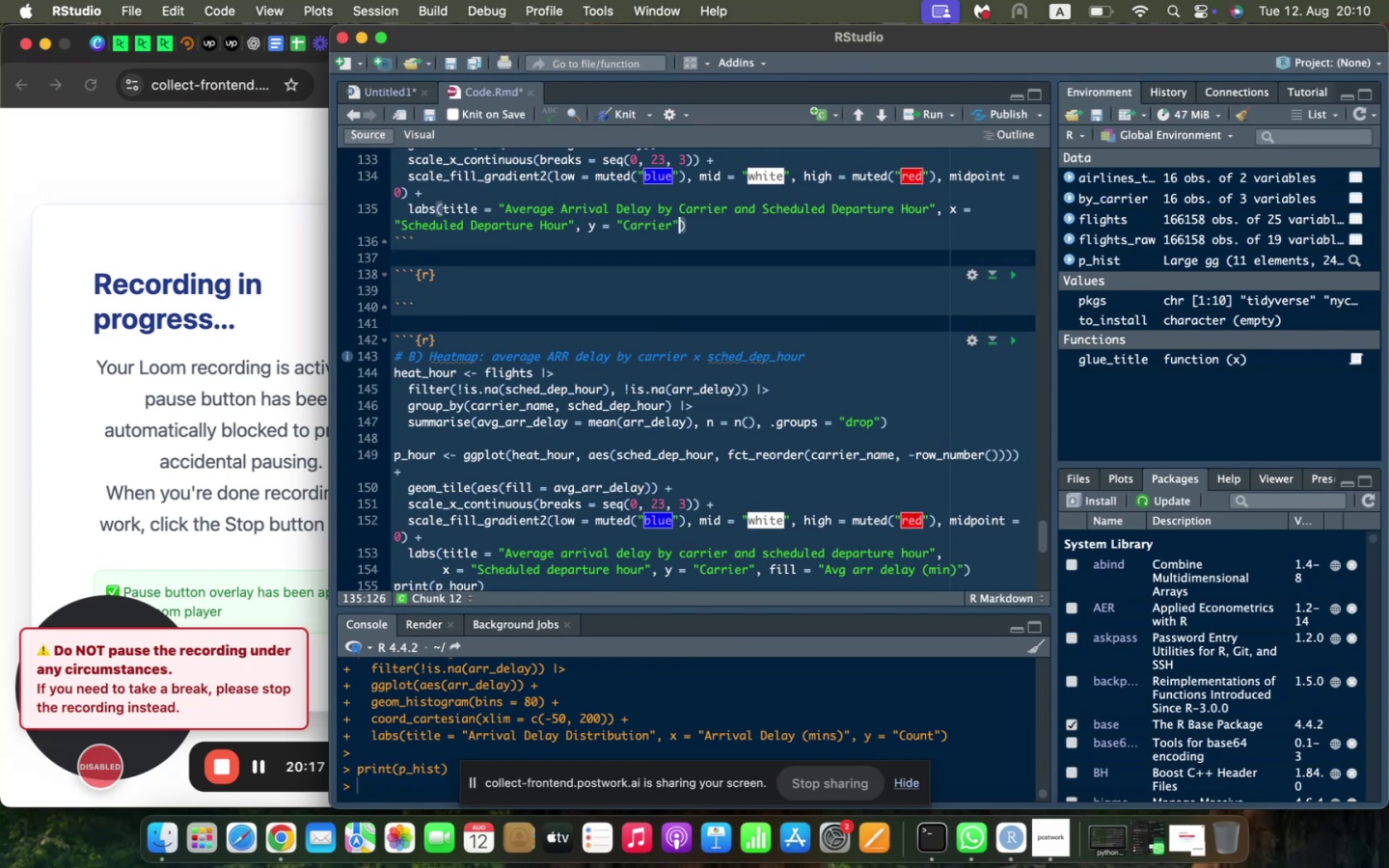 
 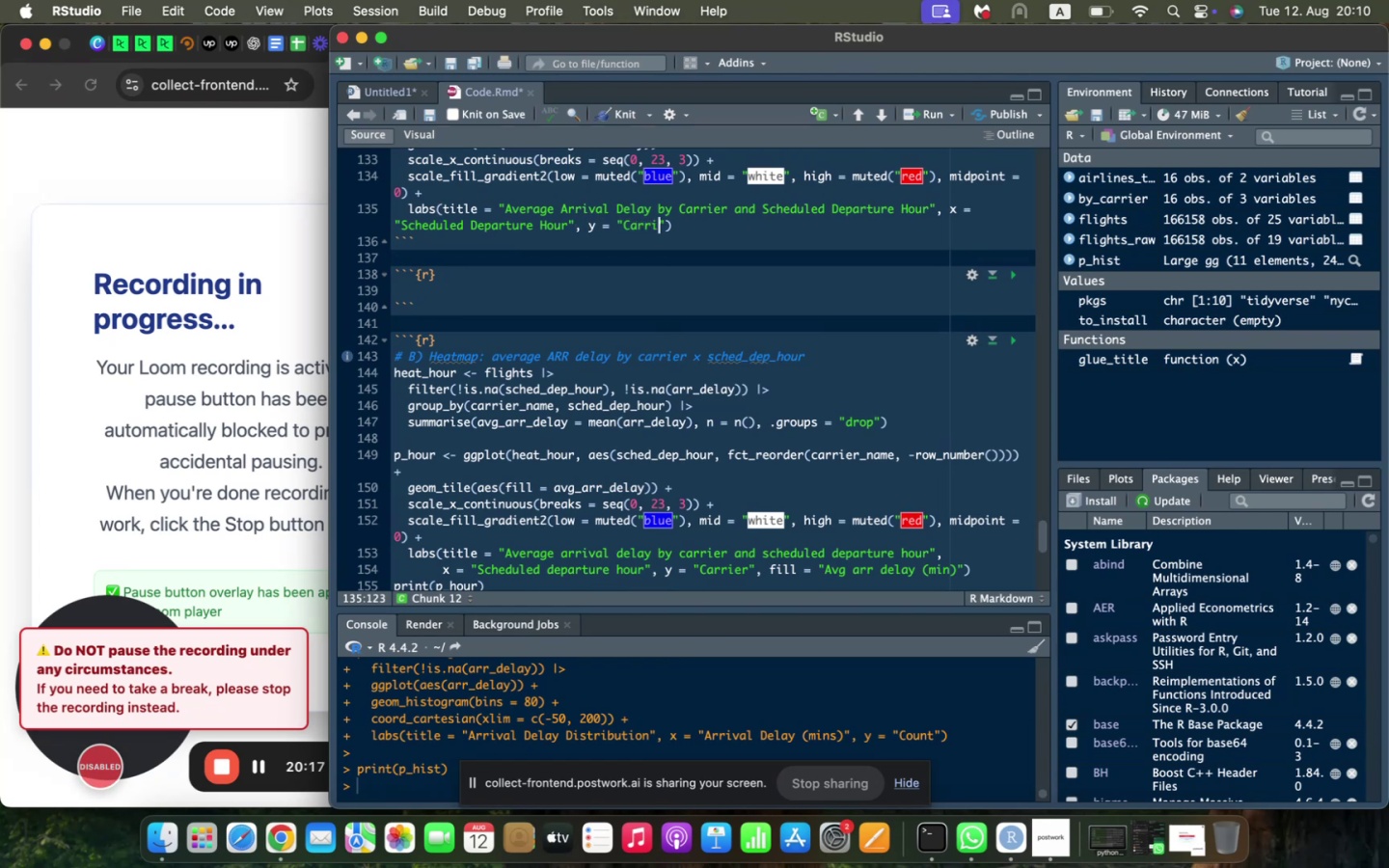 
key(ArrowRight)
 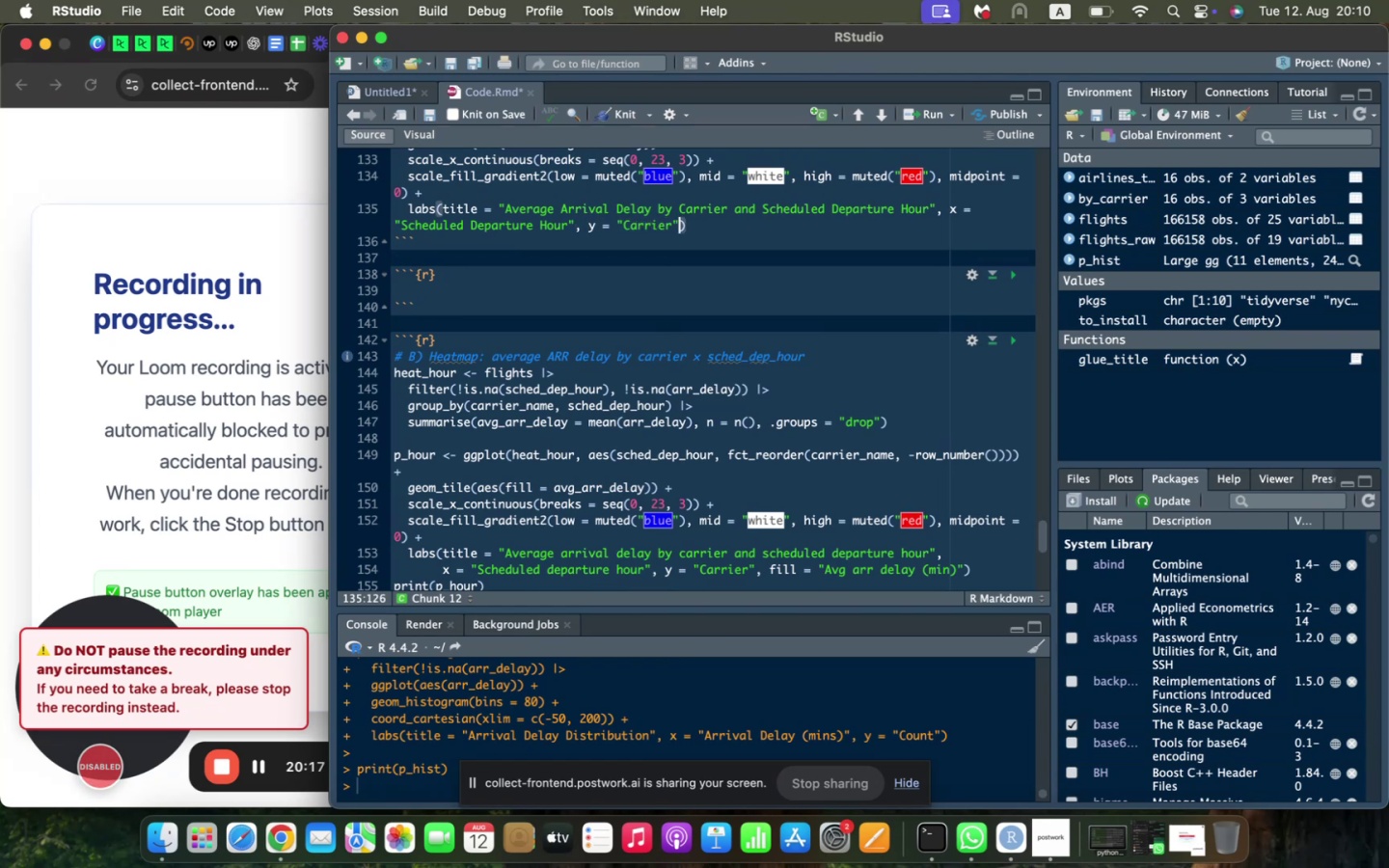 
type(, fill = "Avg arr )
key(Backspace)
key(Backspace)
key(Backspace)
key(Backspace)
type(Arr Delay (min))
 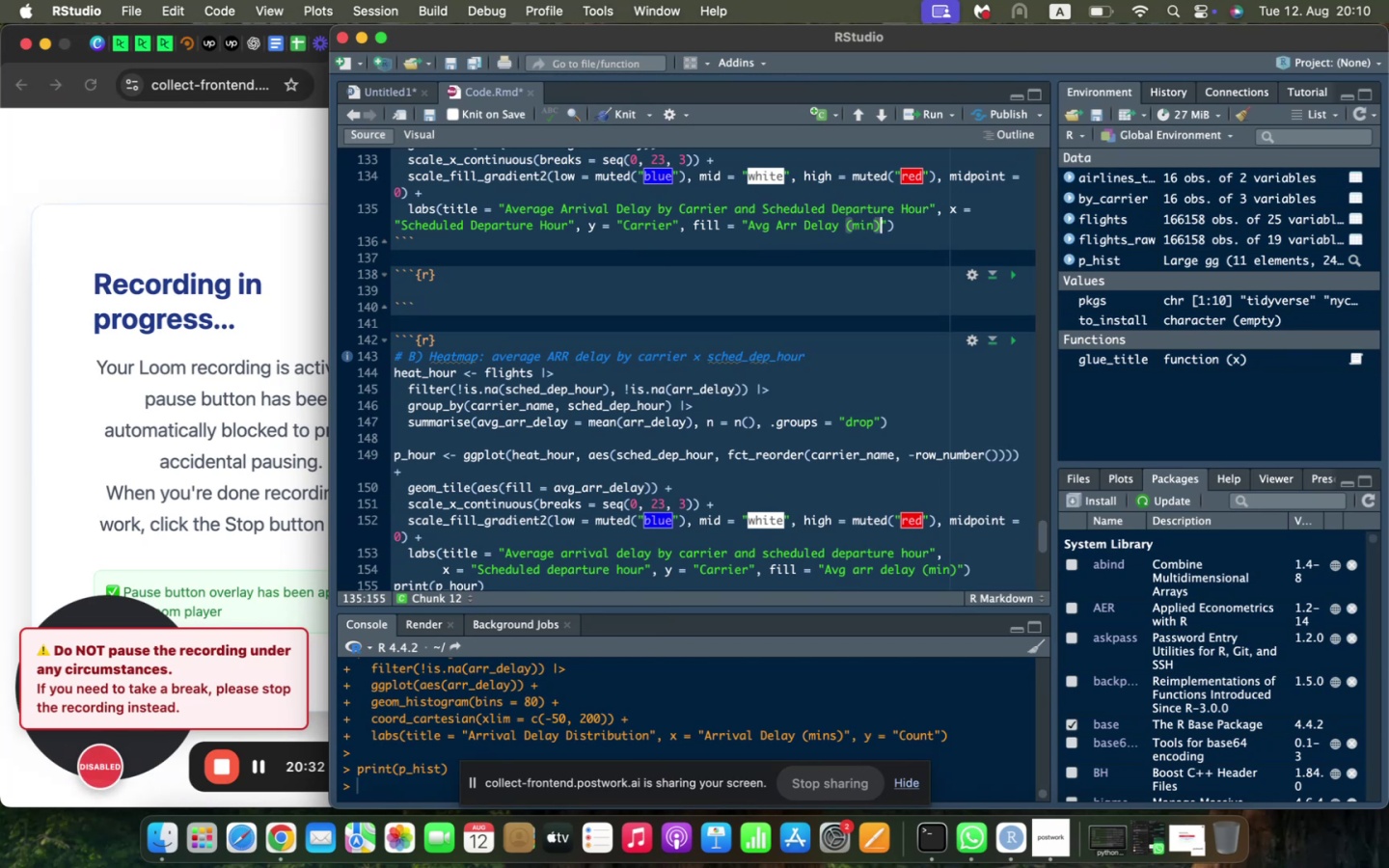 
key(ArrowRight)
 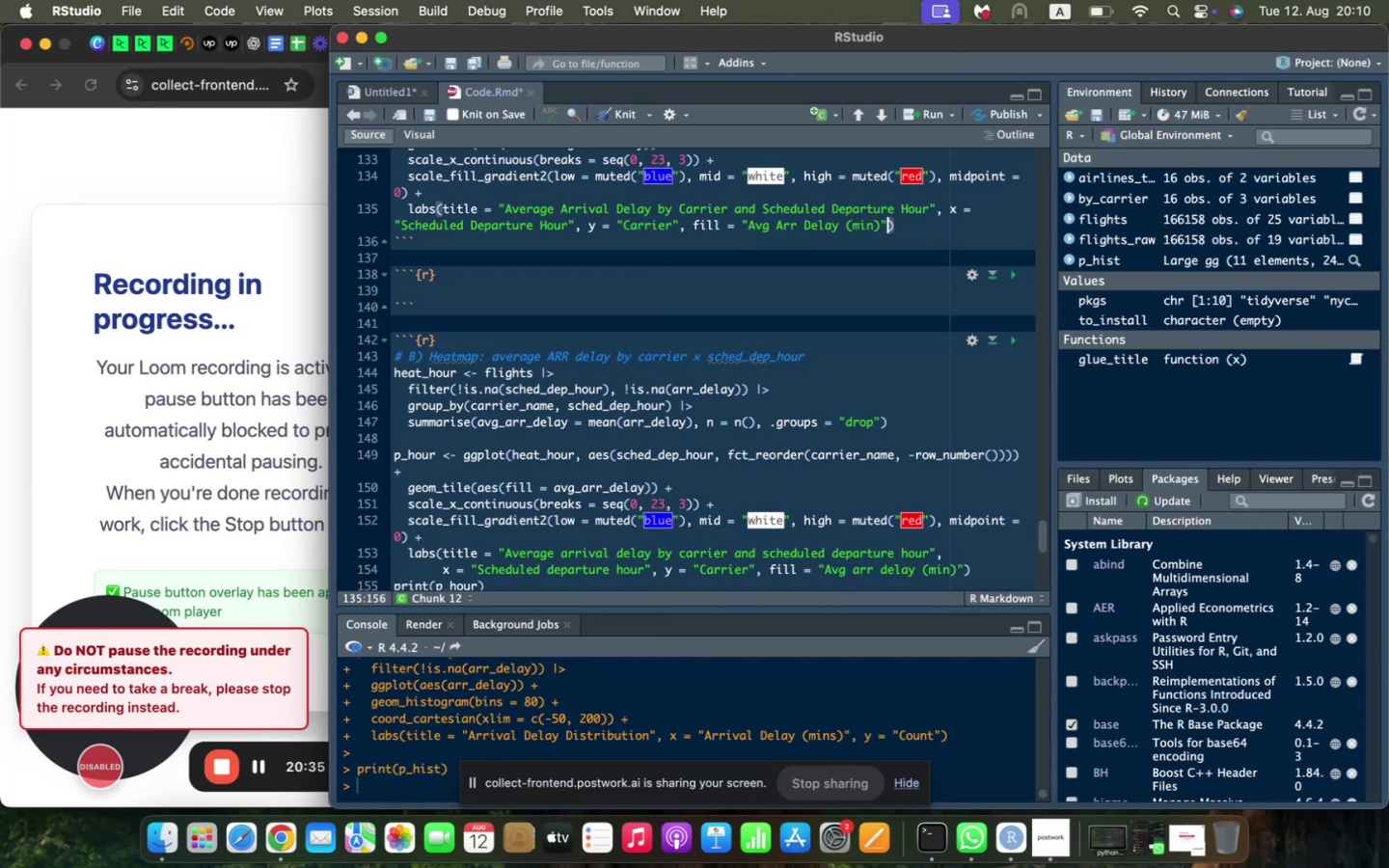 
key(ArrowRight)
 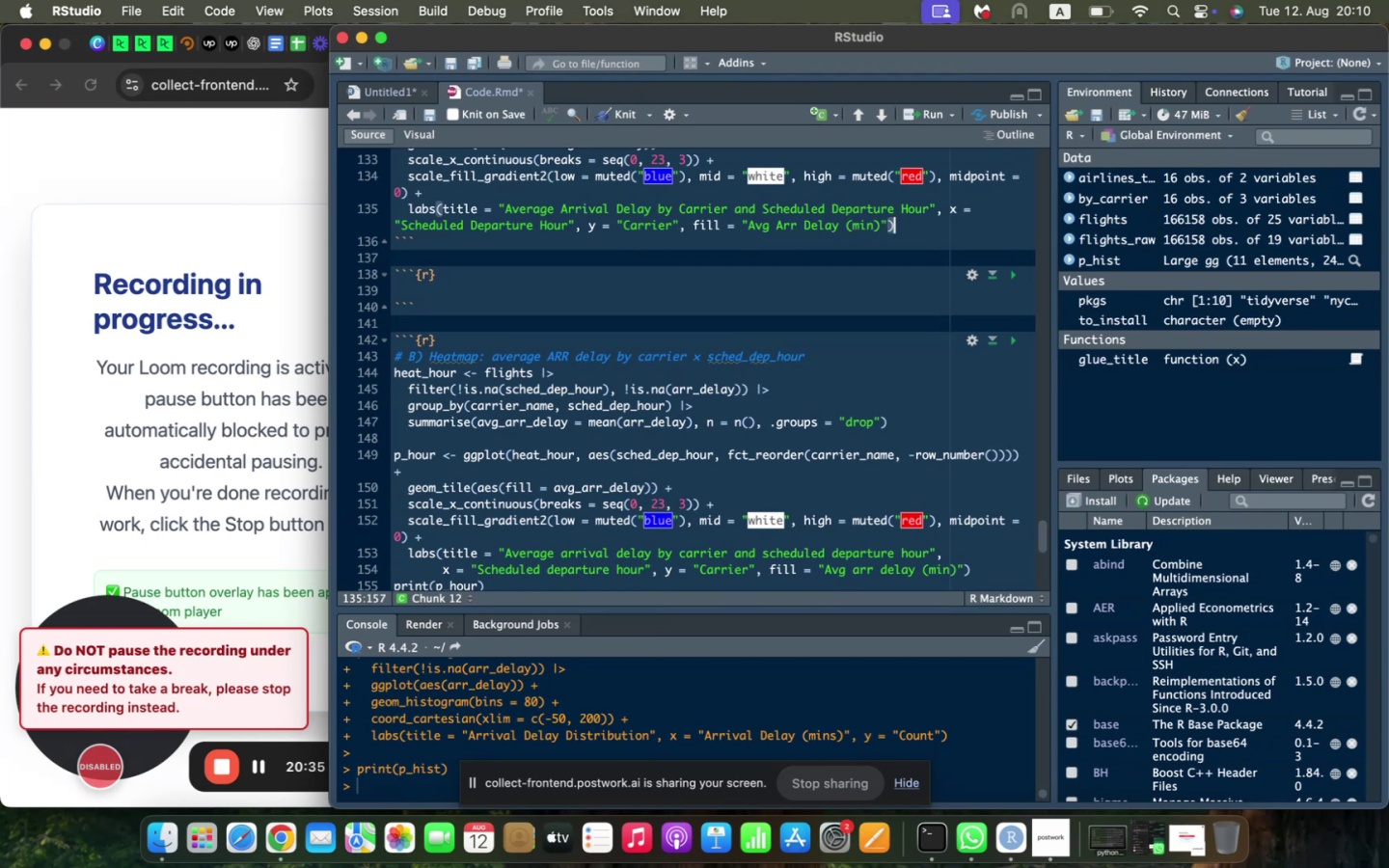 
key(Enter)
 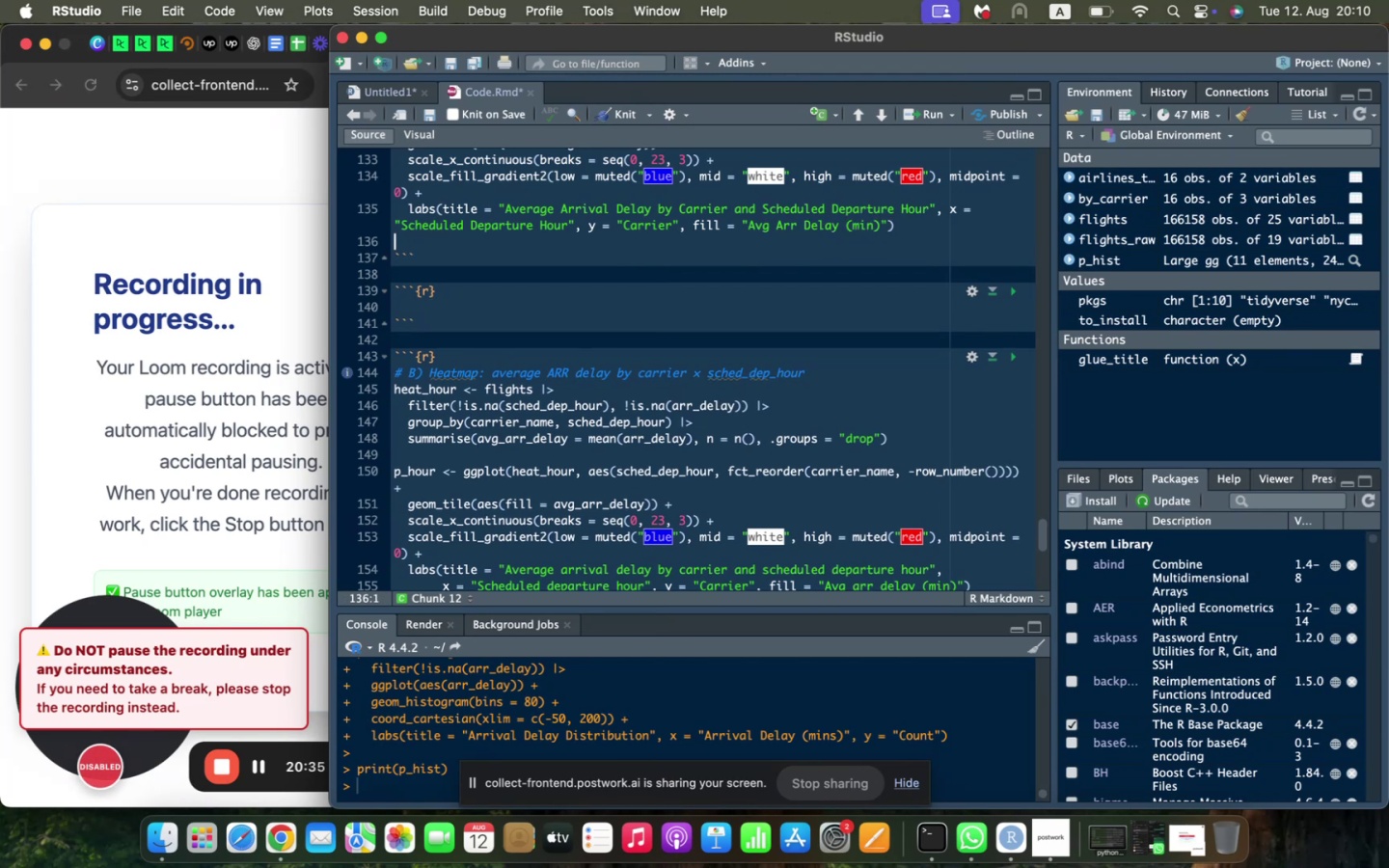 
key(Enter)
 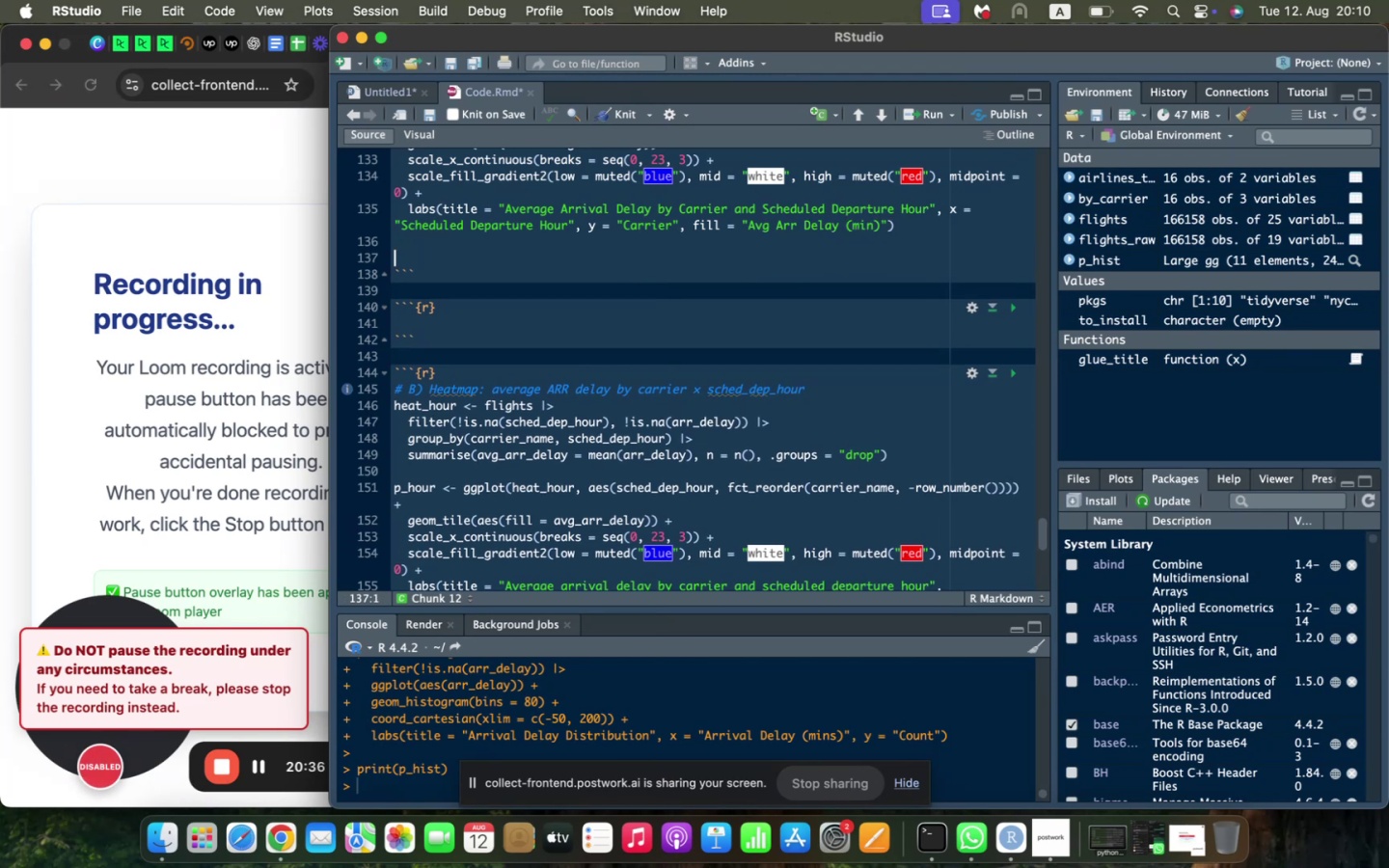 
type(print(p_hour)
 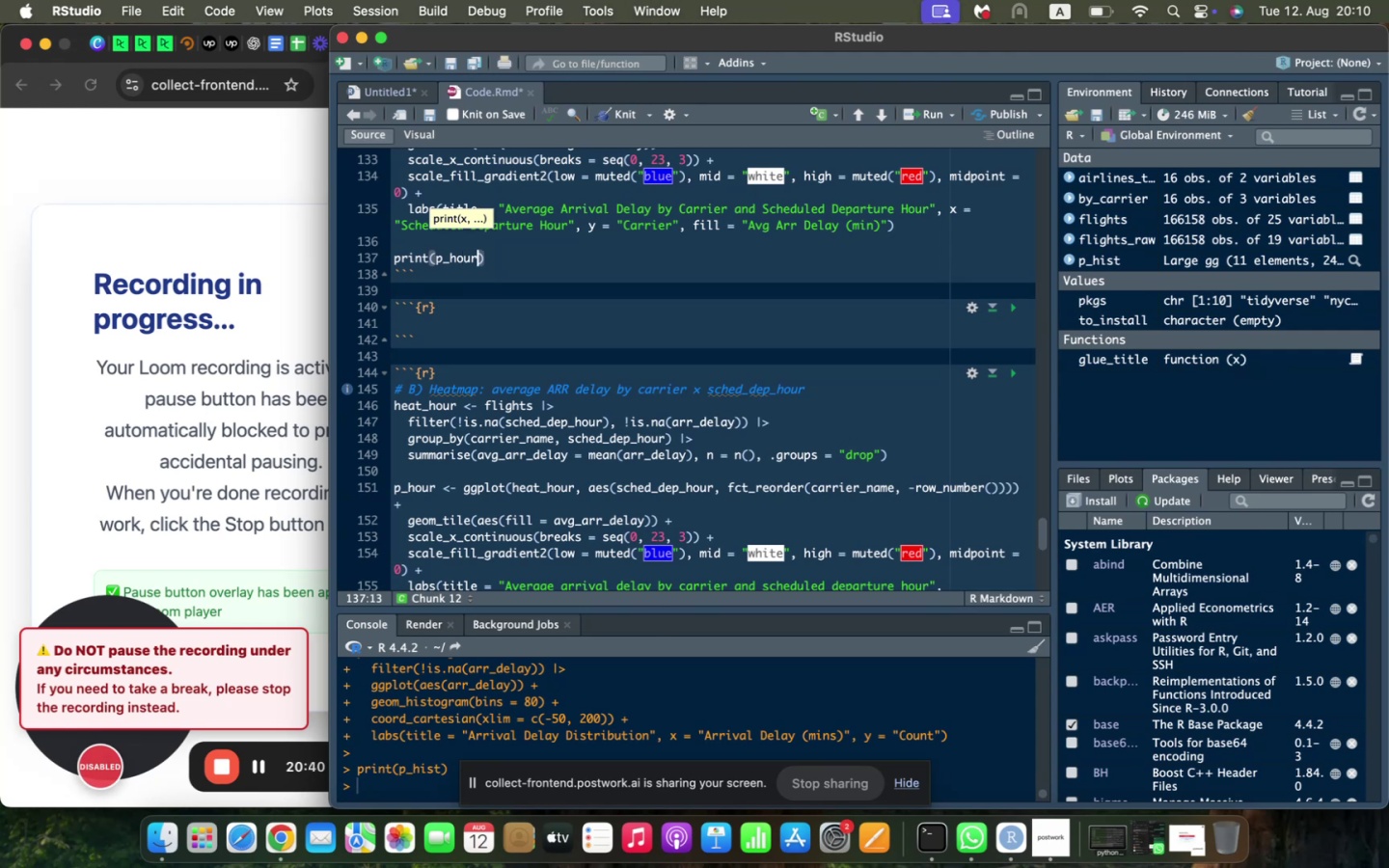 
scroll: coordinate [516, 477], scroll_direction: down, amount: 6.0
 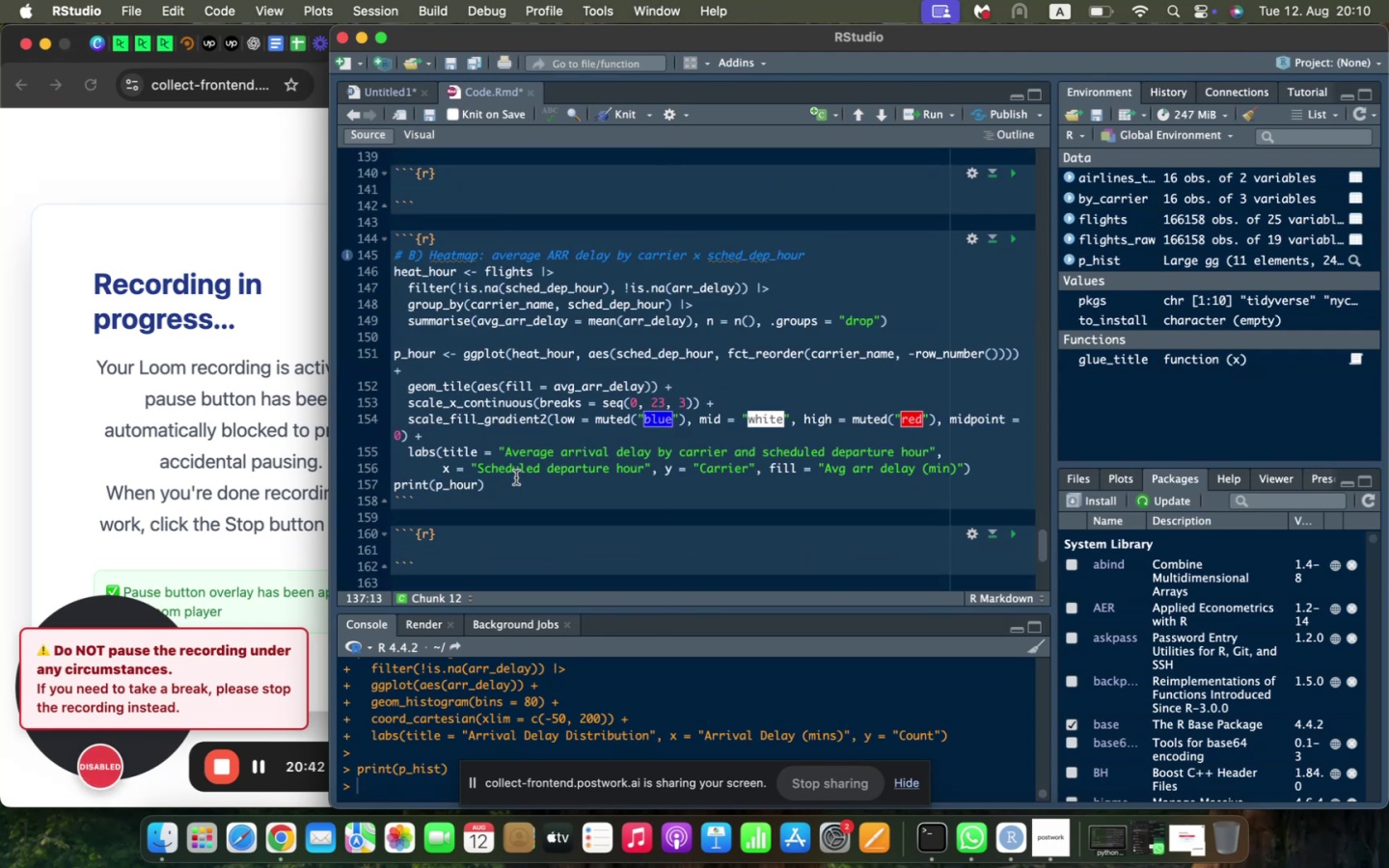 
scroll: coordinate [516, 477], scroll_direction: up, amount: 12.0
 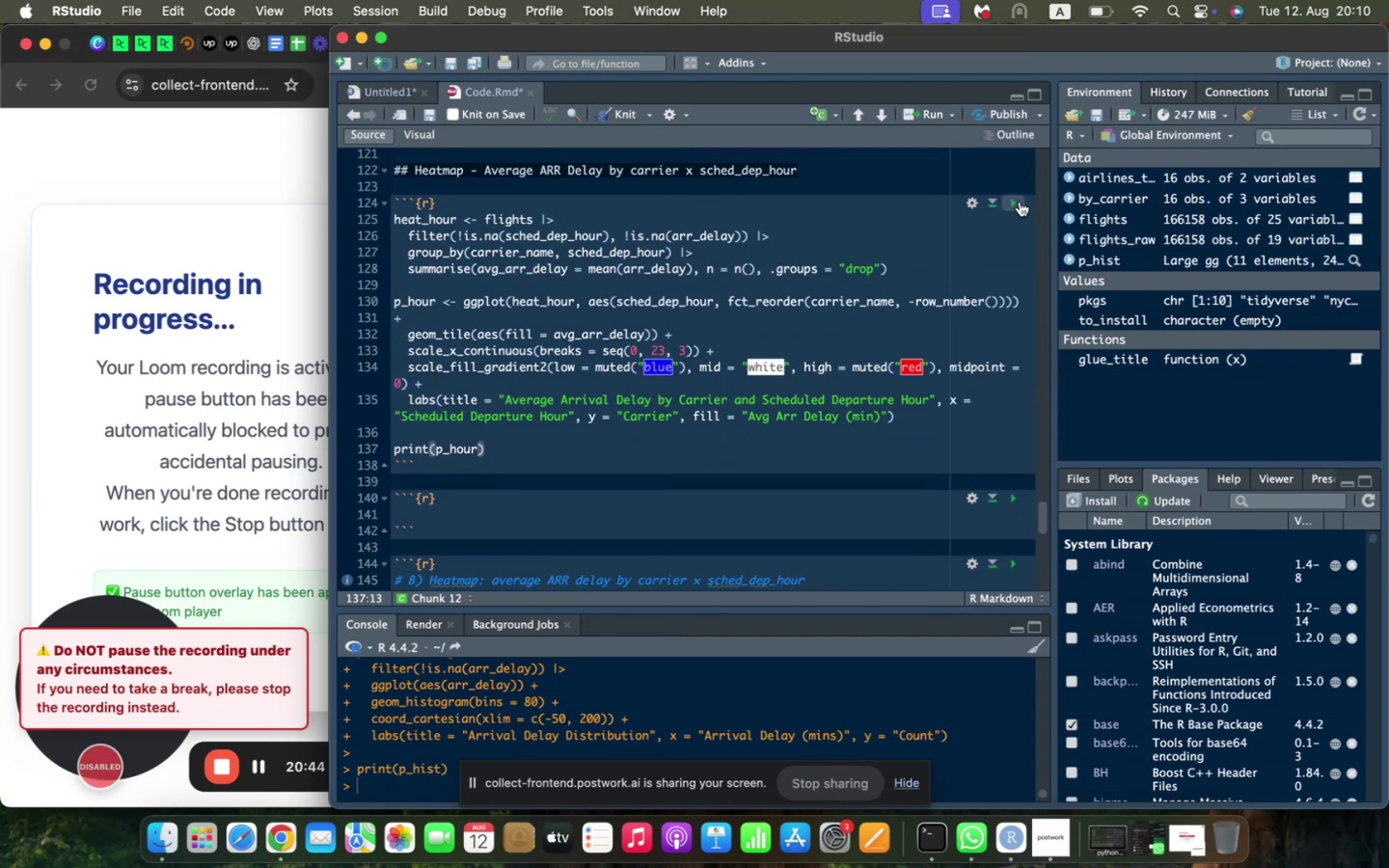 
left_click([1015, 201])
 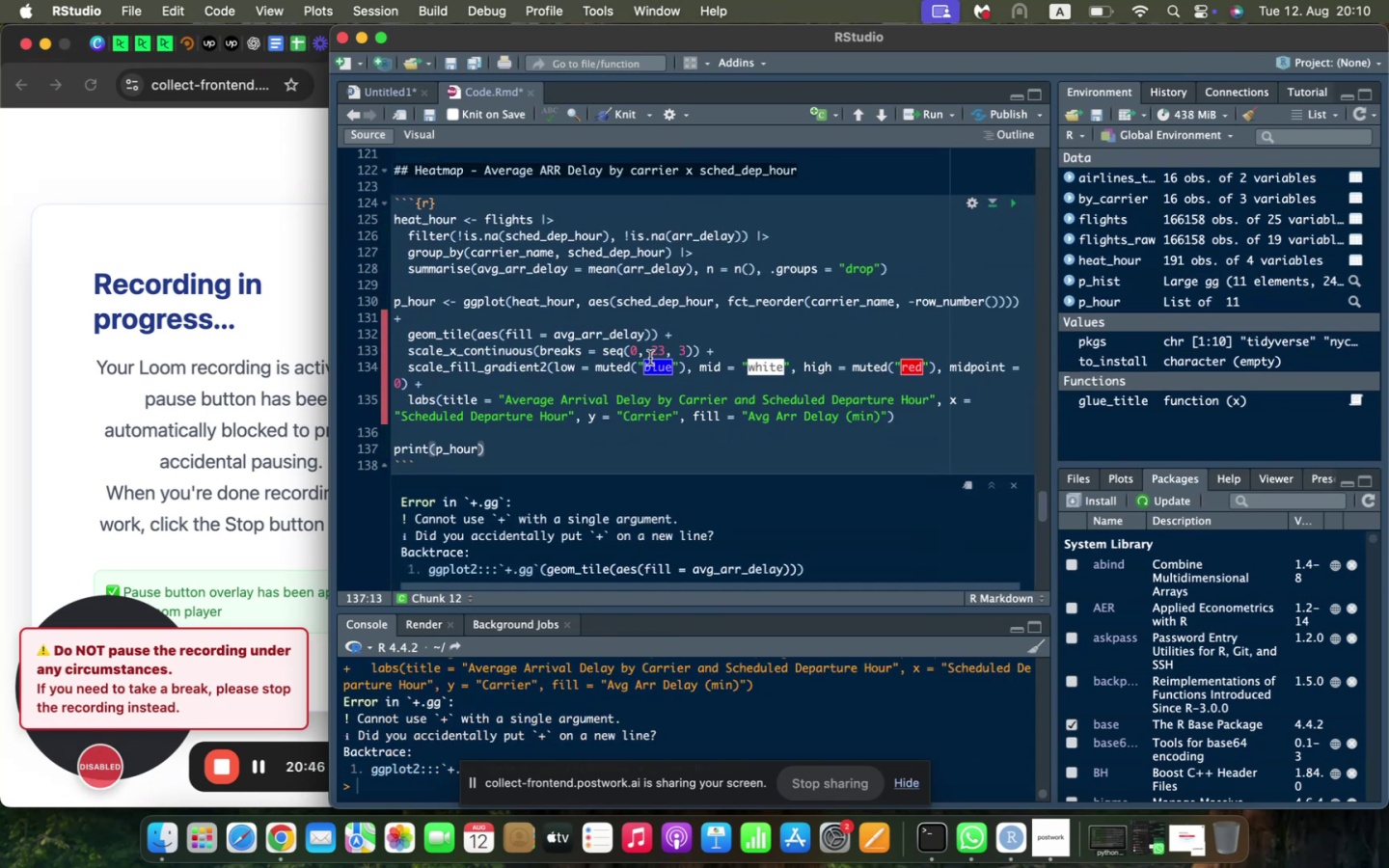 
scroll: coordinate [650, 358], scroll_direction: down, amount: 2.0
 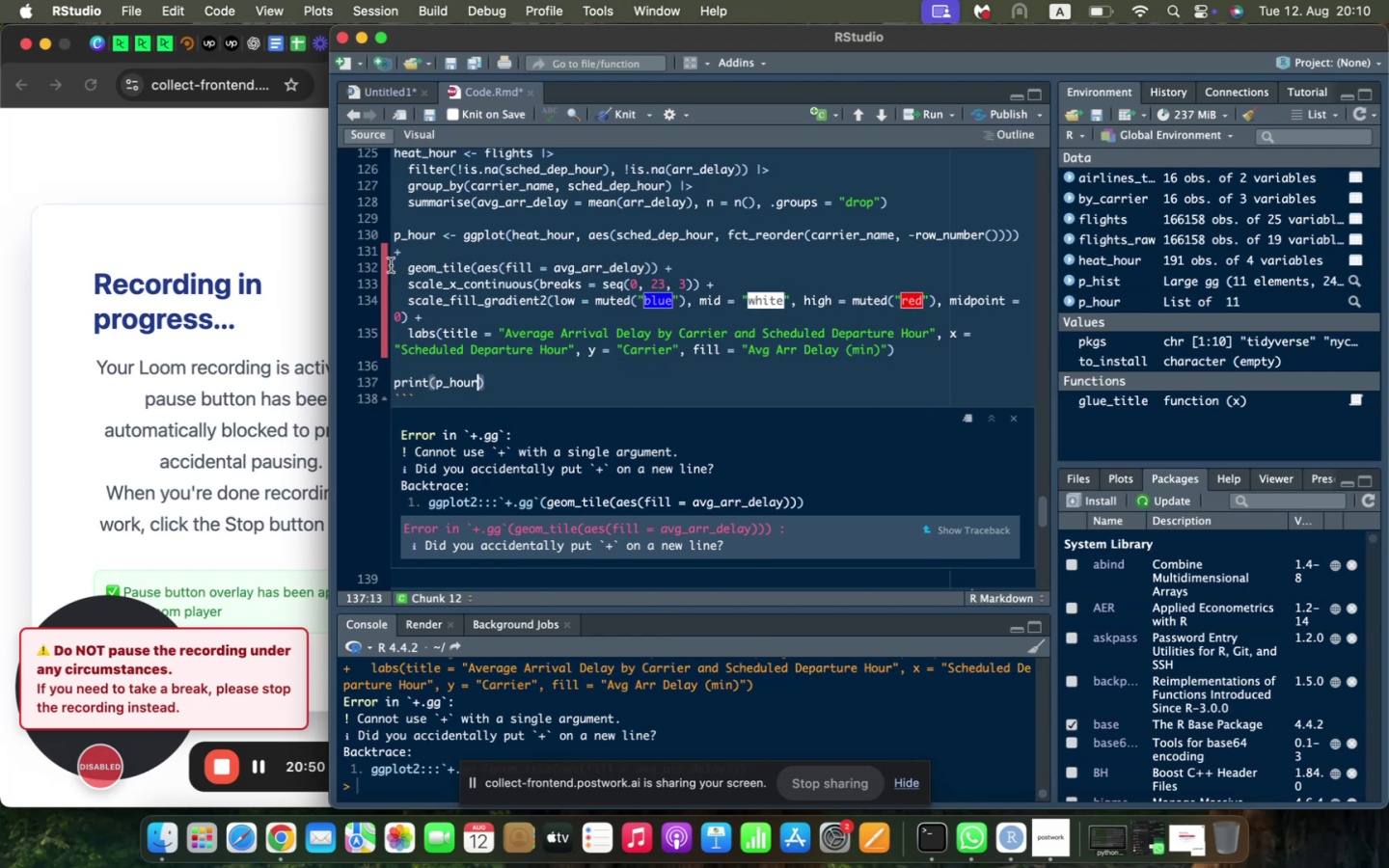 
left_click([395, 258])
 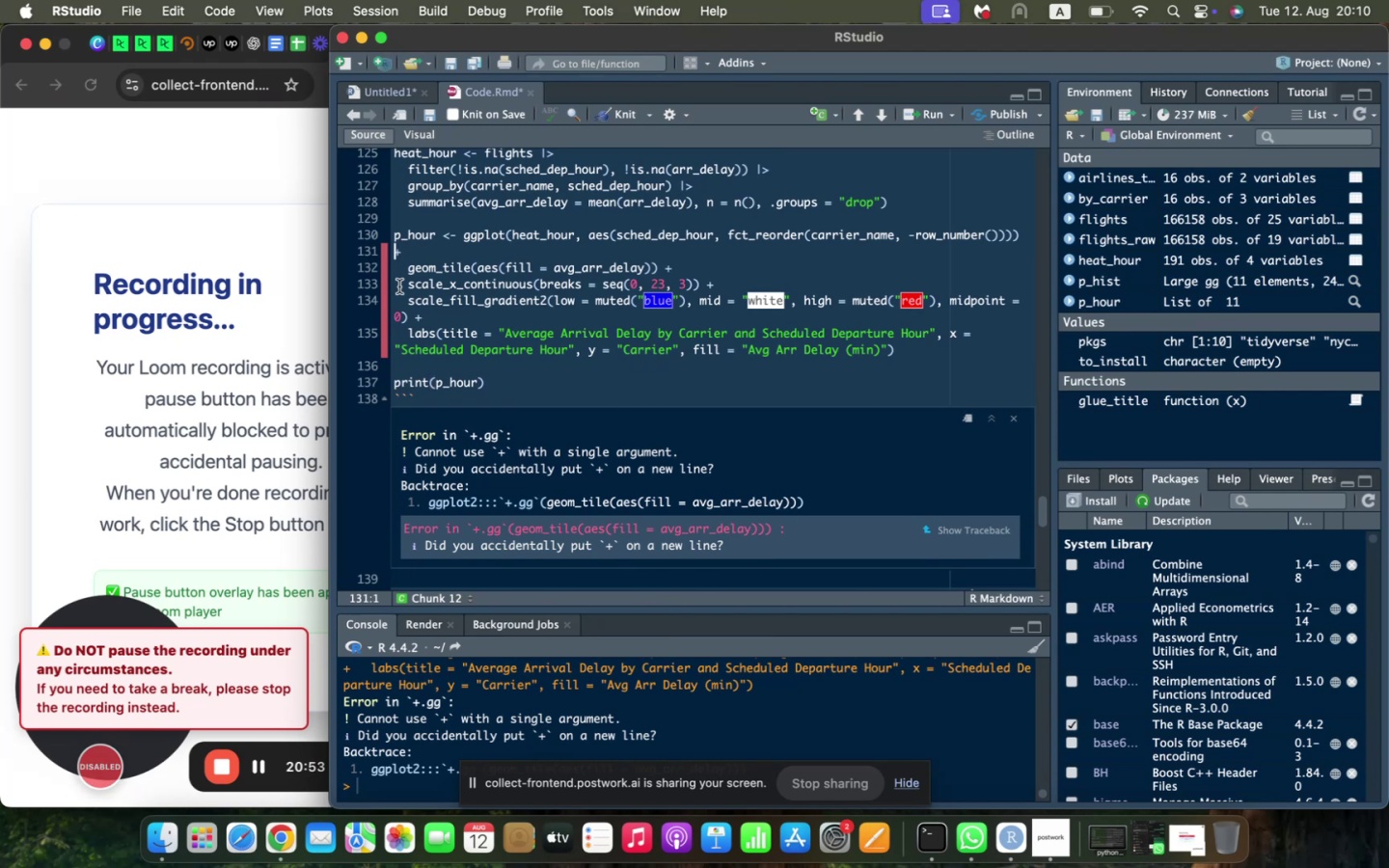 
key(Backspace)
 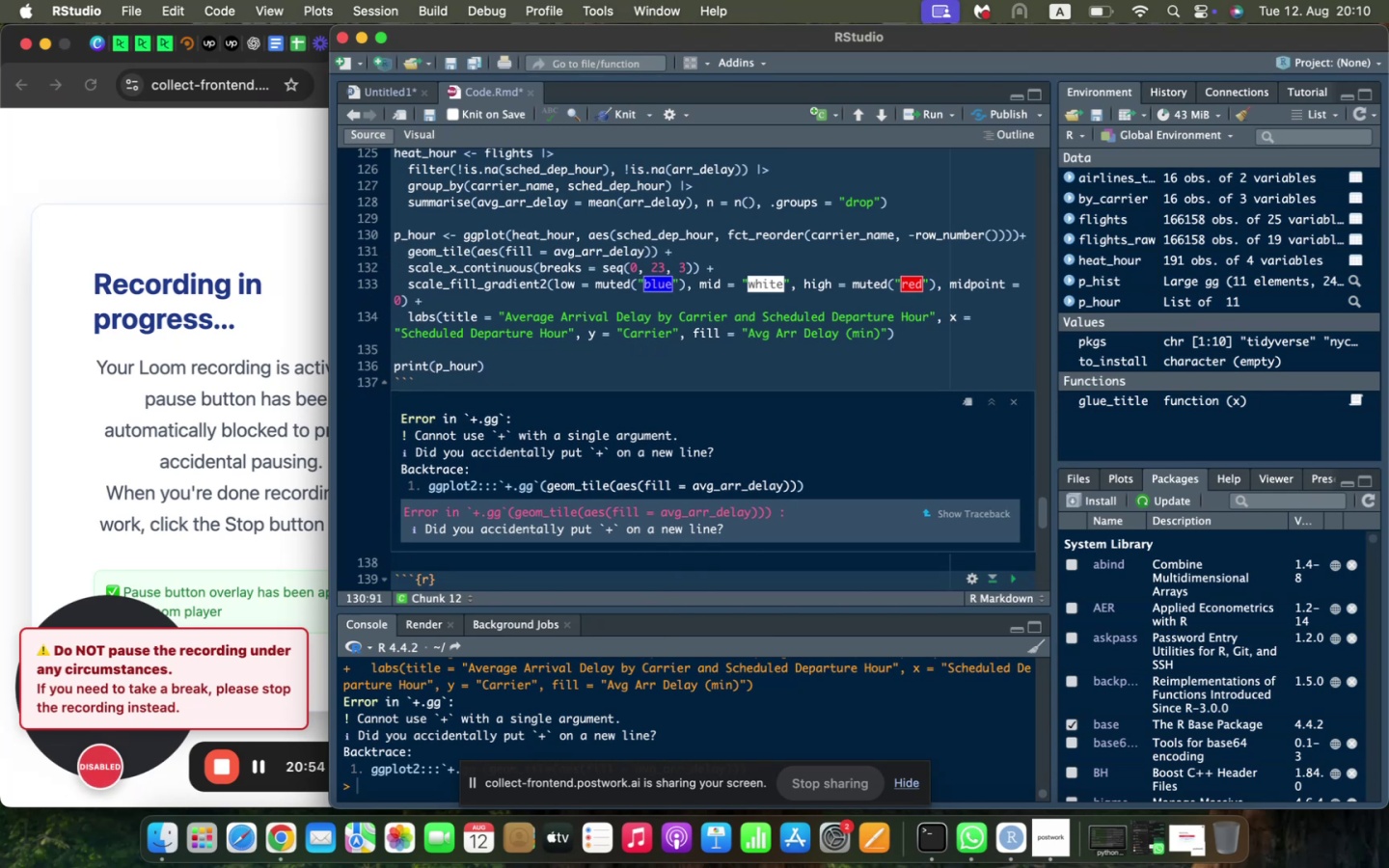 
key(Space)
 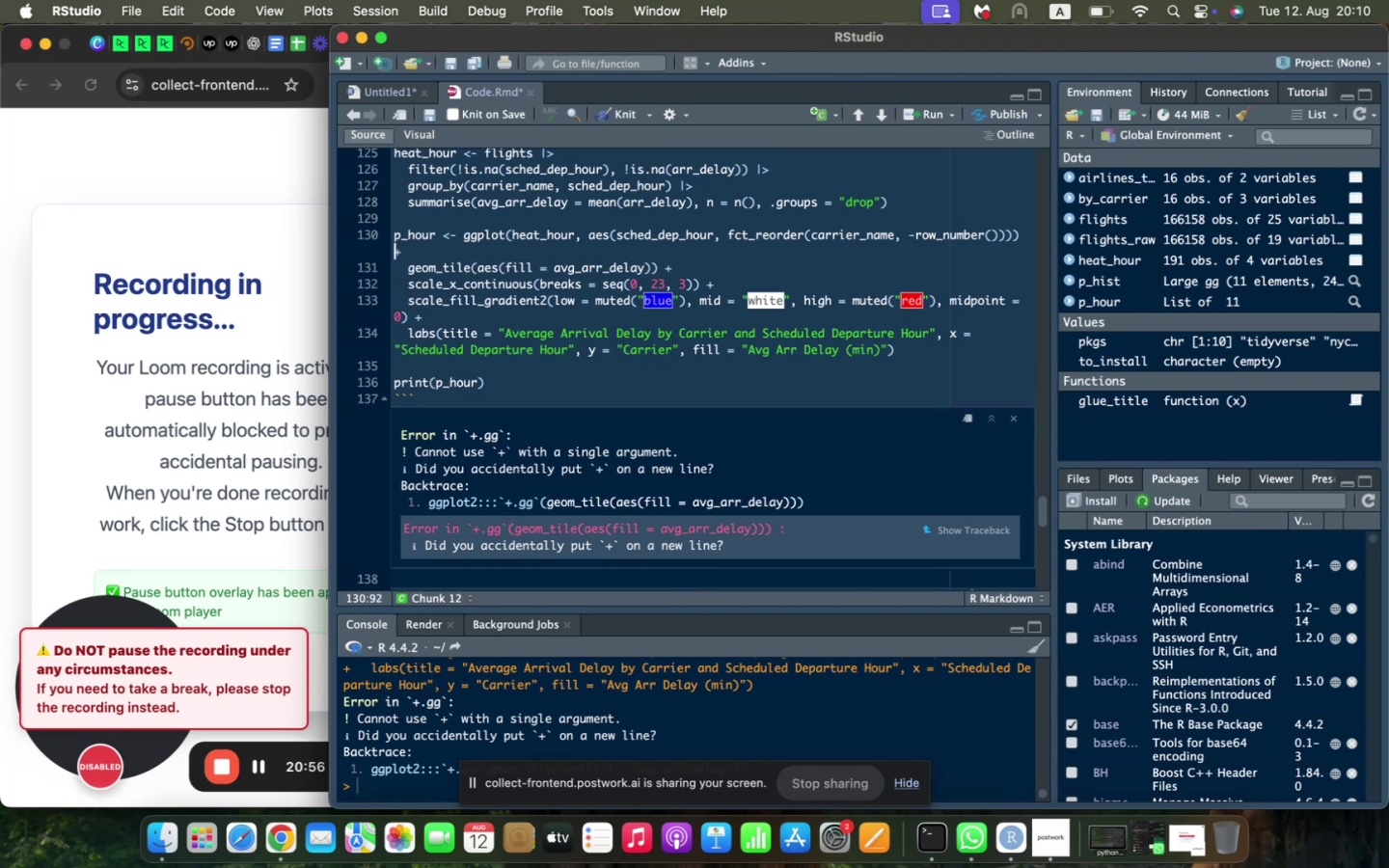 
key(Backspace)
 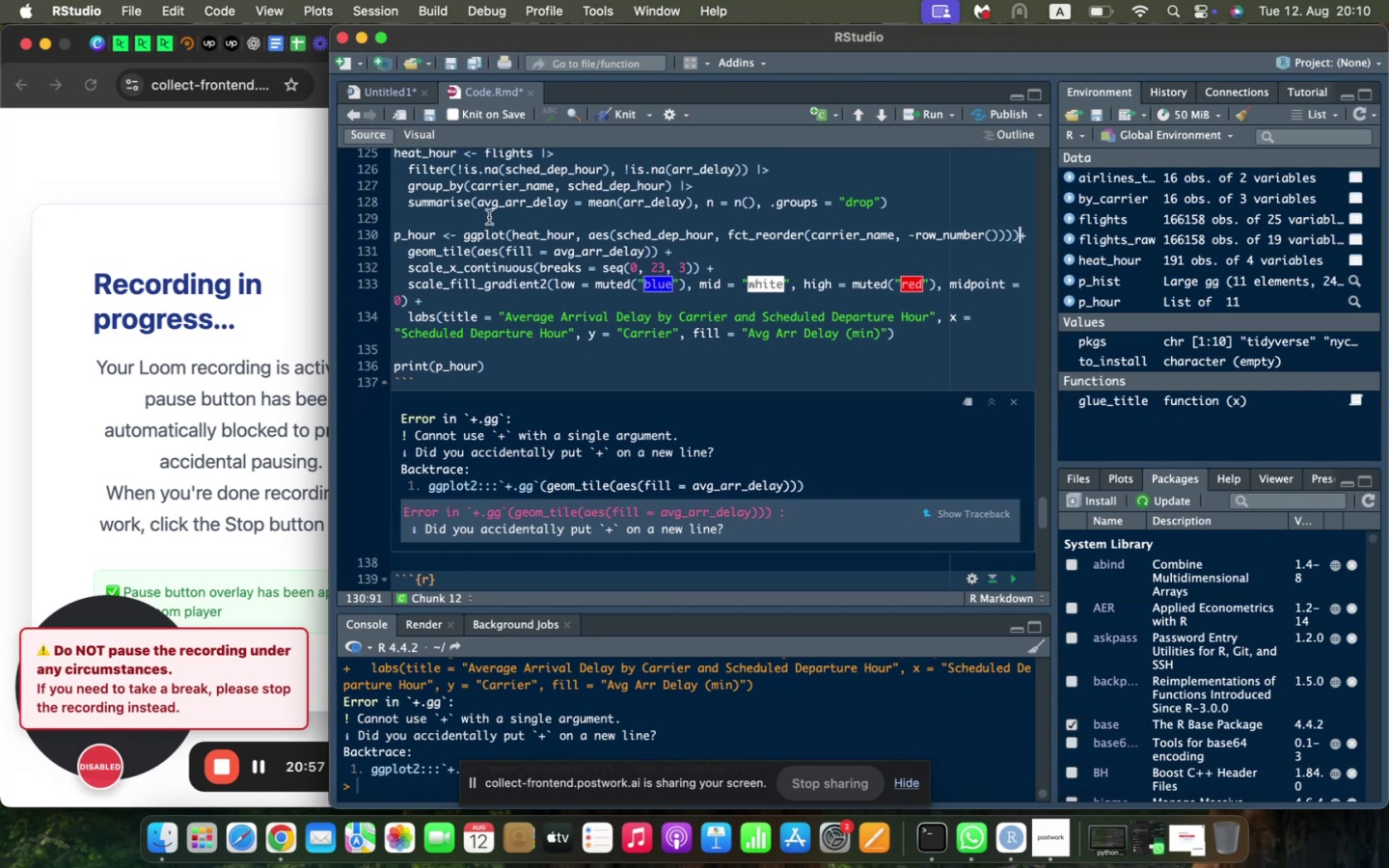 
scroll: coordinate [696, 227], scroll_direction: none, amount: 0.0
 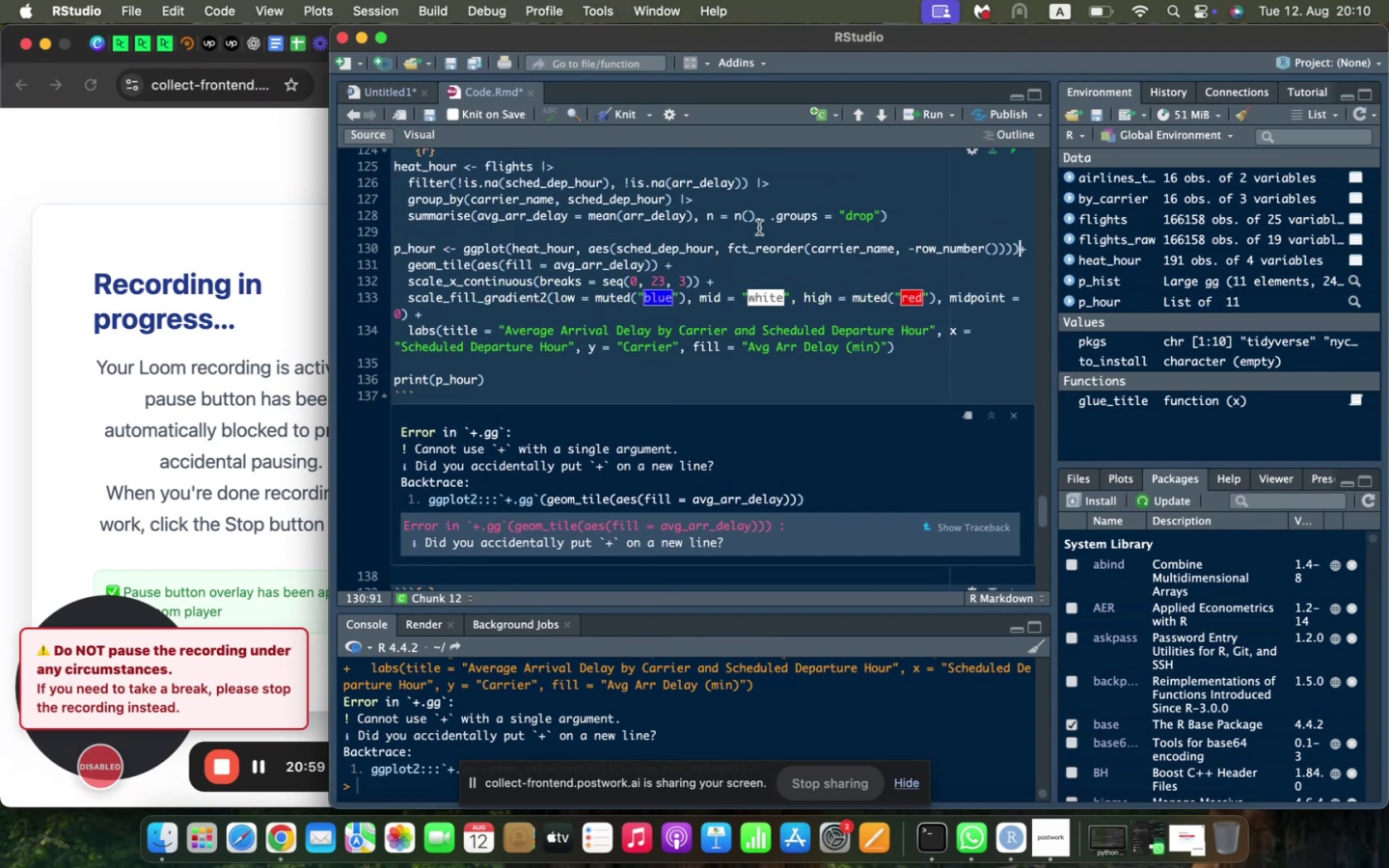 
scroll: coordinate [774, 223], scroll_direction: up, amount: 2.0
 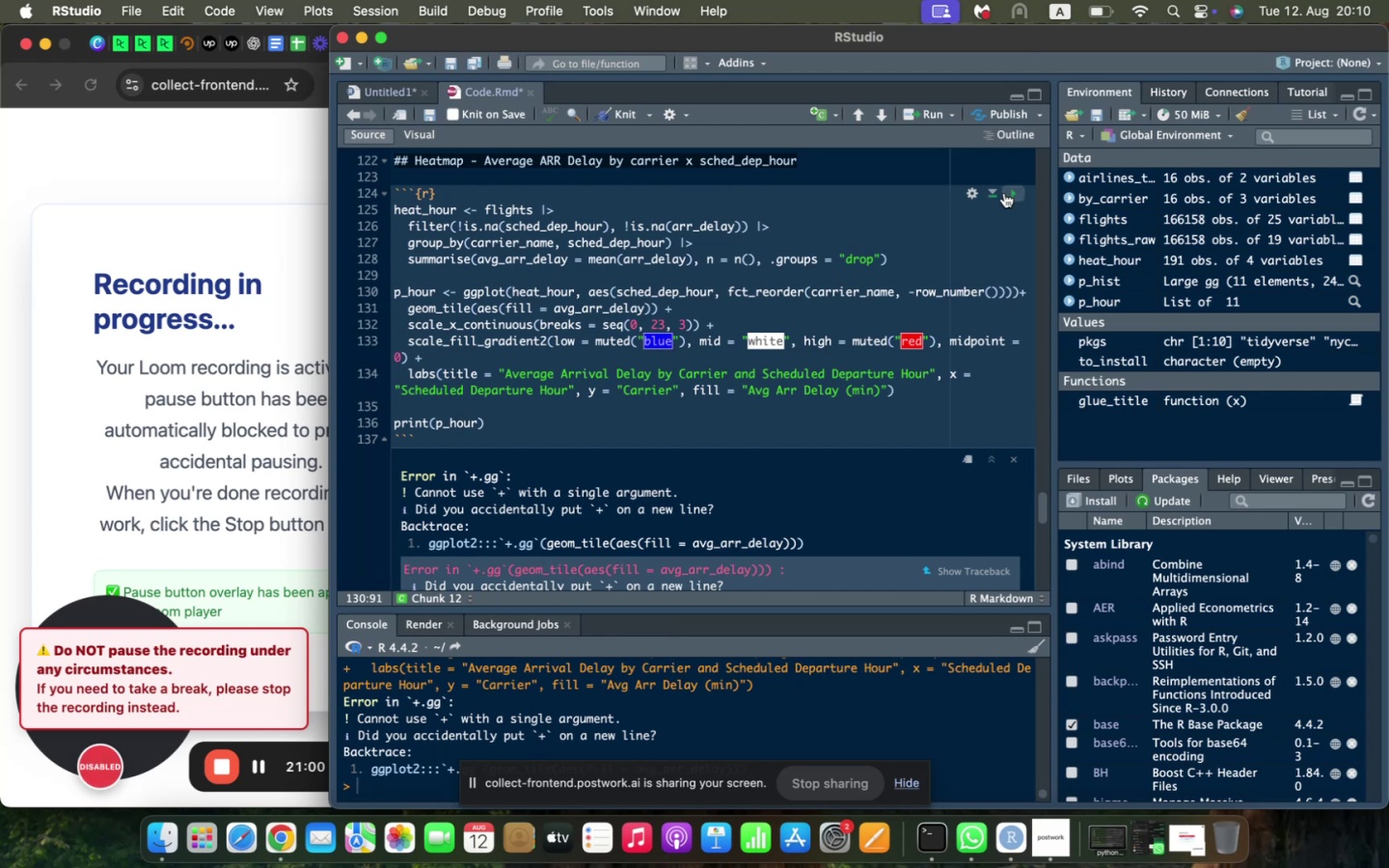 
left_click([1007, 193])
 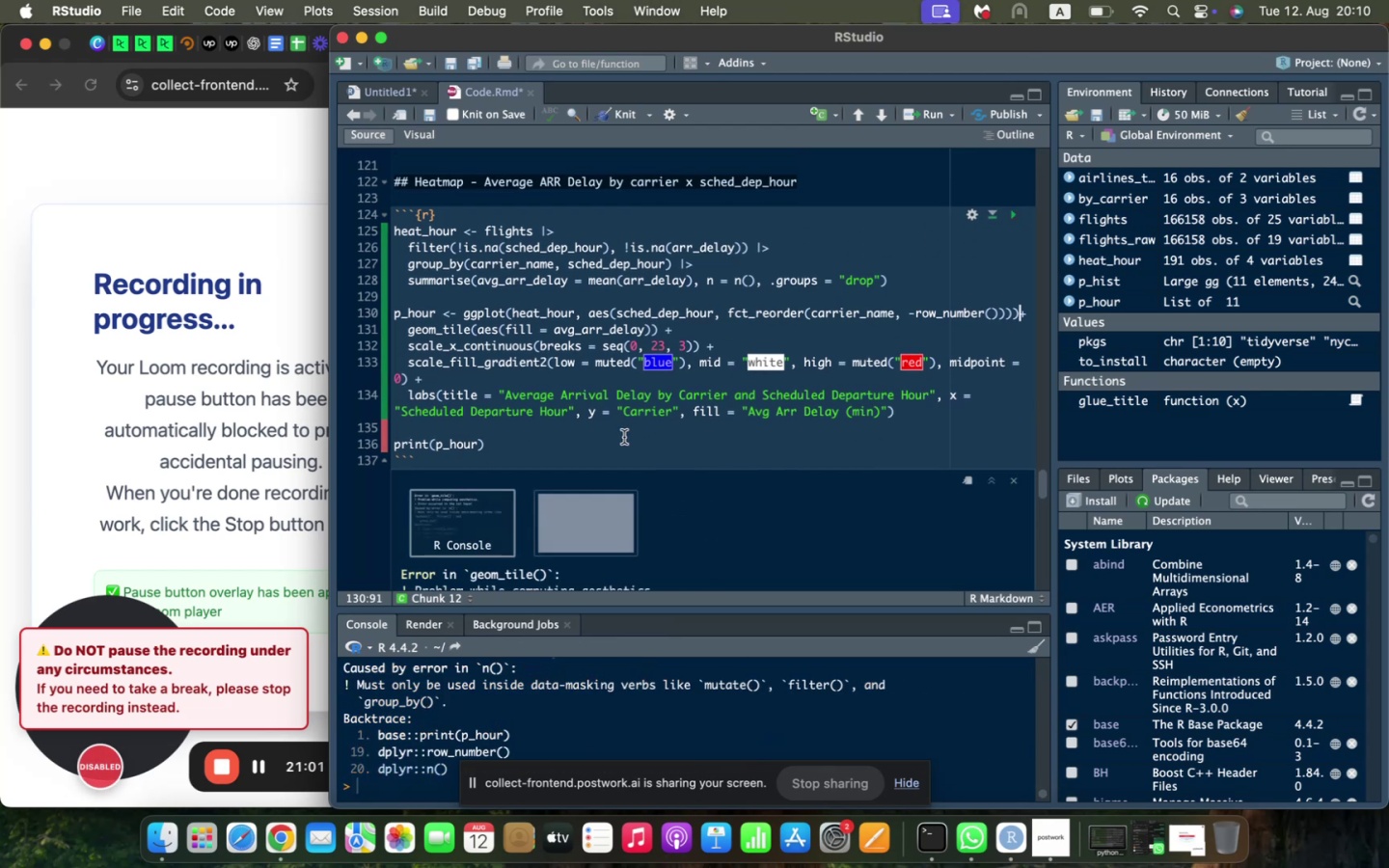 
scroll: coordinate [624, 437], scroll_direction: down, amount: 3.0
 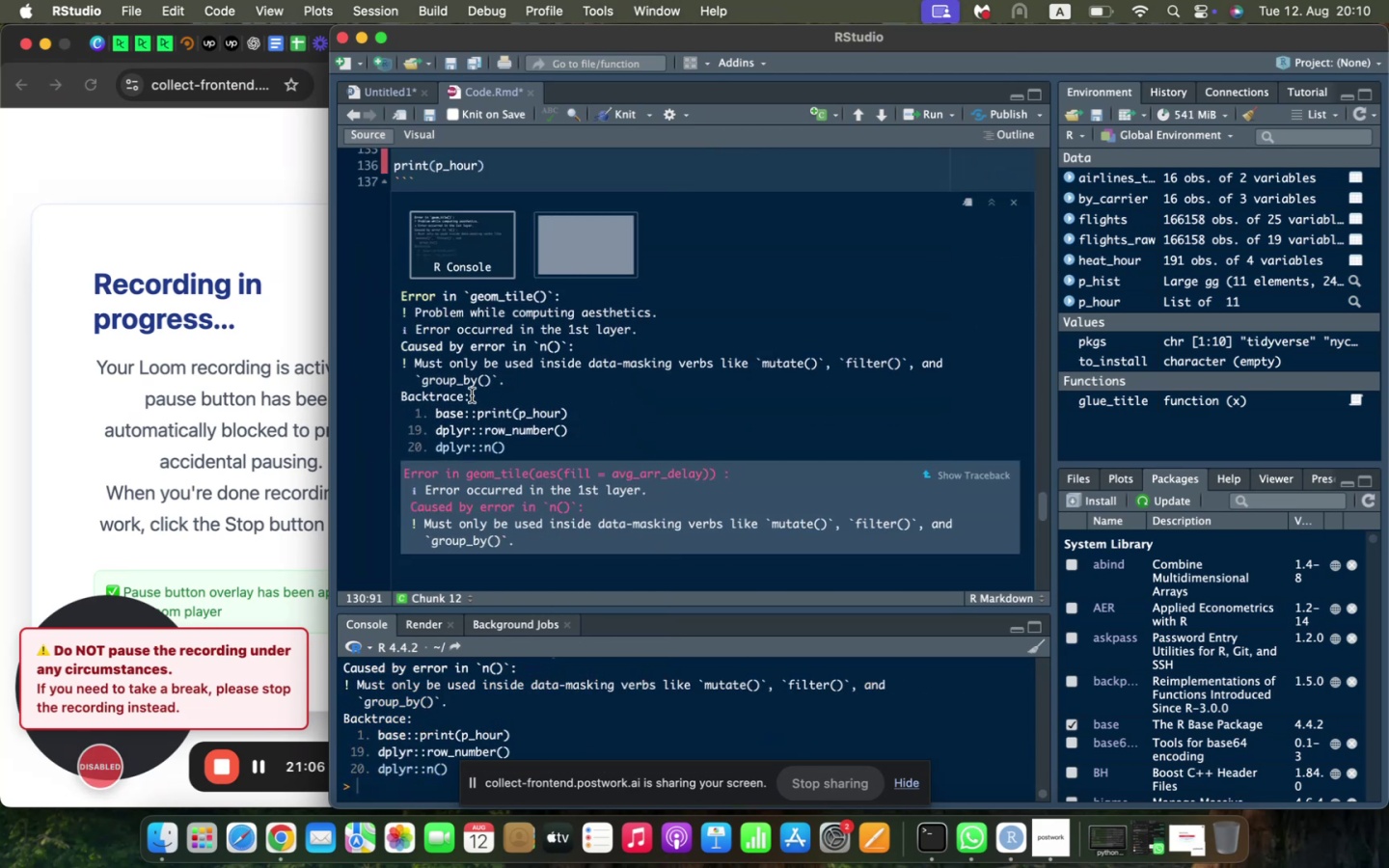 
scroll: coordinate [471, 395], scroll_direction: up, amount: 7.0
 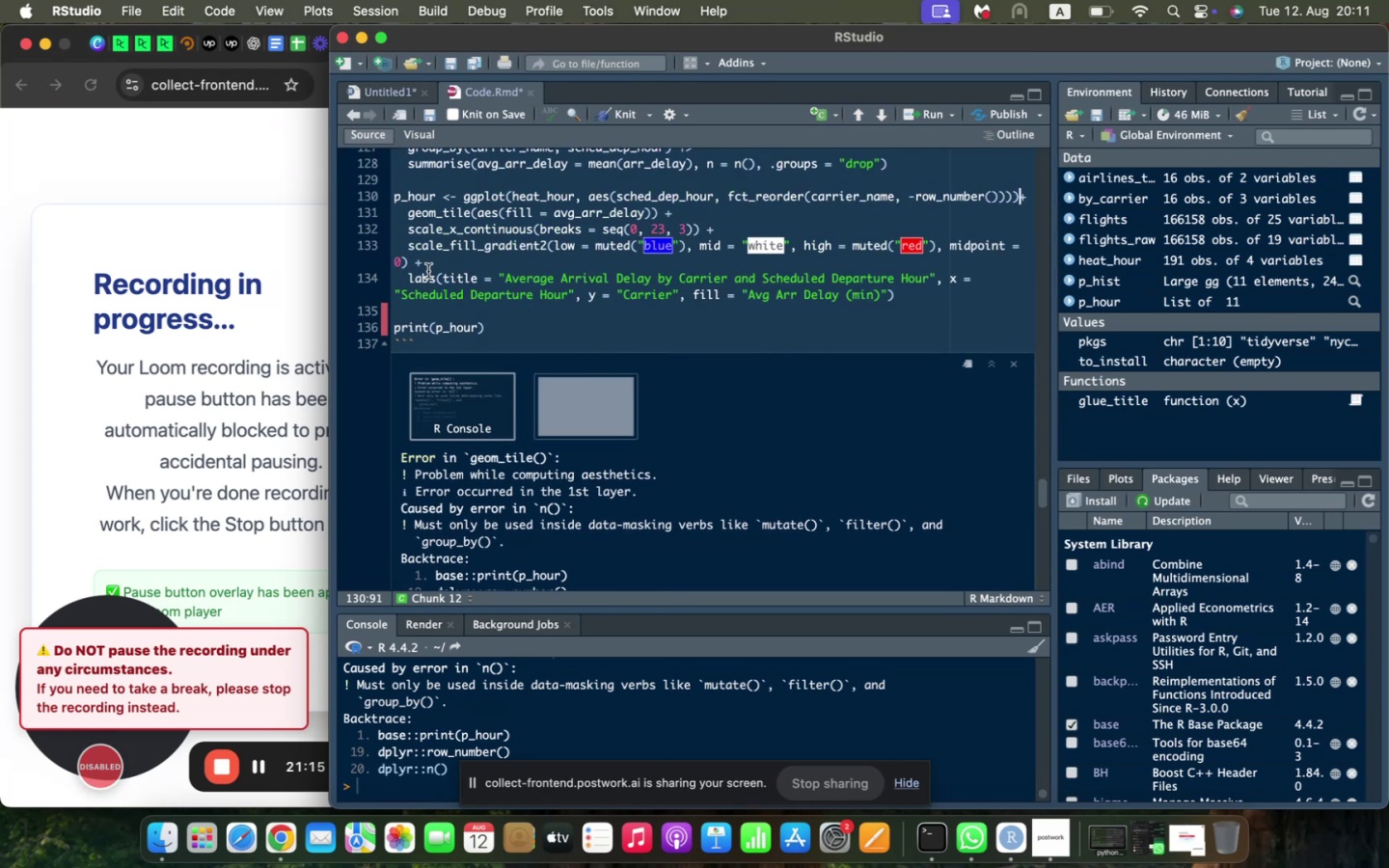 
wait(6.95)
 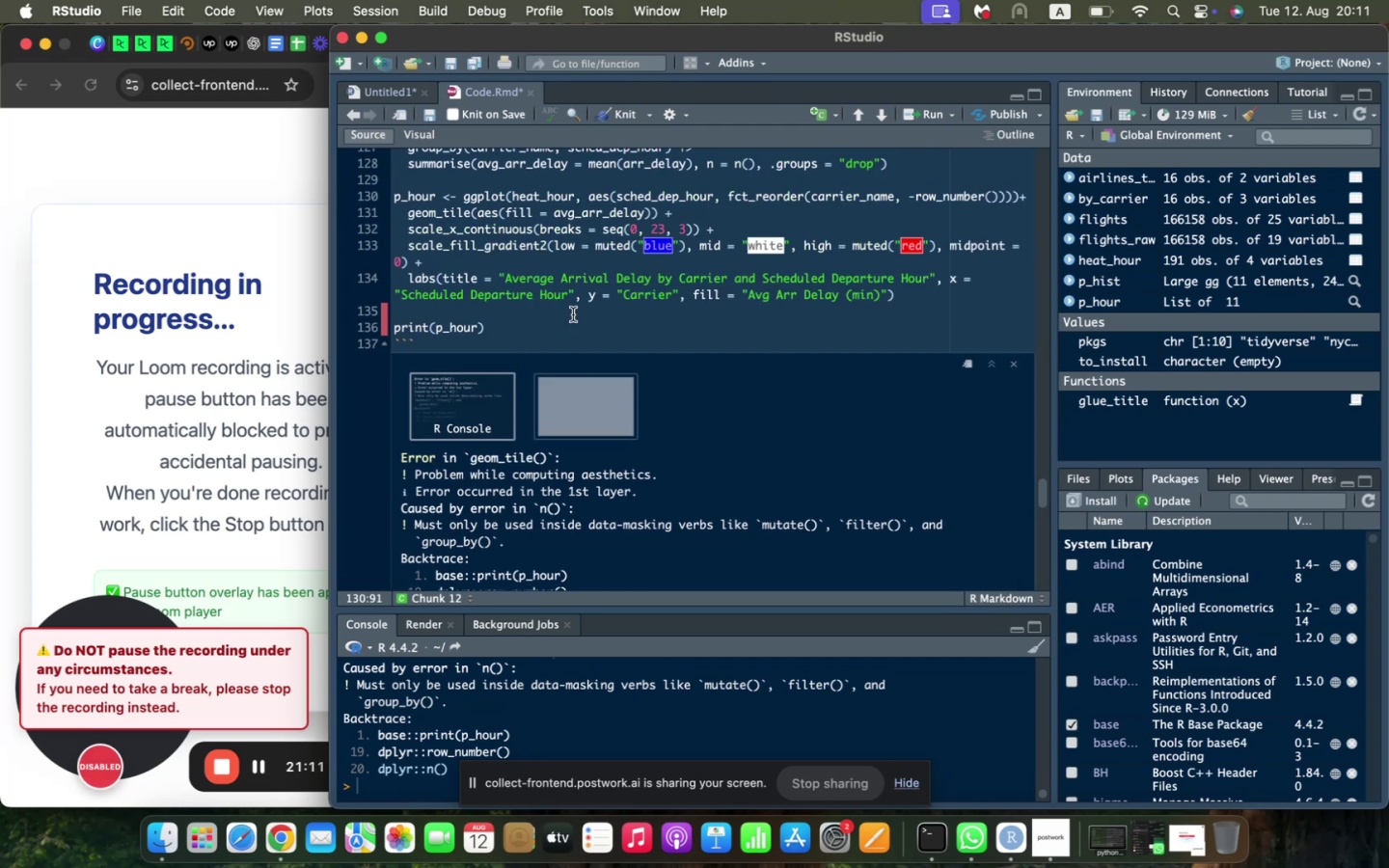 
scroll: coordinate [467, 434], scroll_direction: down, amount: 5.0
 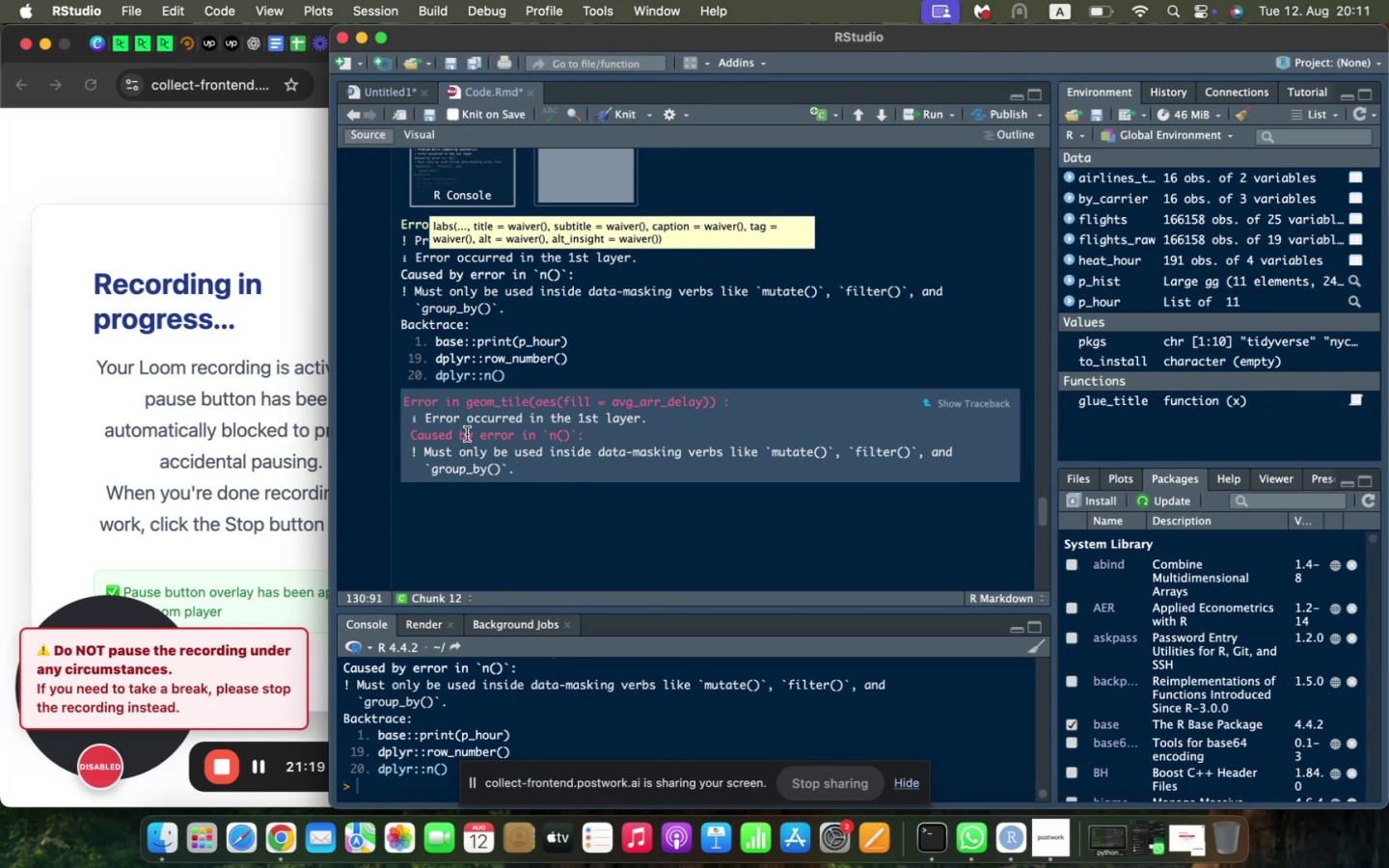 
scroll: coordinate [464, 431], scroll_direction: up, amount: 10.0
 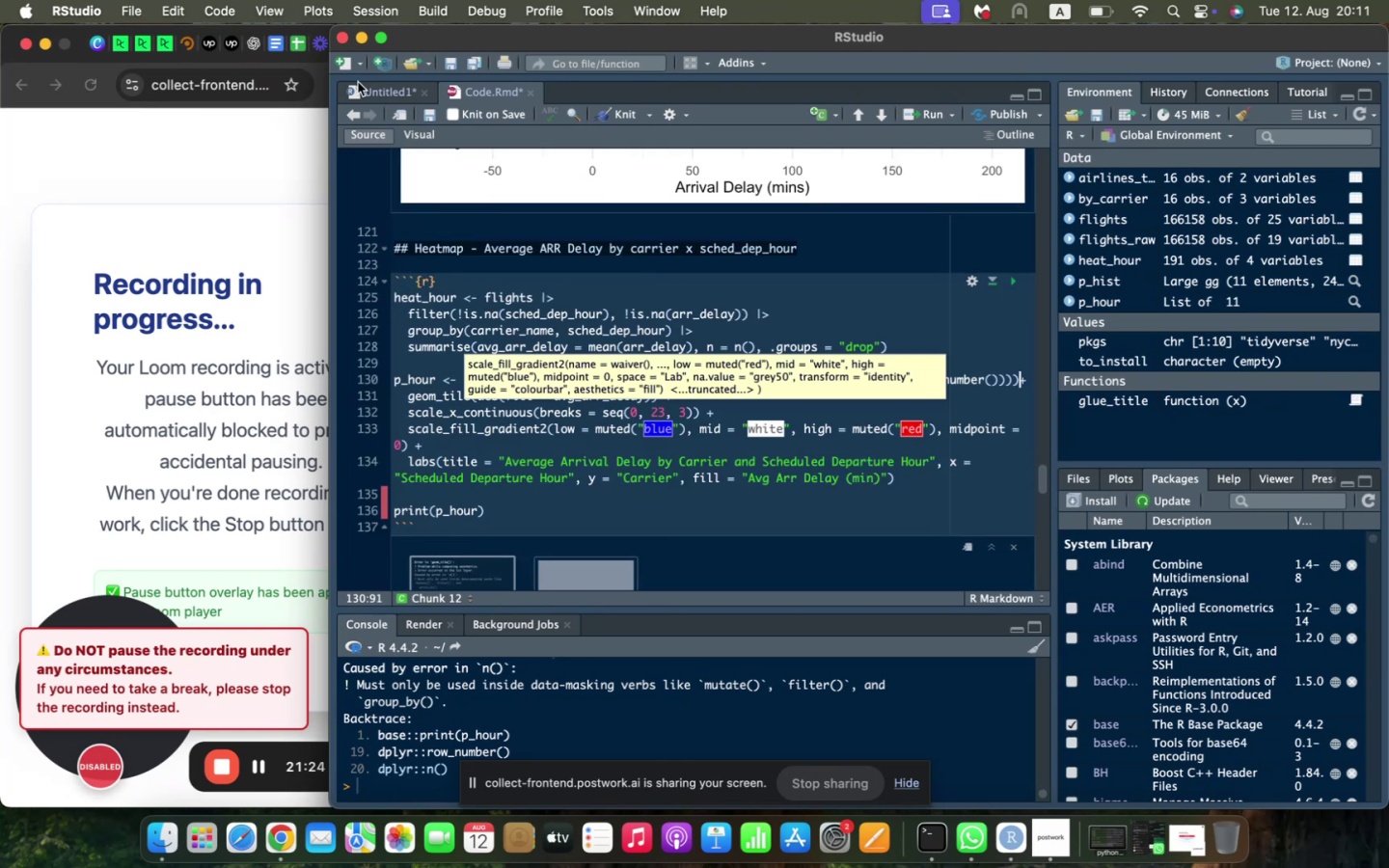 
left_click([366, 93])
 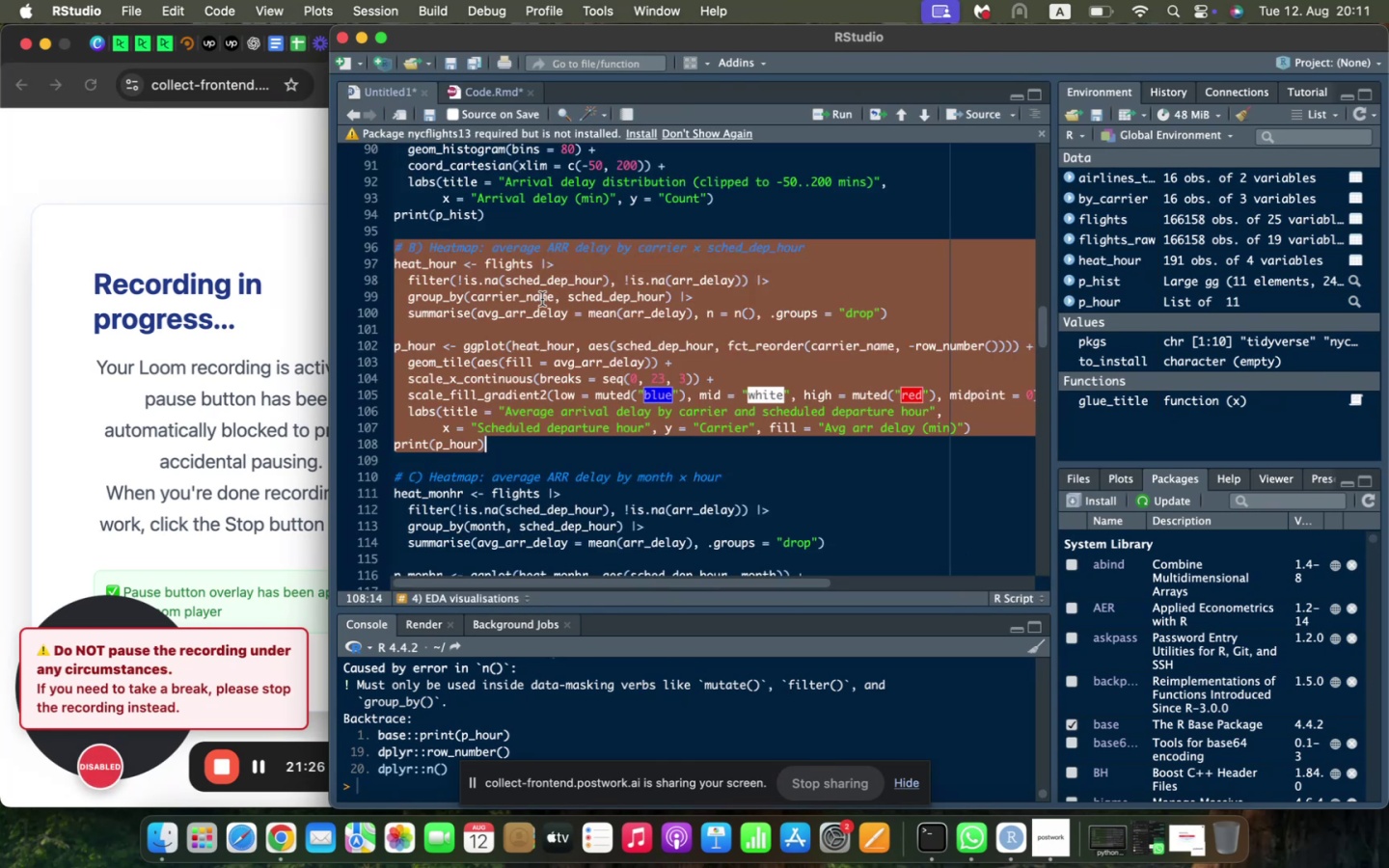 
key(Meta+C)
 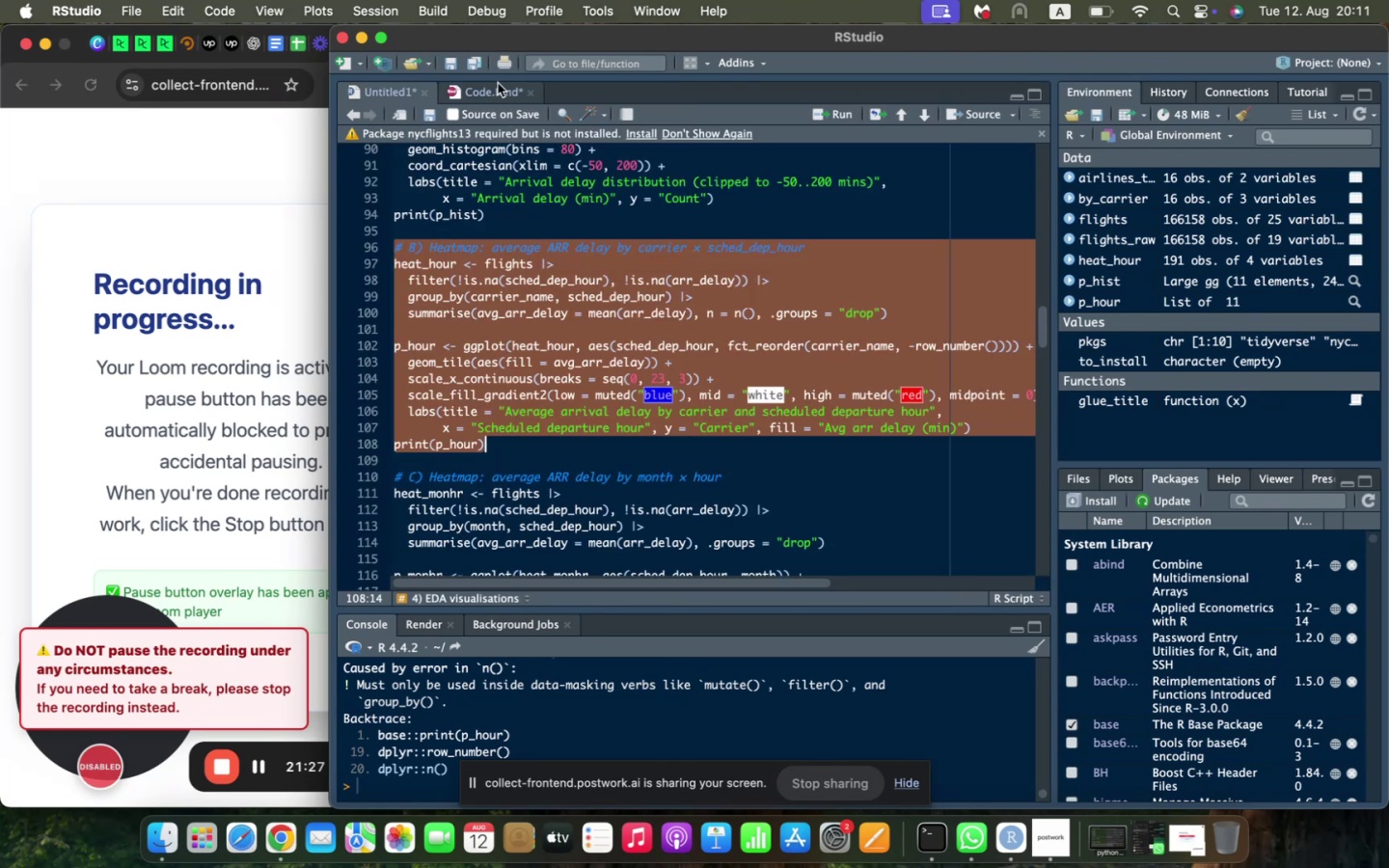 
left_click([498, 83])
 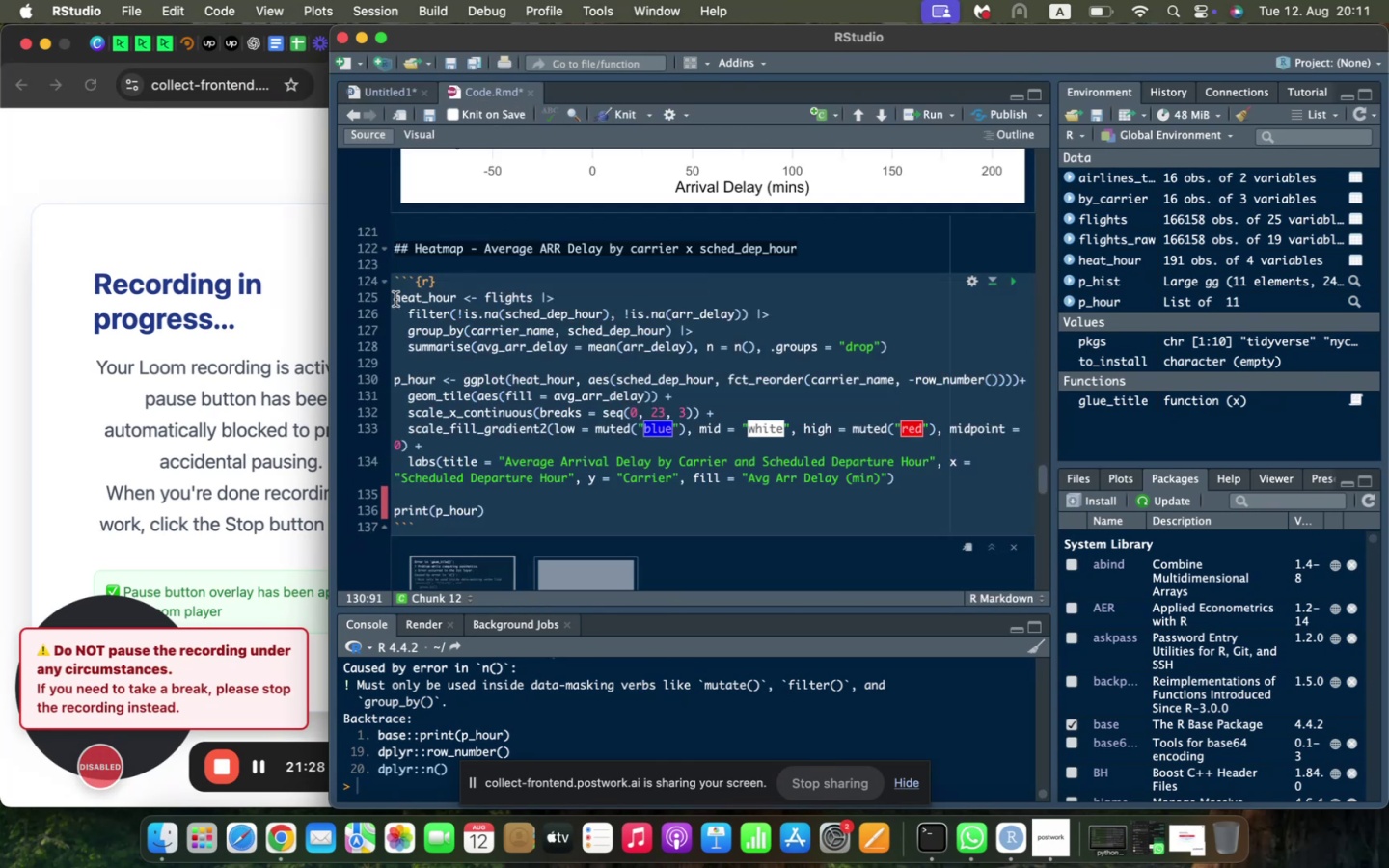 
left_click_drag(start_coordinate=[395, 294], to_coordinate=[532, 503])
 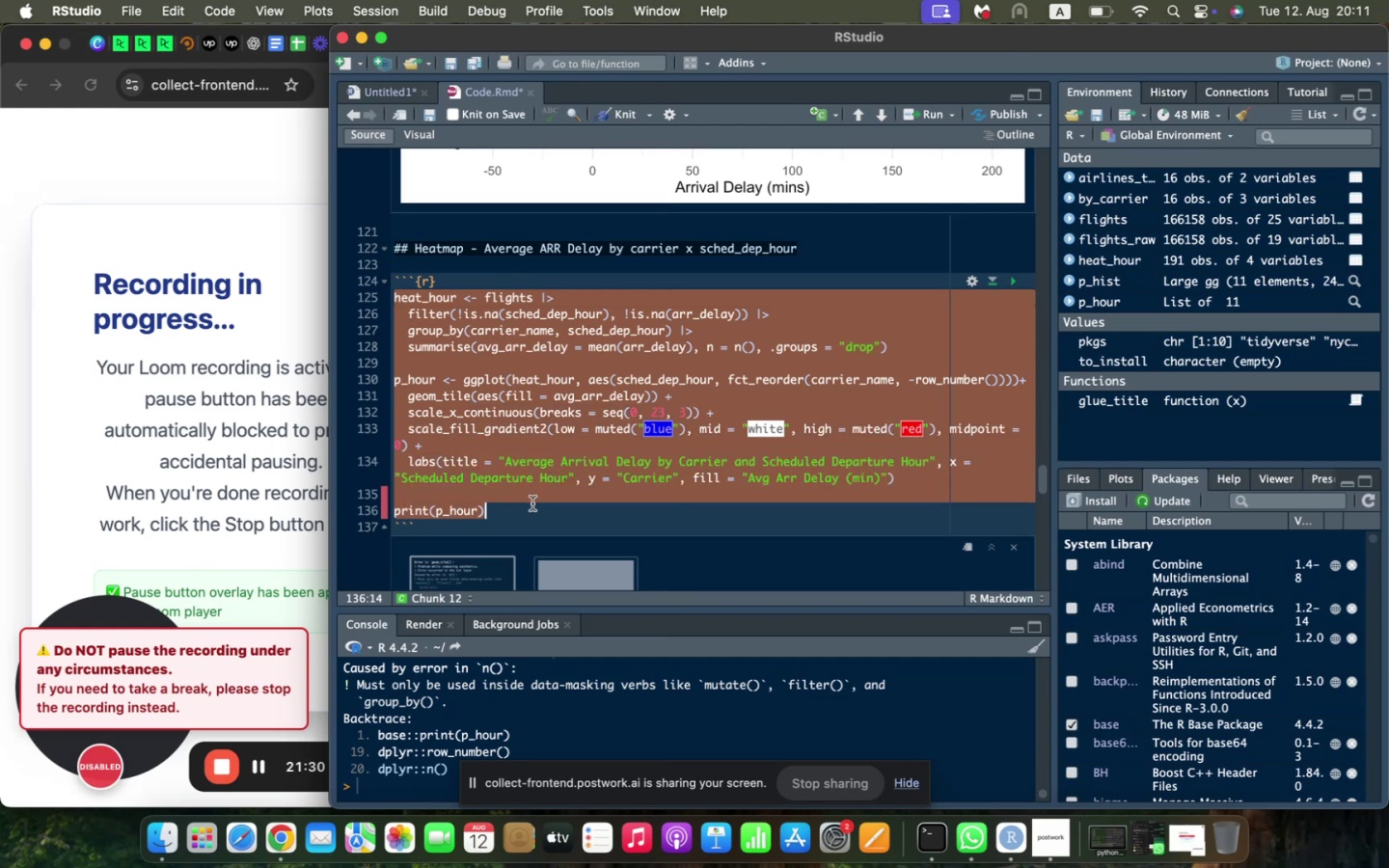 
key(Meta+V)
 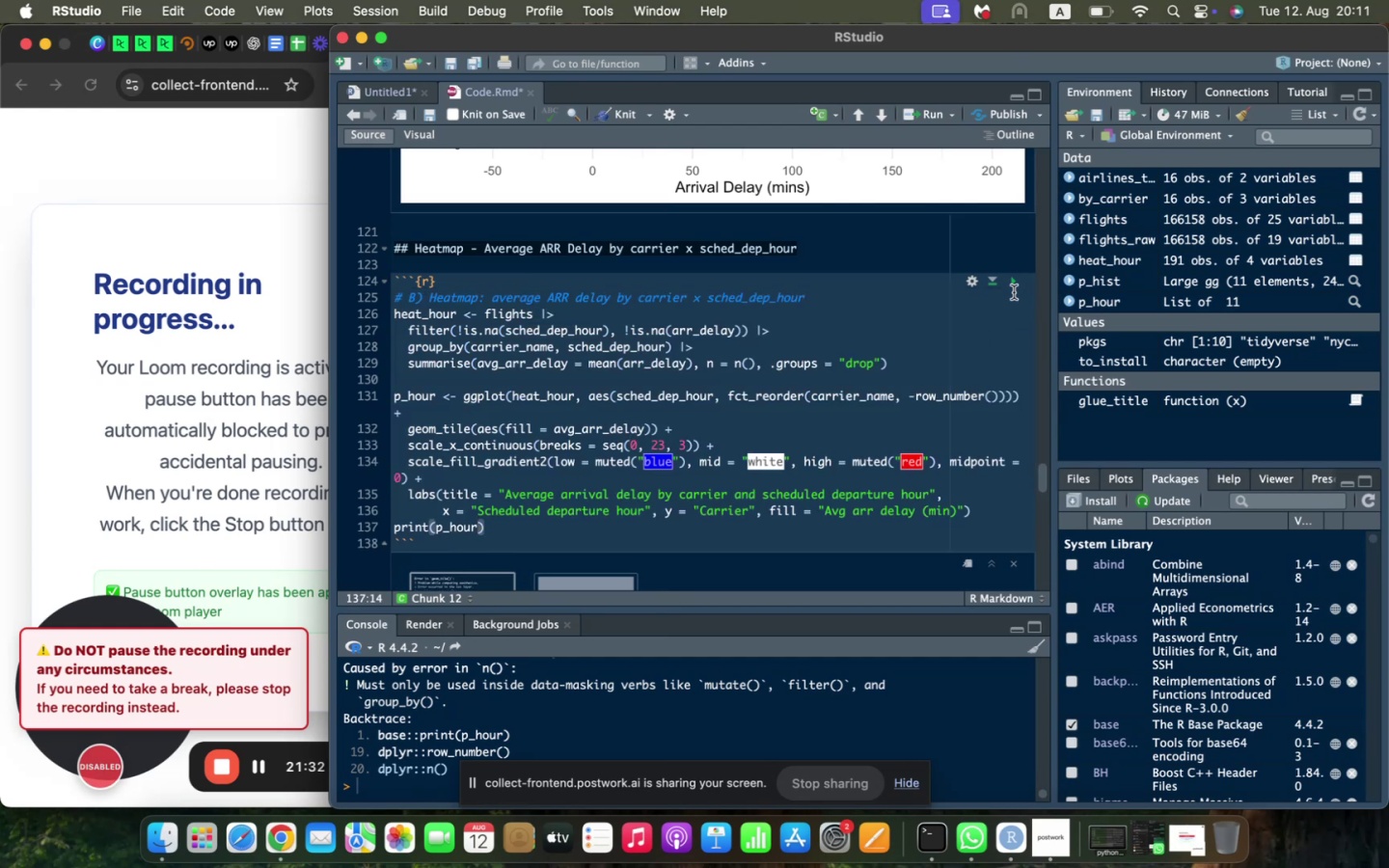 
left_click([1014, 286])
 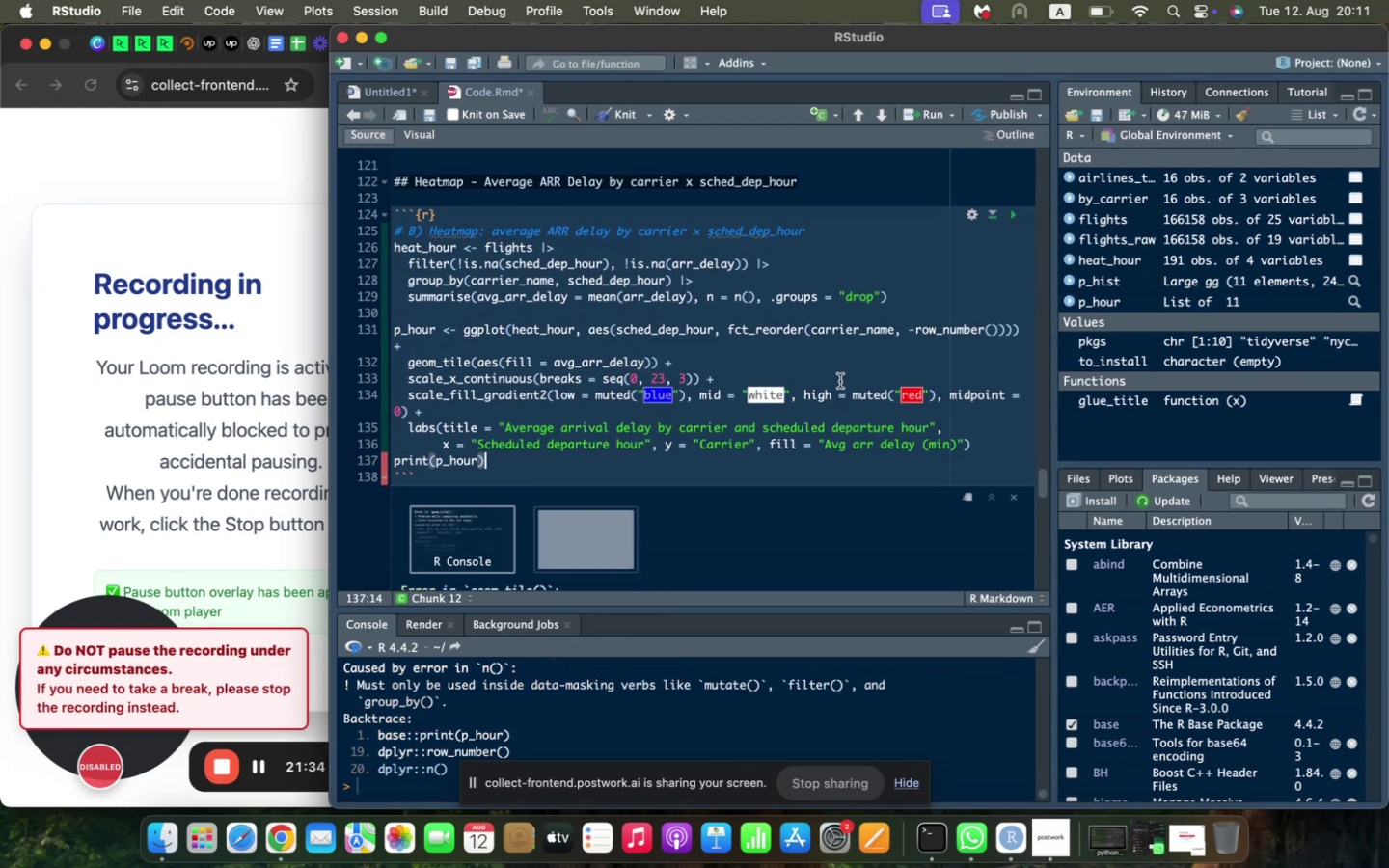 
scroll: coordinate [840, 381], scroll_direction: down, amount: 5.0
 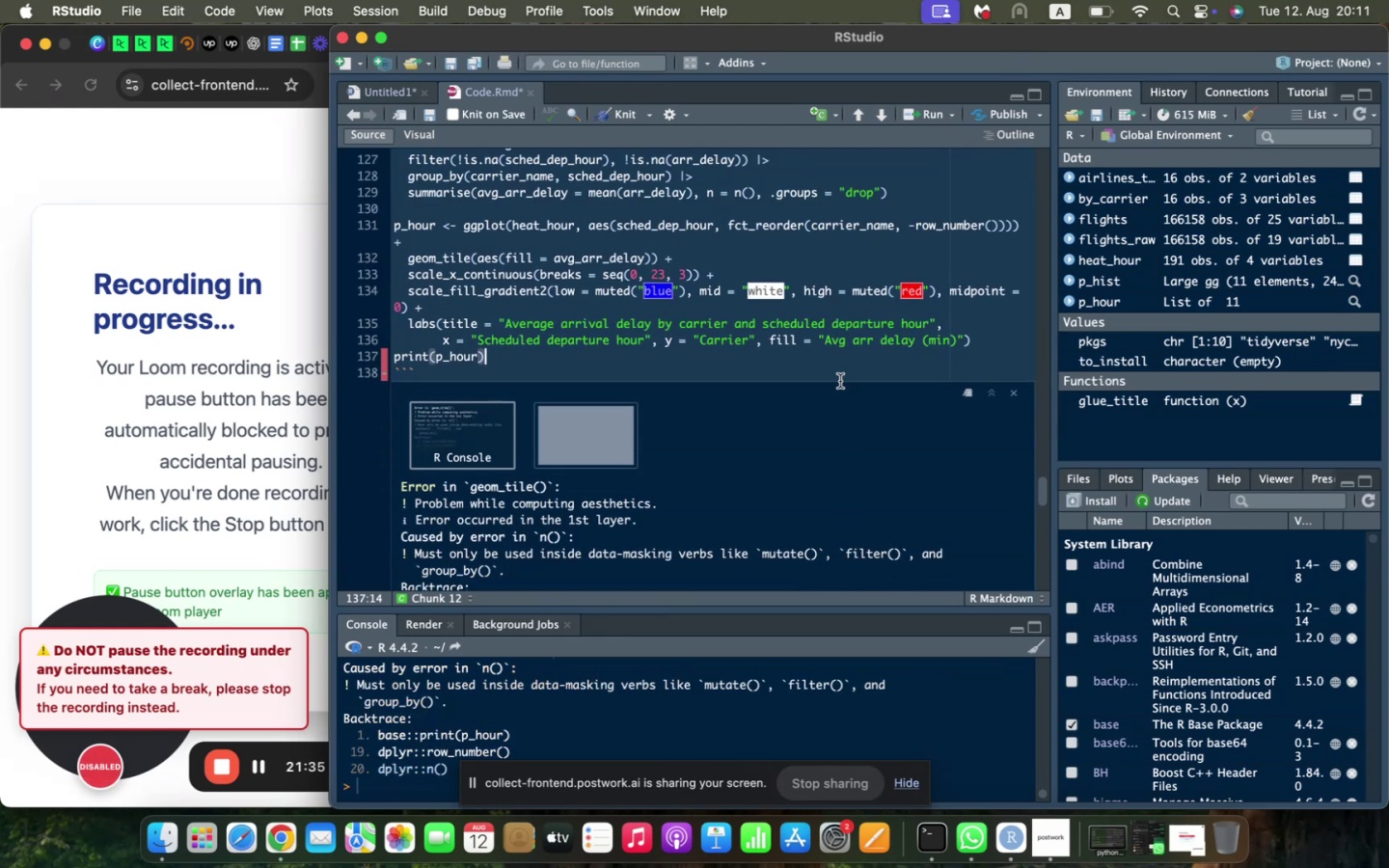 
scroll: coordinate [840, 381], scroll_direction: up, amount: 6.0
 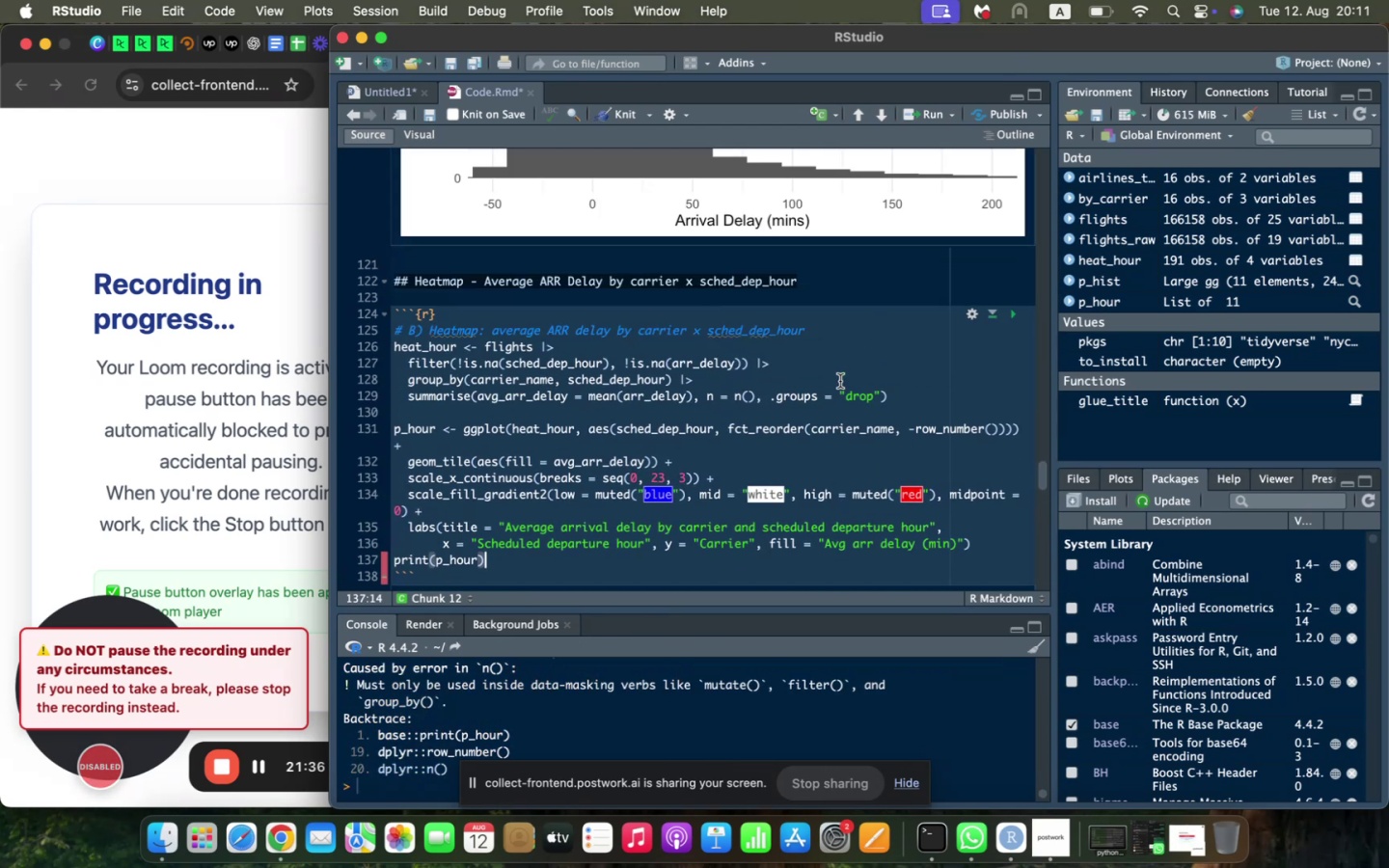 
scroll: coordinate [840, 381], scroll_direction: down, amount: 3.0
 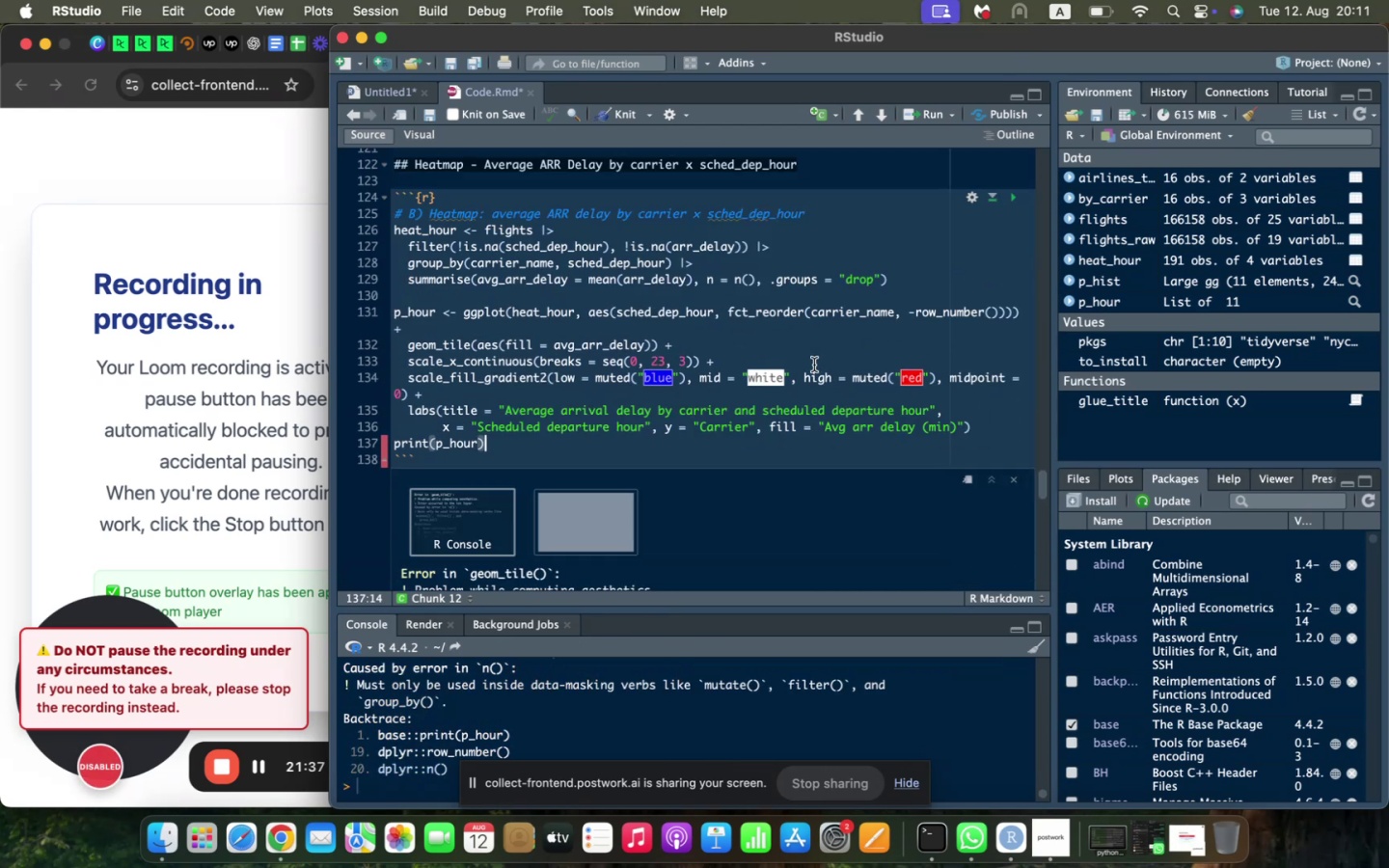 
left_click([814, 365])
 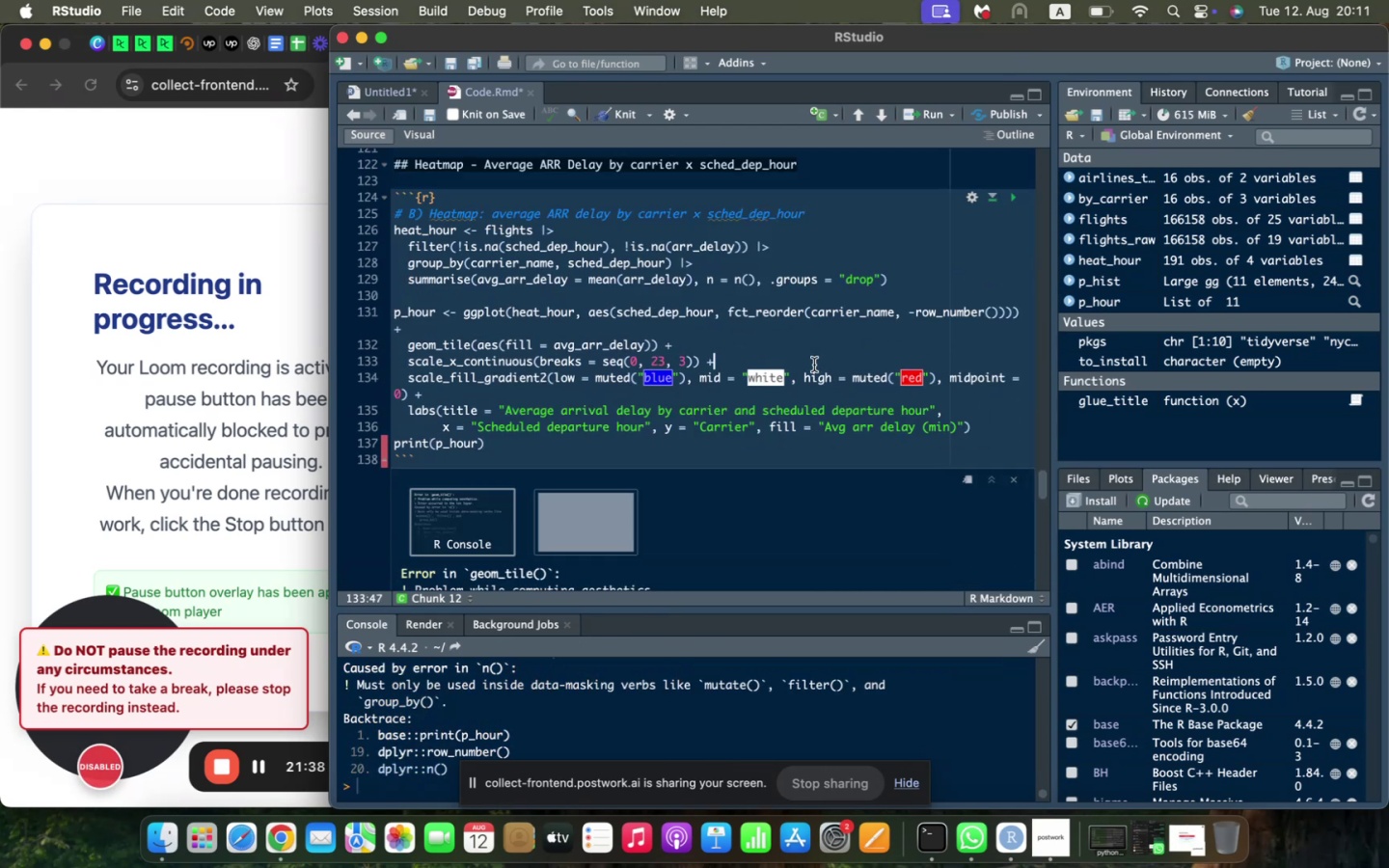 
key(Meta+Z)
 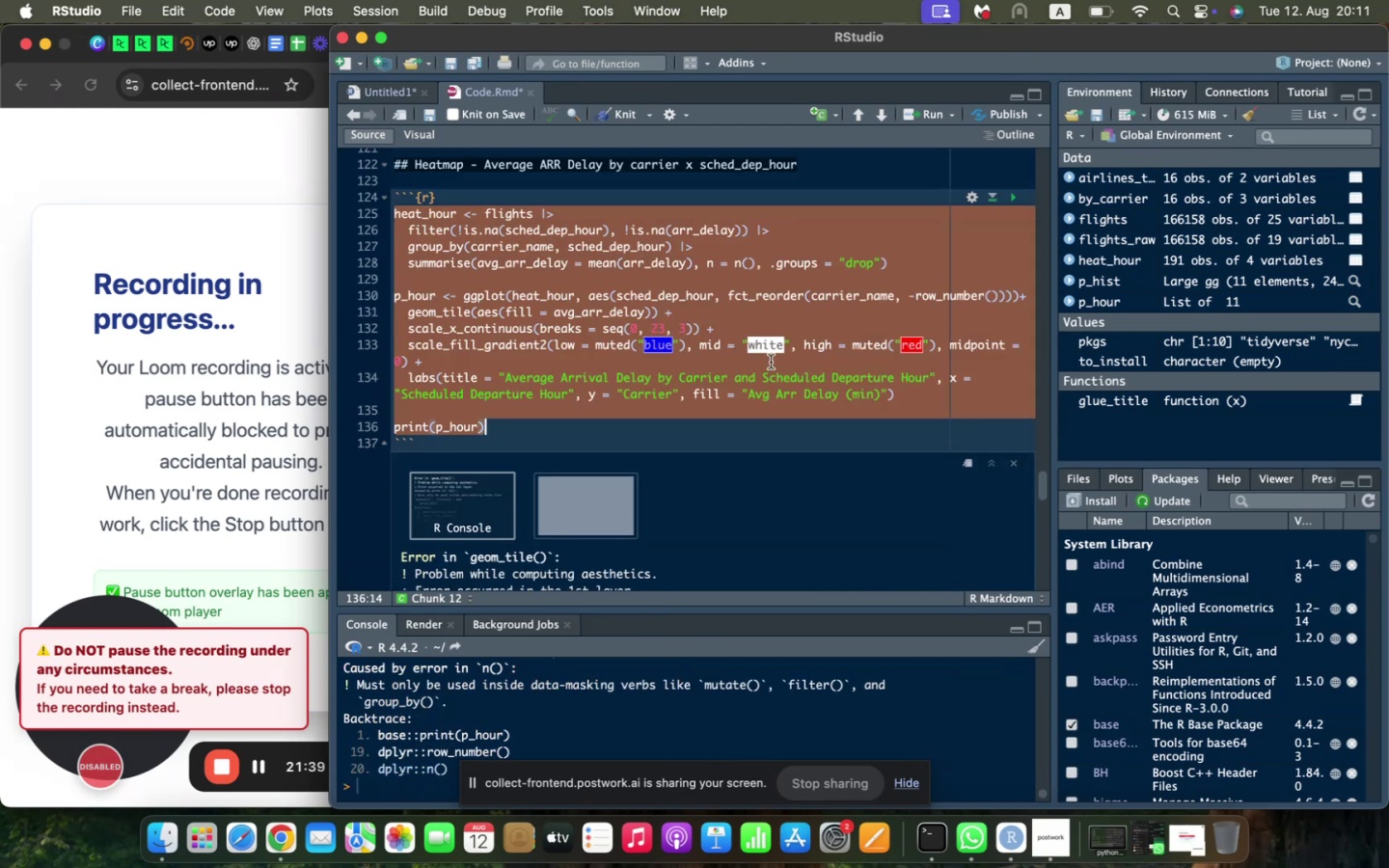 
left_click([765, 361])
 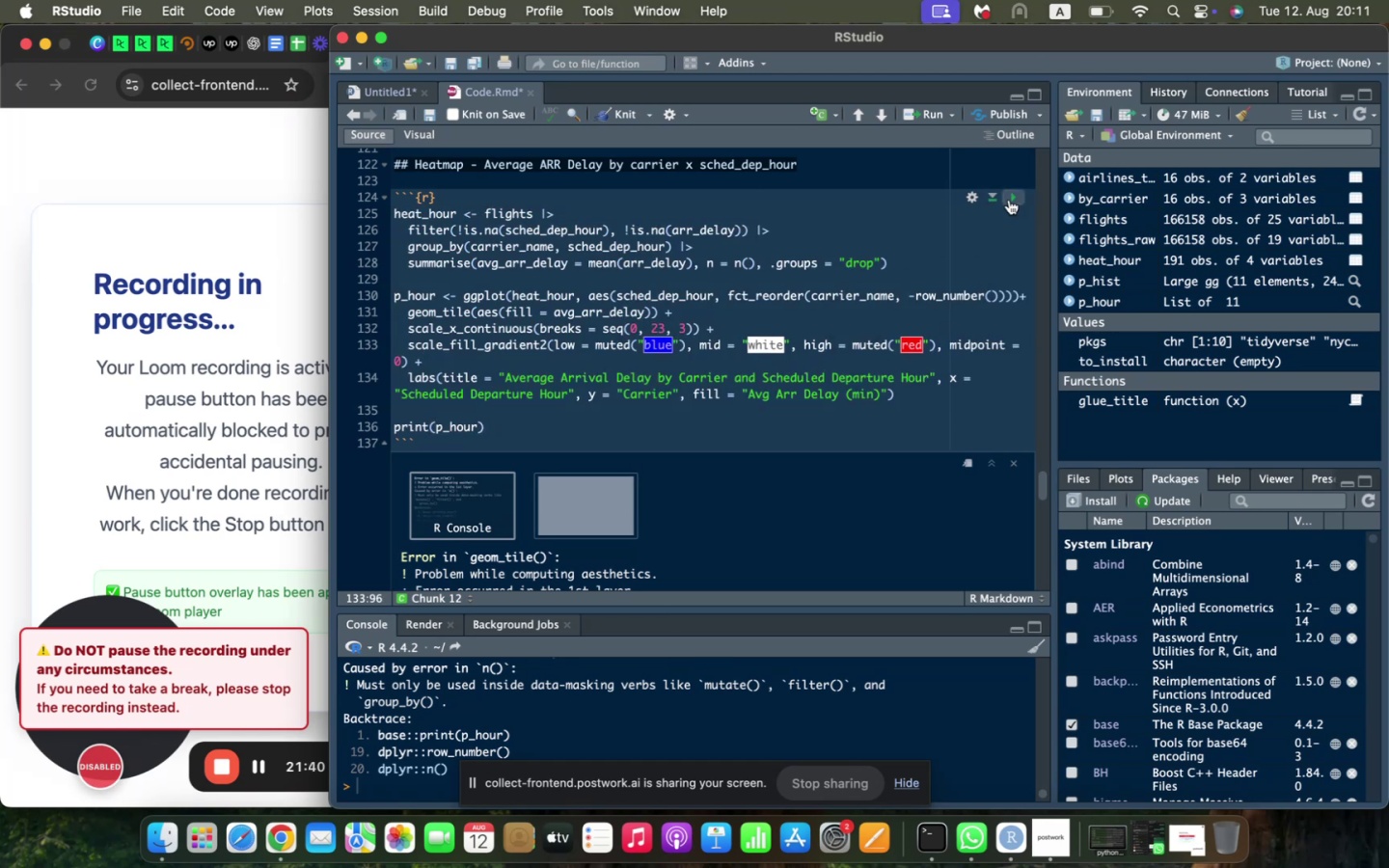 
left_click([1009, 199])
 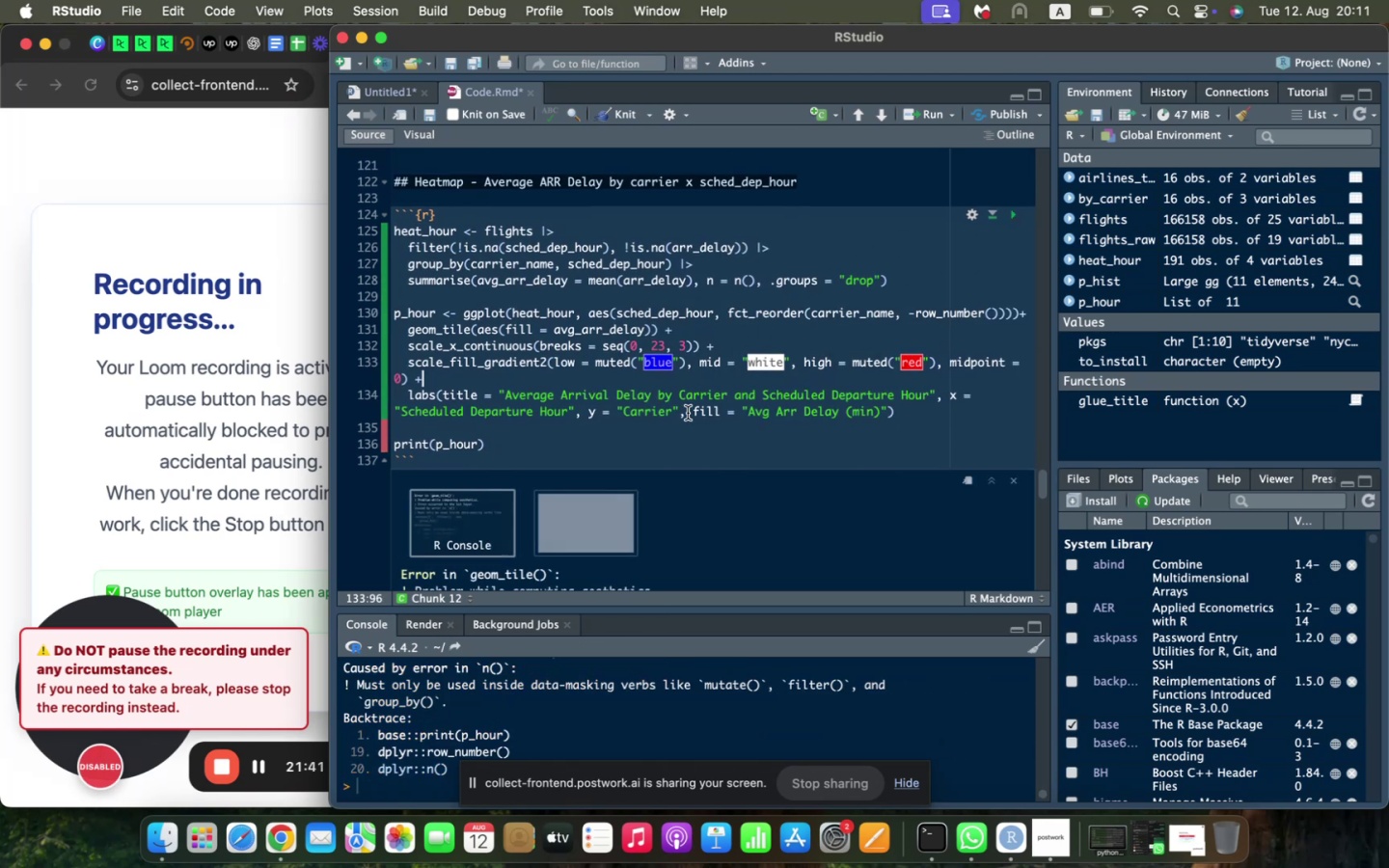 
scroll: coordinate [686, 416], scroll_direction: down, amount: 2.0
 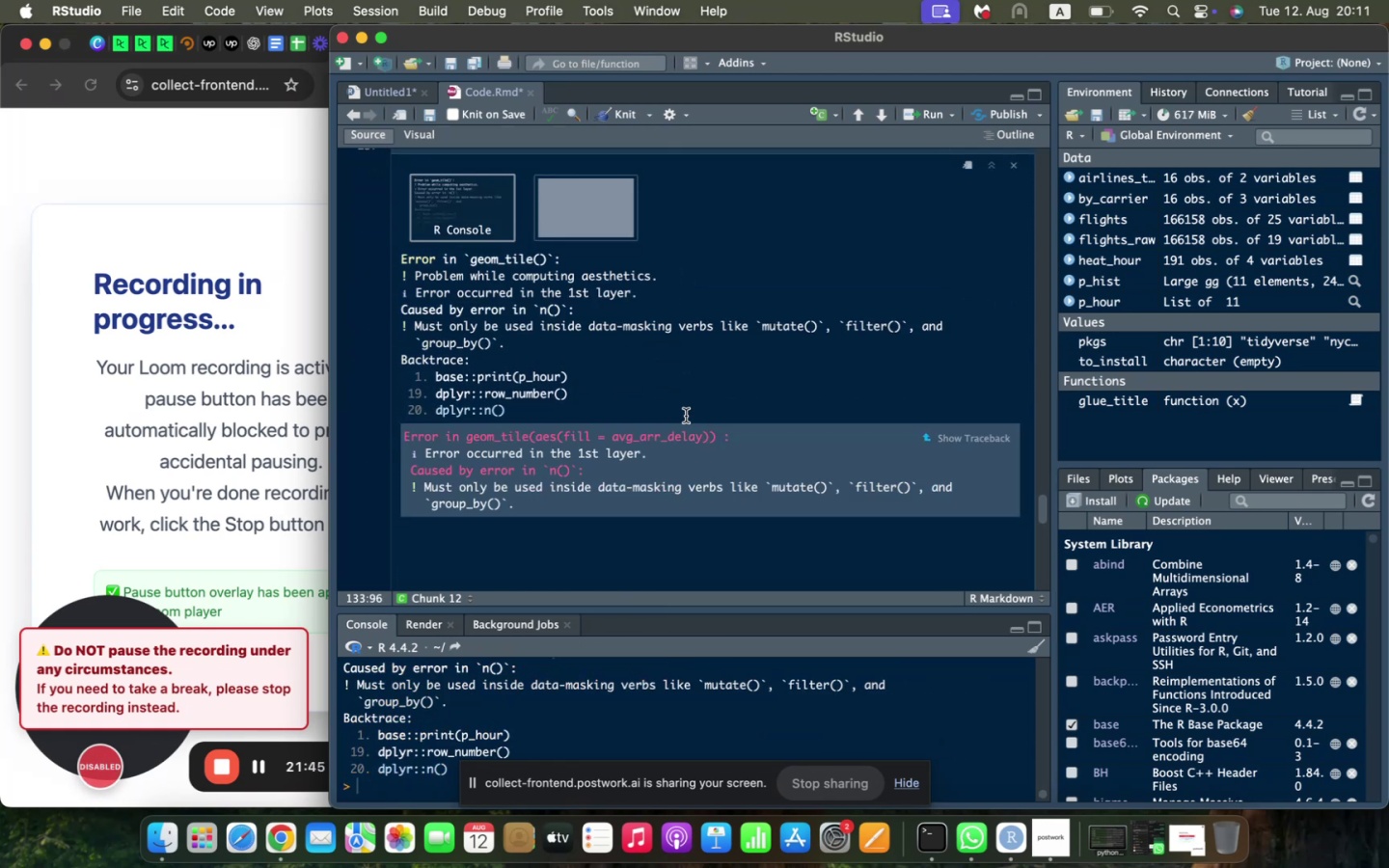 
scroll: coordinate [686, 416], scroll_direction: up, amount: 9.0
 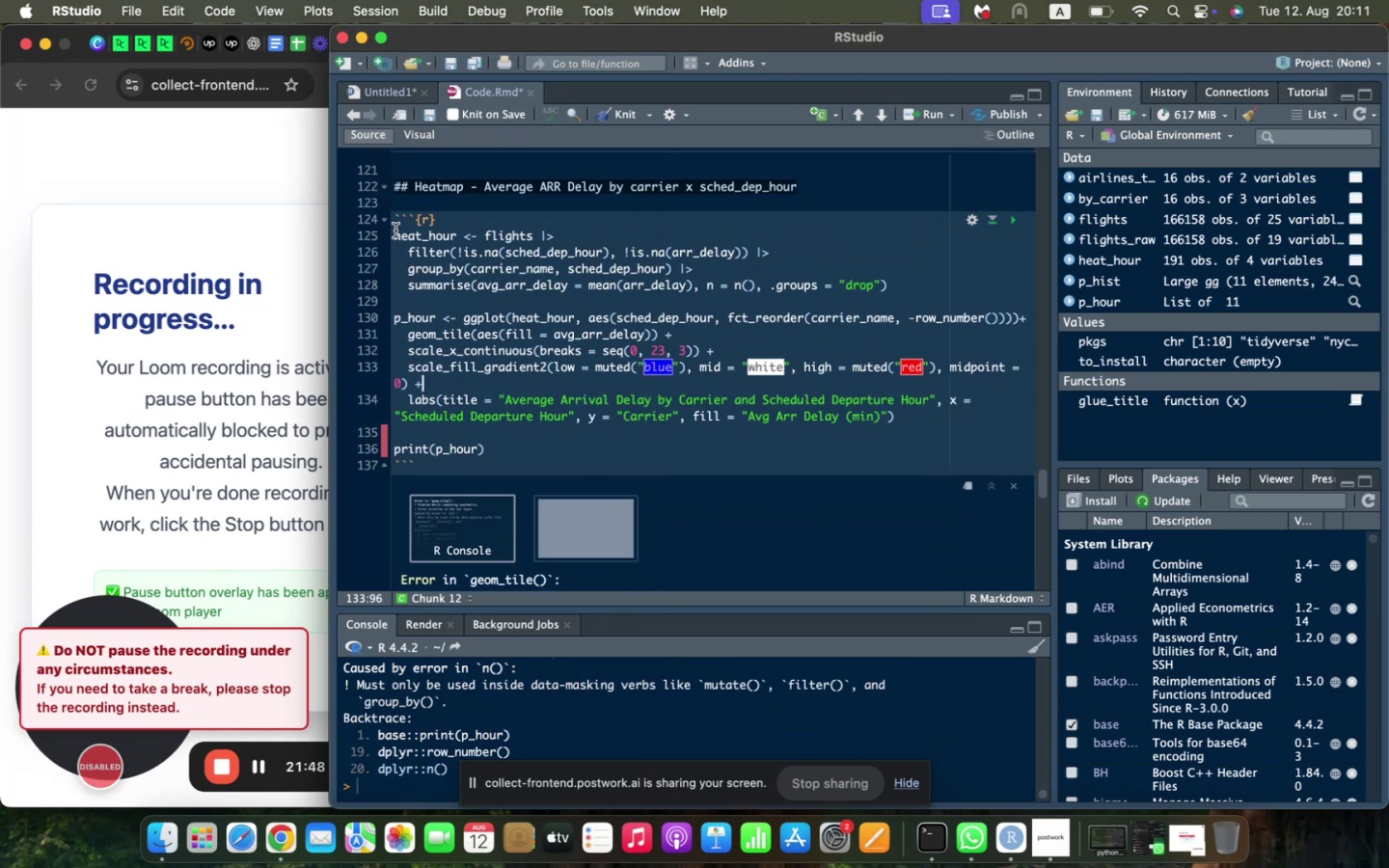 
left_click_drag(start_coordinate=[394, 231], to_coordinate=[626, 446])
 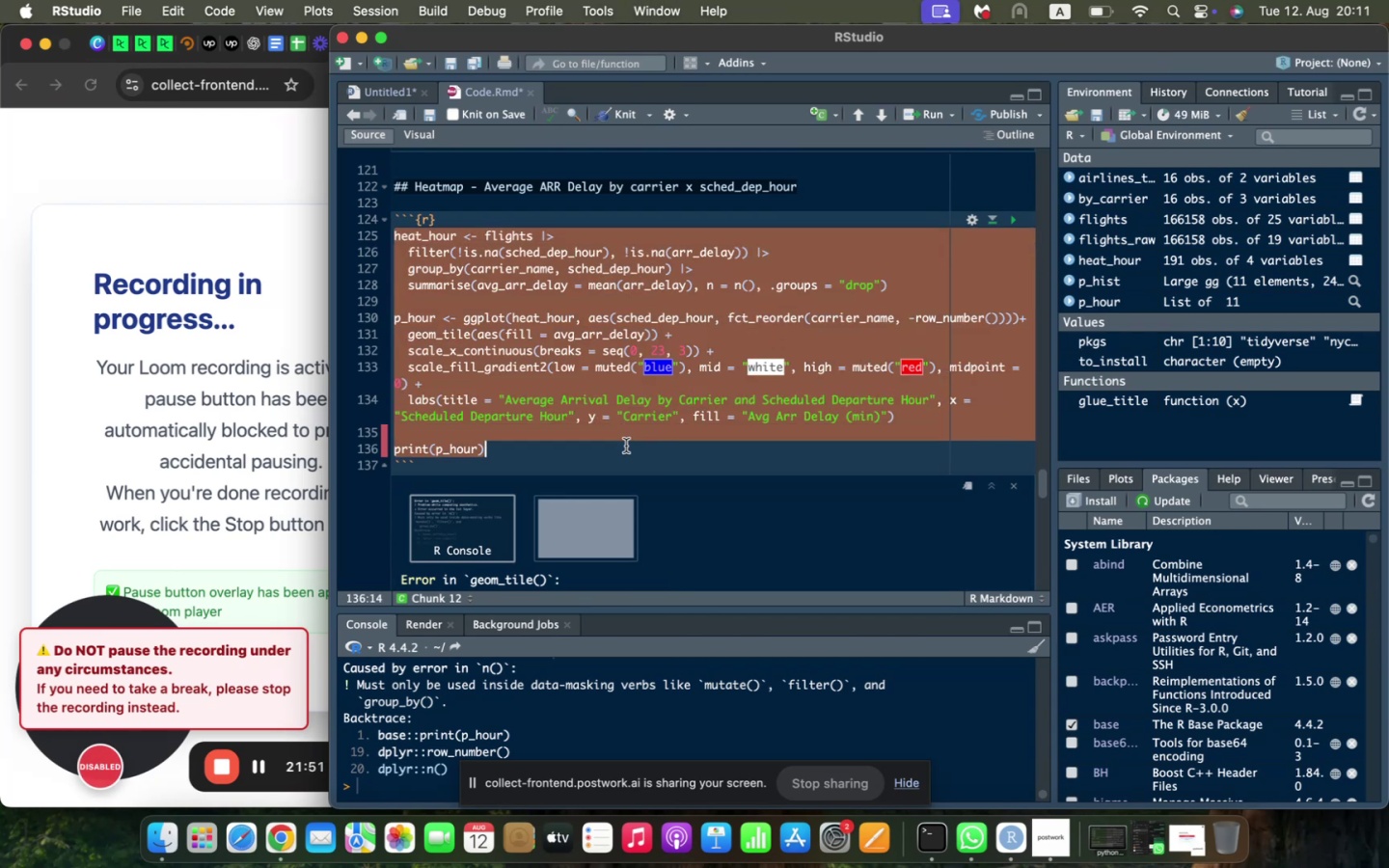 
key(Meta+C)
 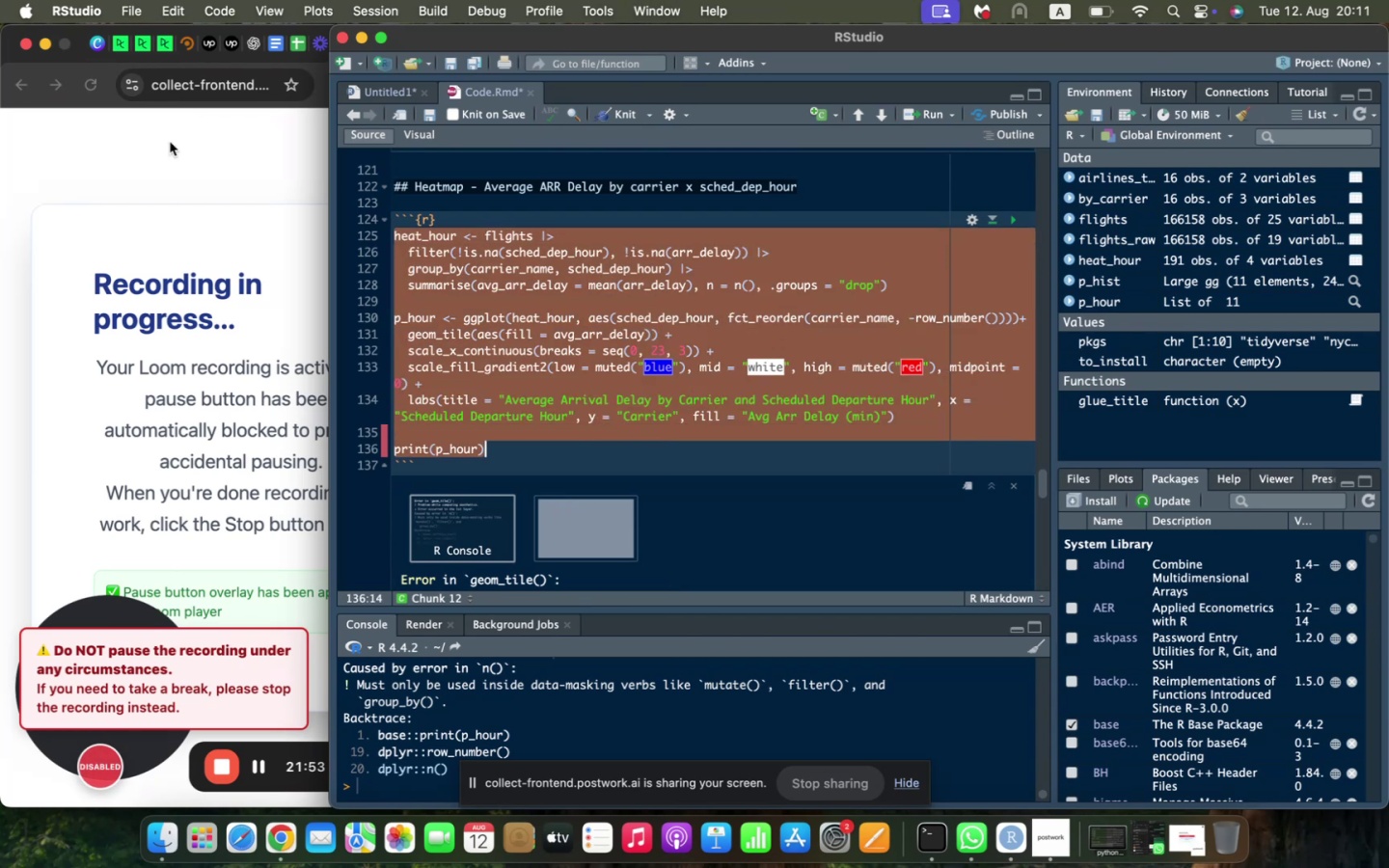 
left_click([169, 142])
 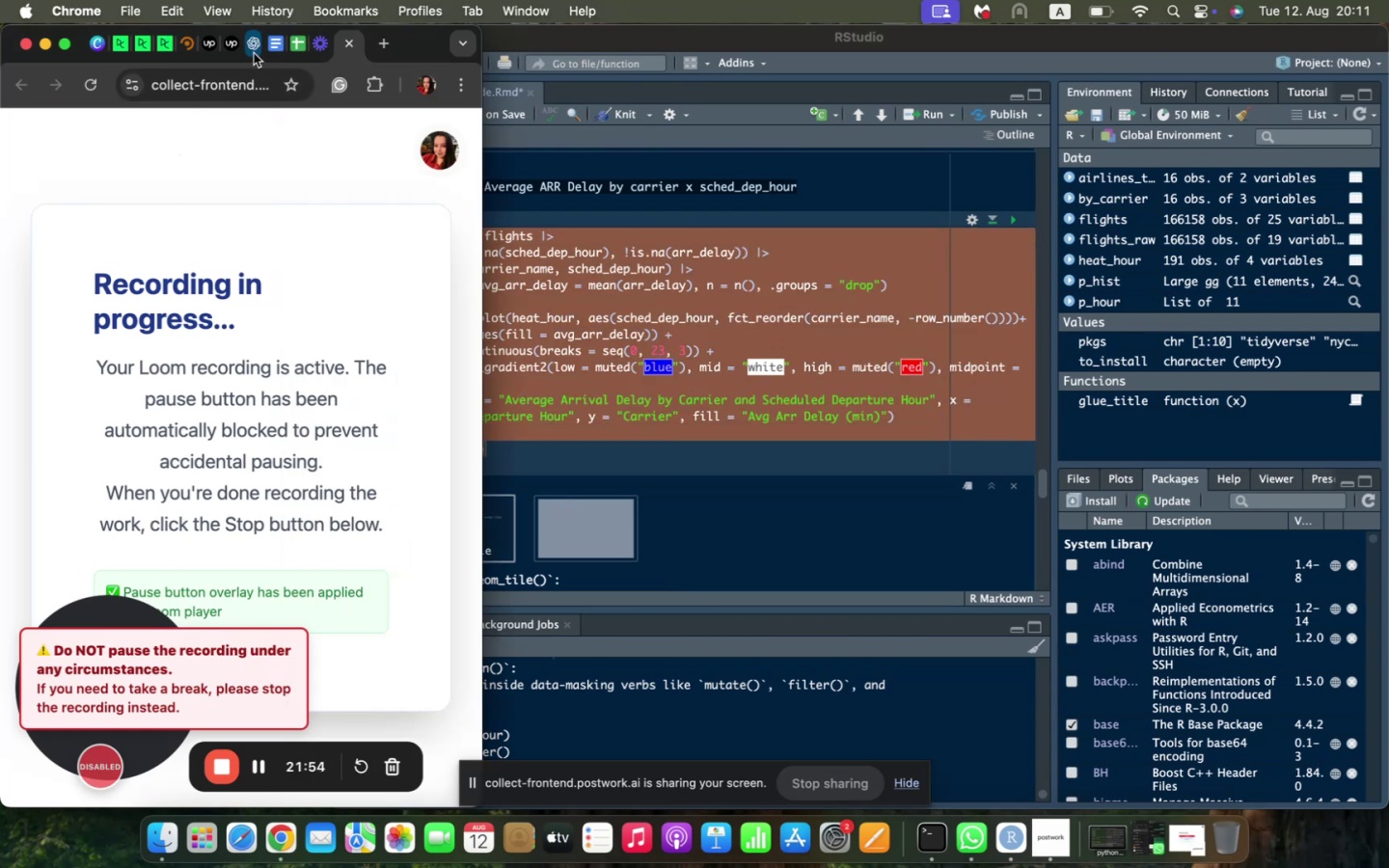 
left_click([252, 53])
 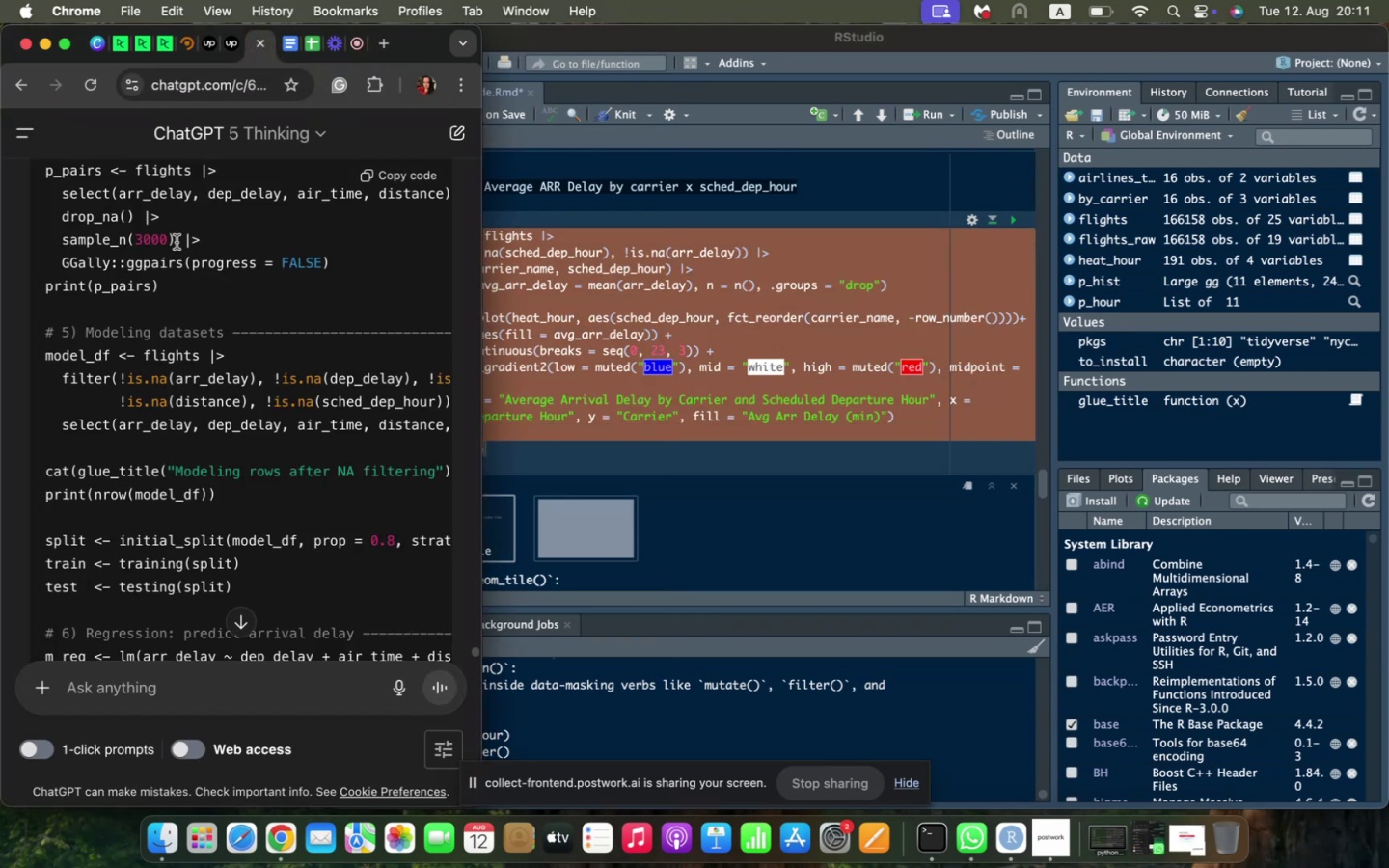 
scroll: coordinate [159, 256], scroll_direction: down, amount: 65.0
 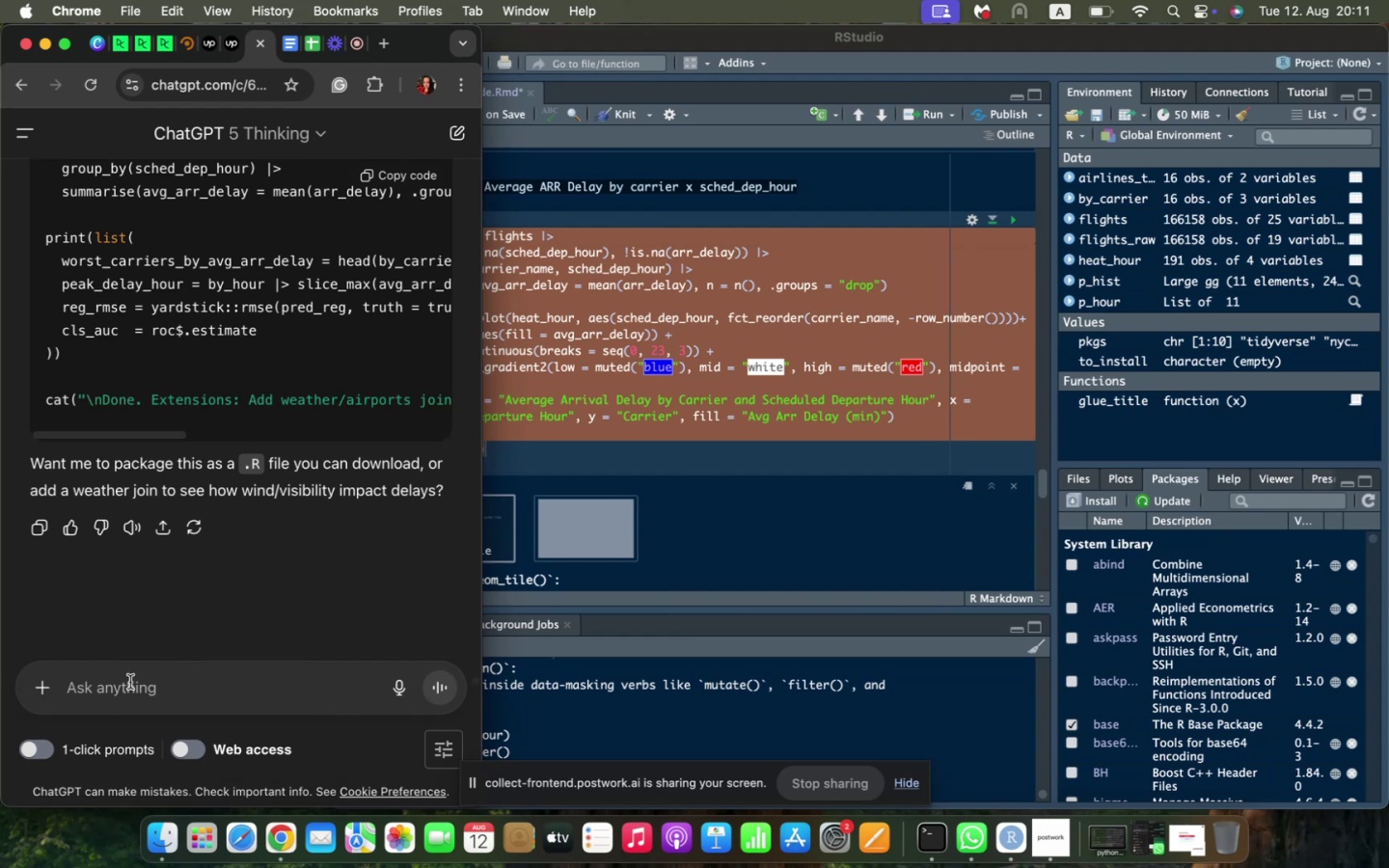 
left_click([135, 674])
 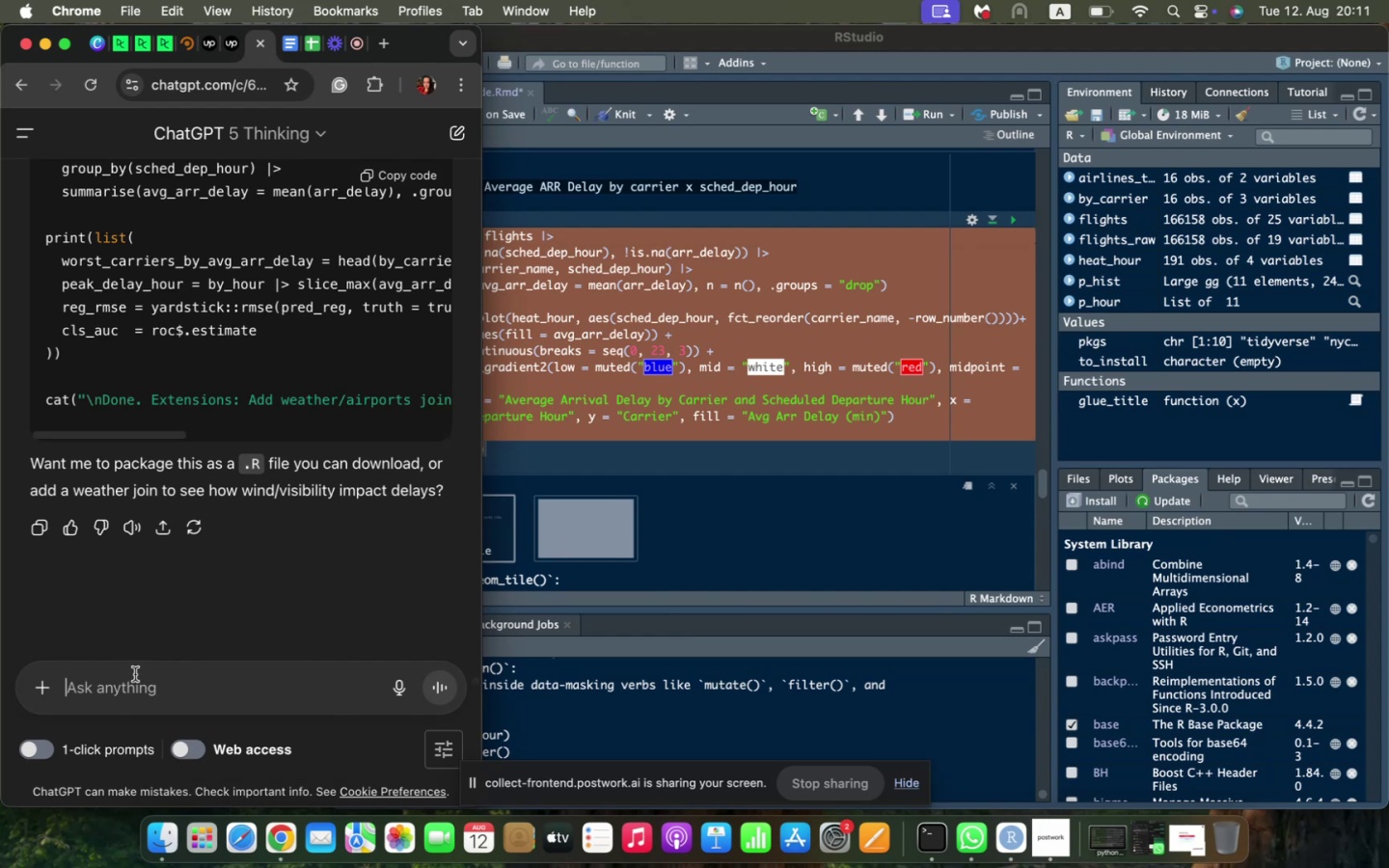 
key(Meta+V)
 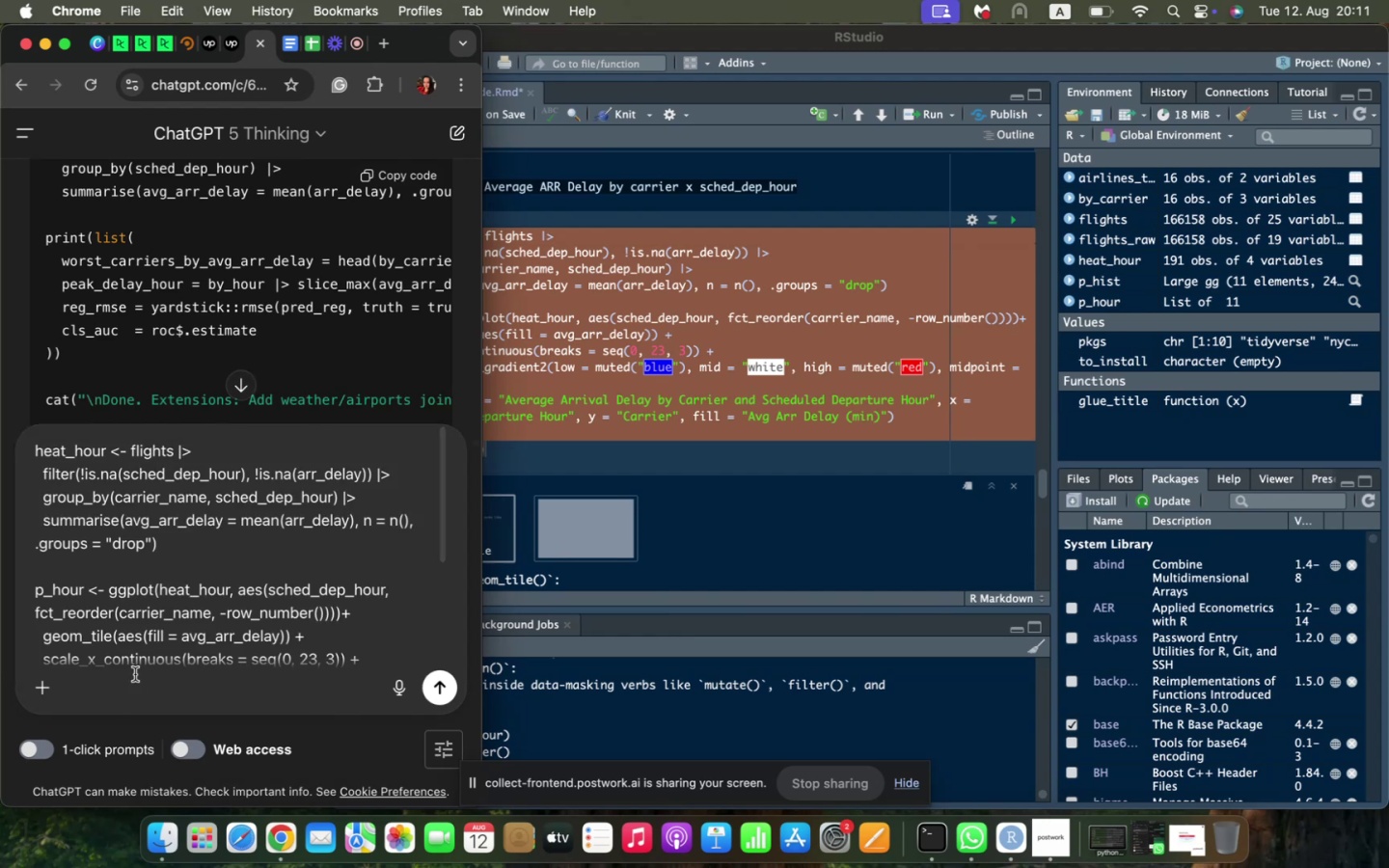 
key(Shift+Enter)
 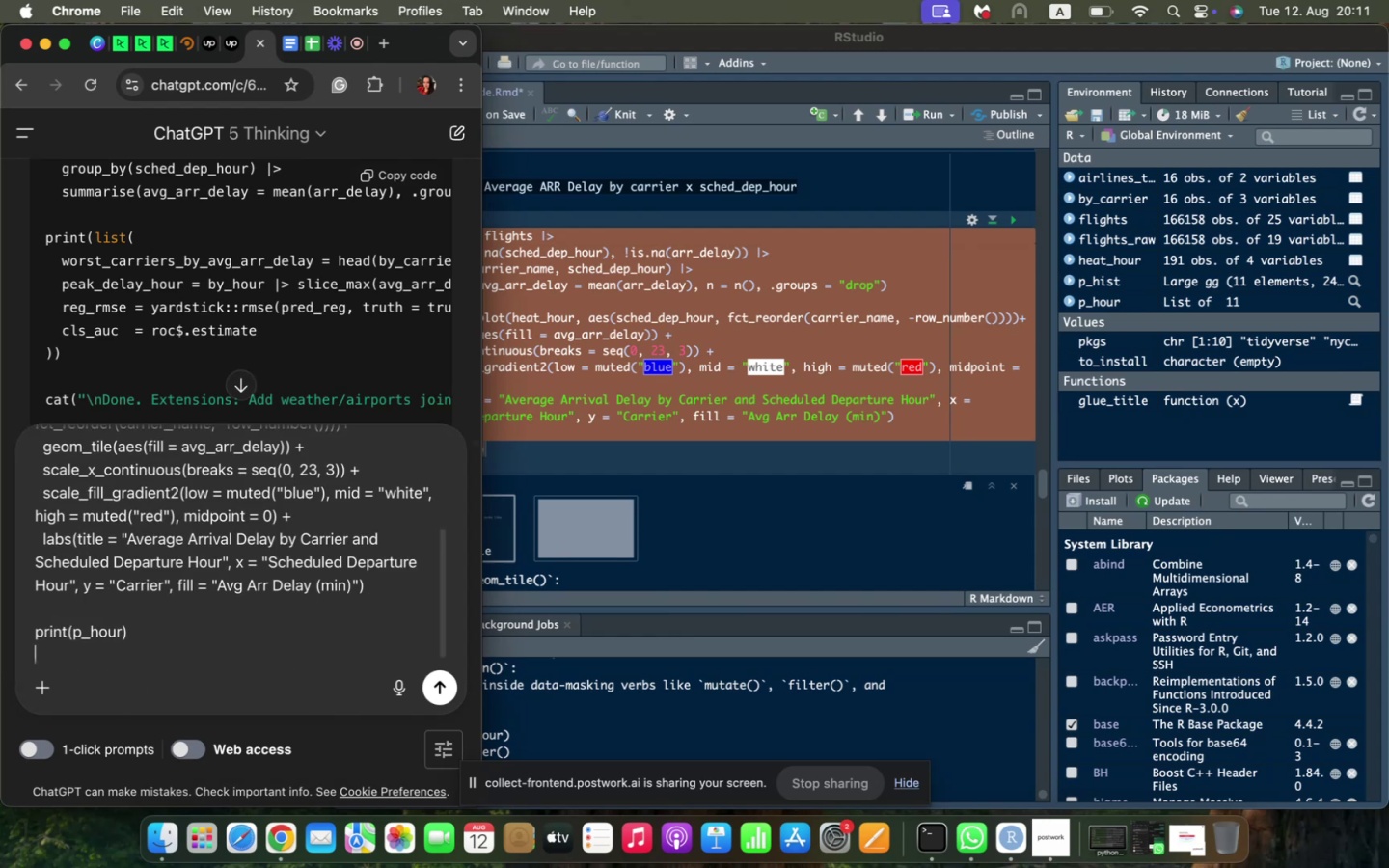 
key(Shift+Enter)
 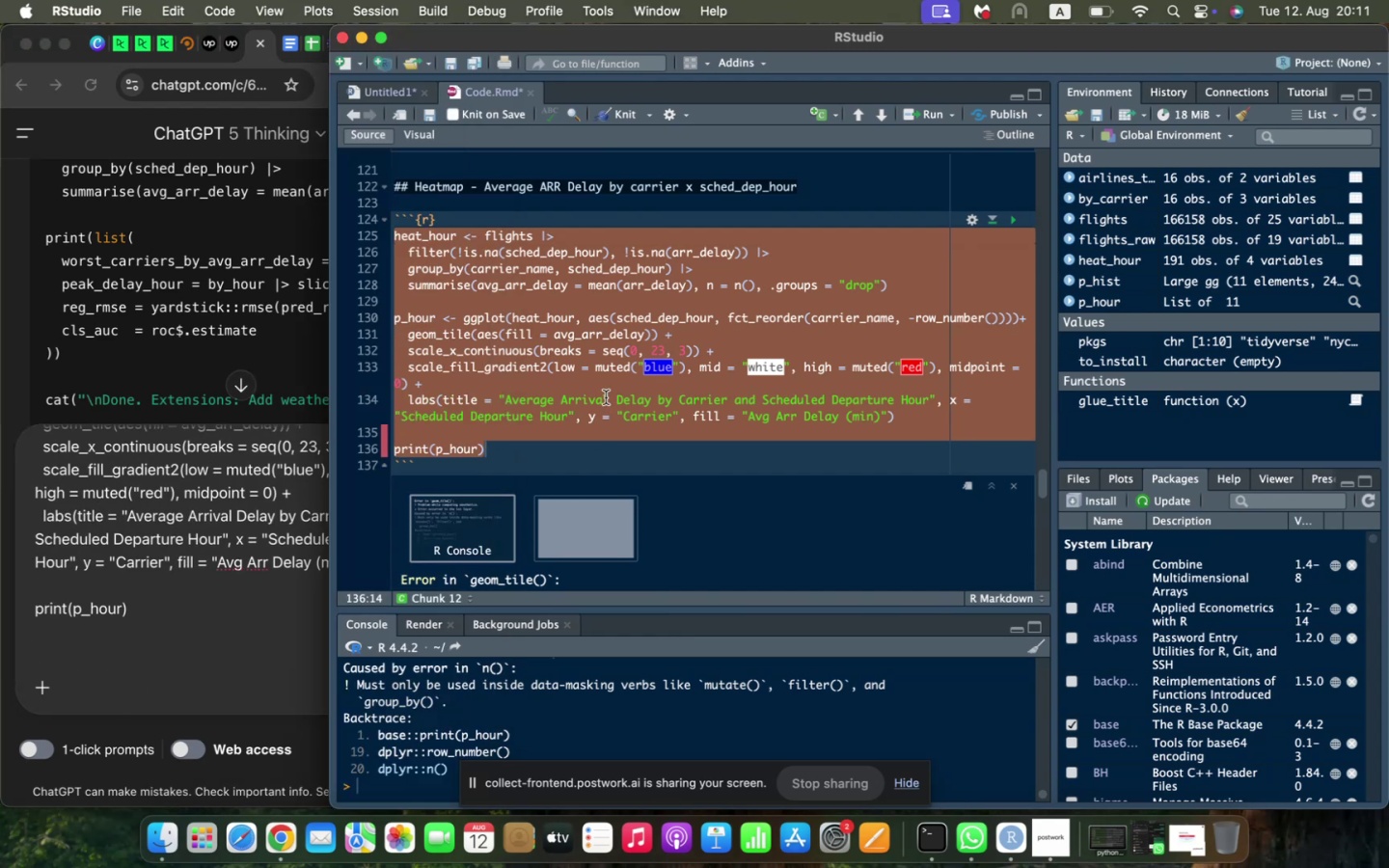 
scroll: coordinate [509, 514], scroll_direction: down, amount: 12.0
 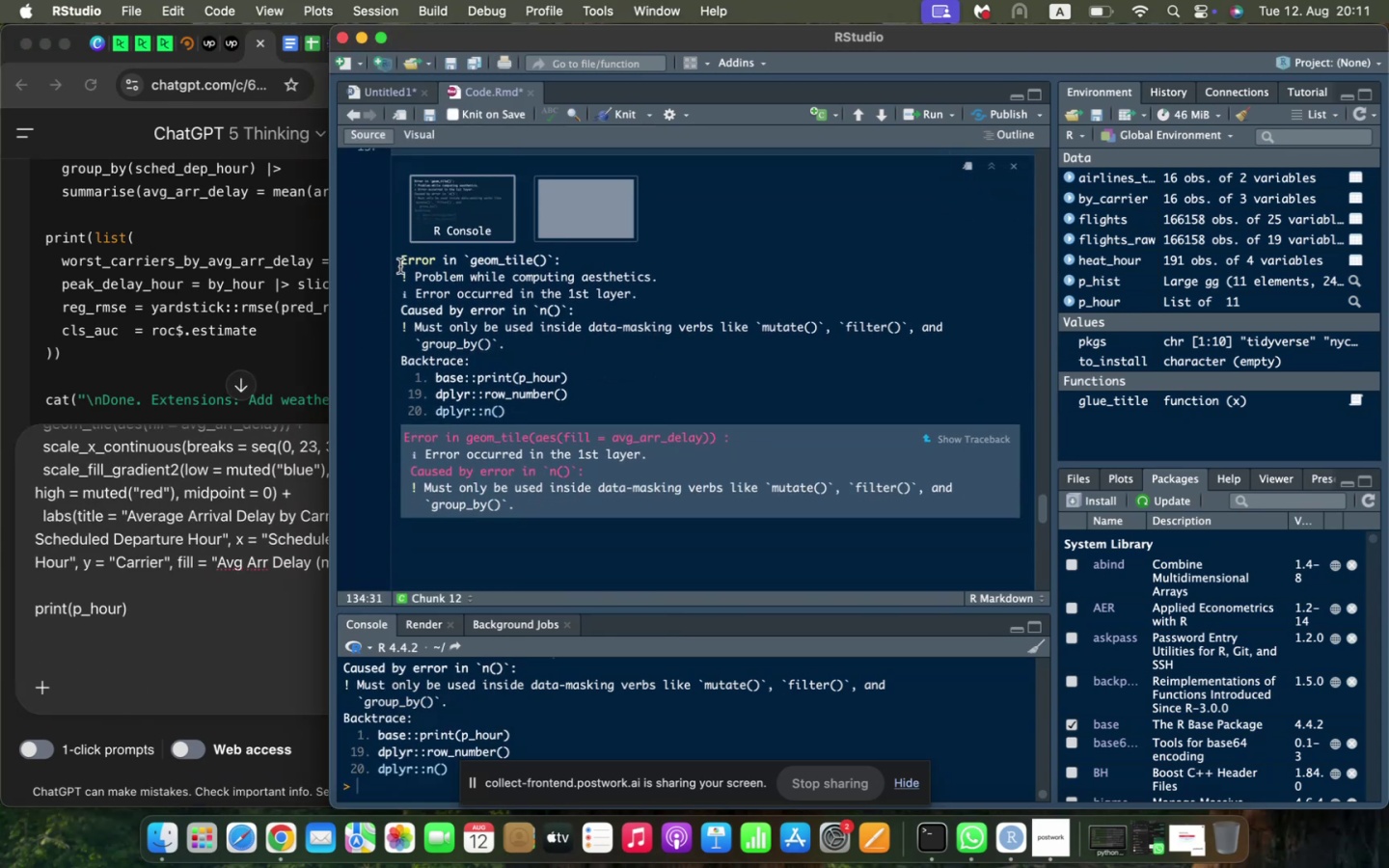 
left_click_drag(start_coordinate=[403, 258], to_coordinate=[618, 528])
 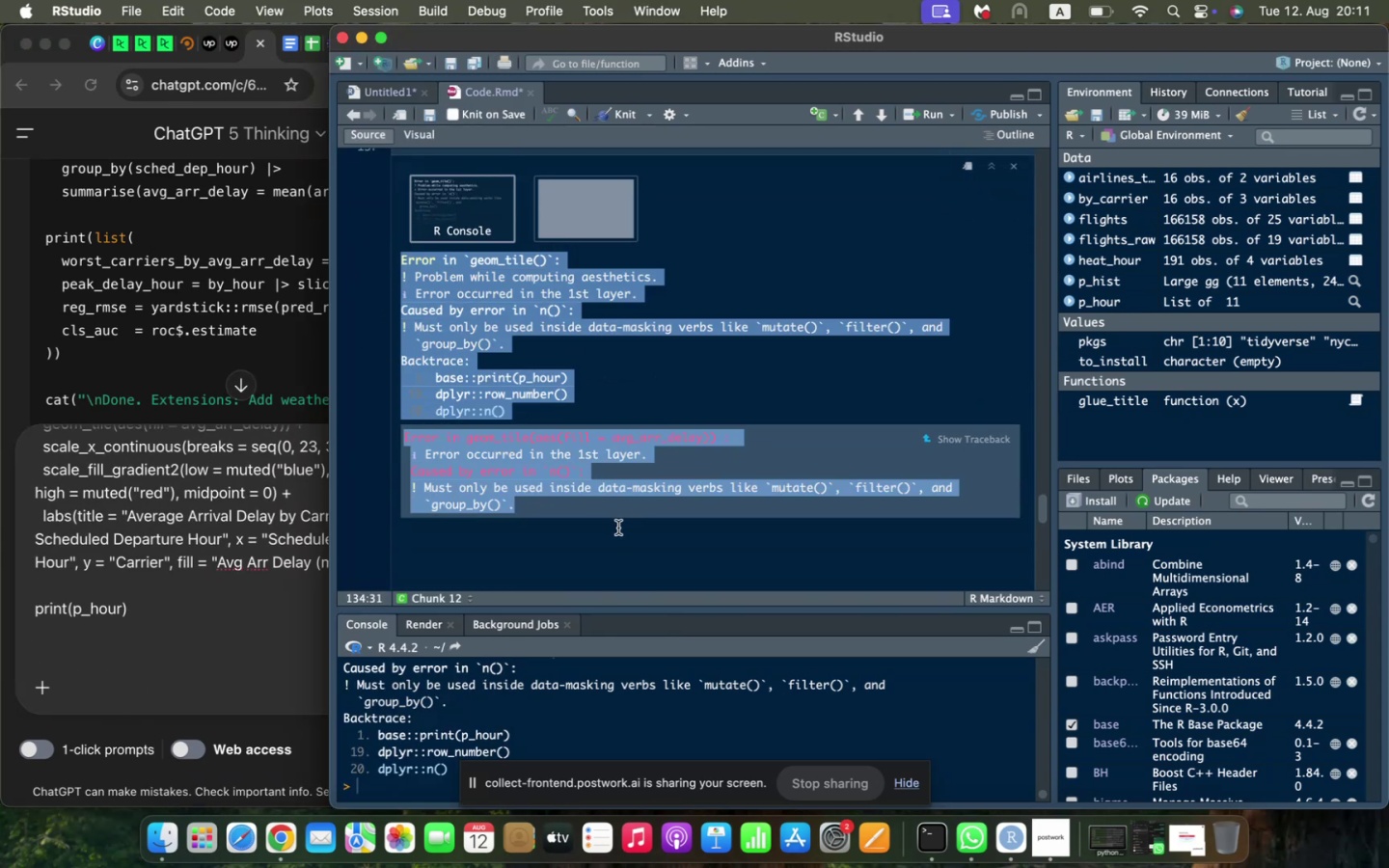 
key(Meta+CommandLeft)
 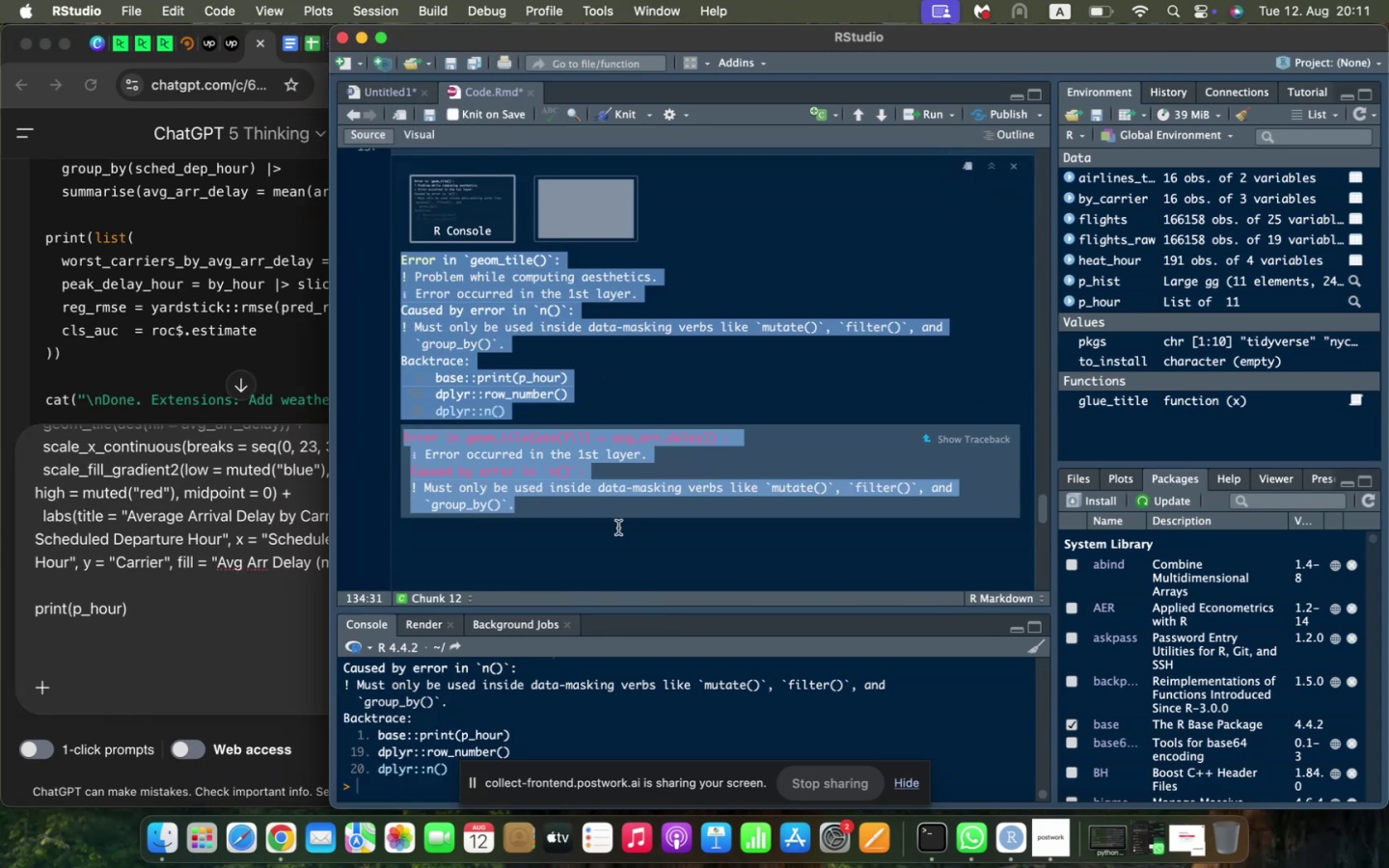 
key(Meta+C)
 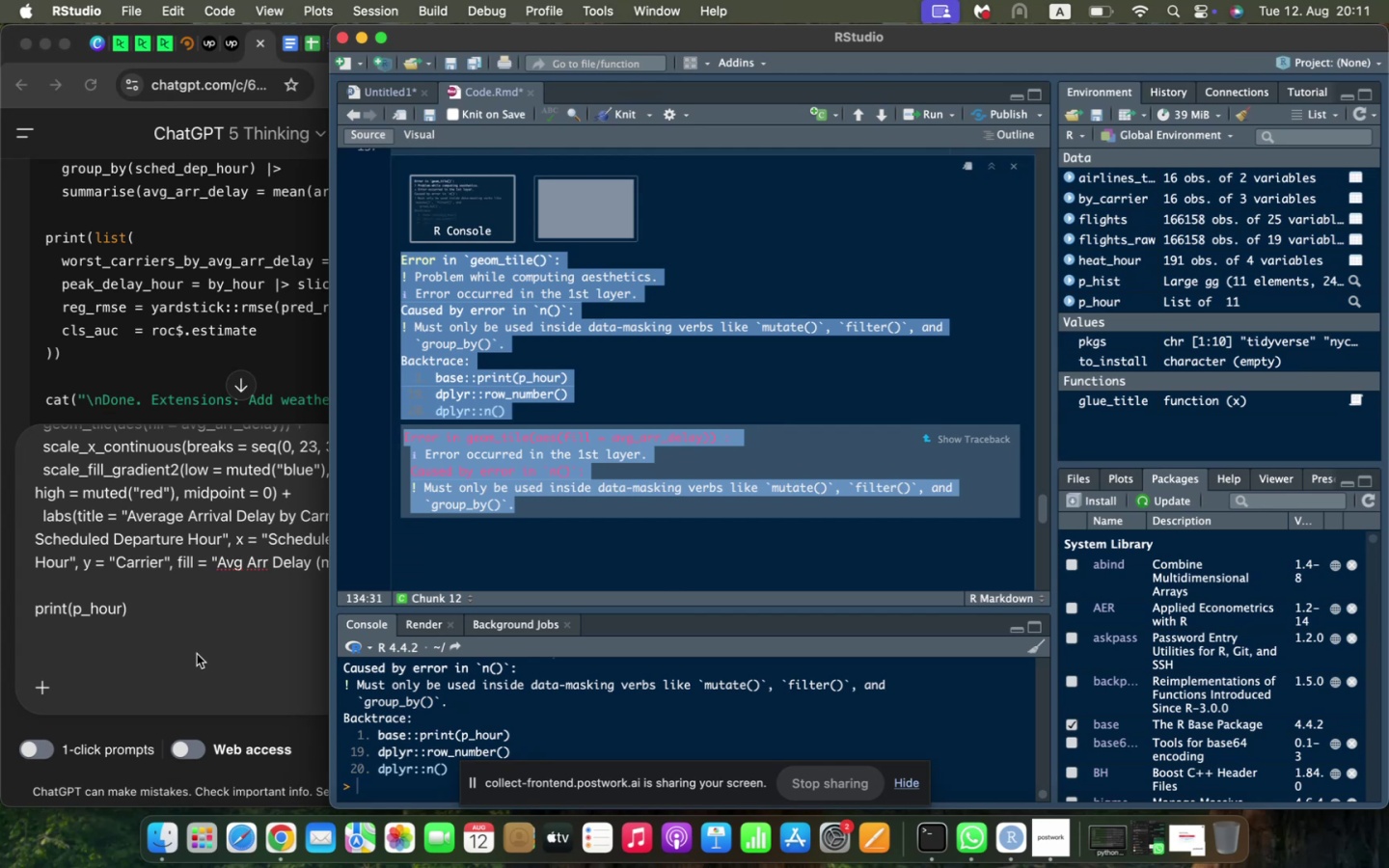 
left_click([197, 654])
 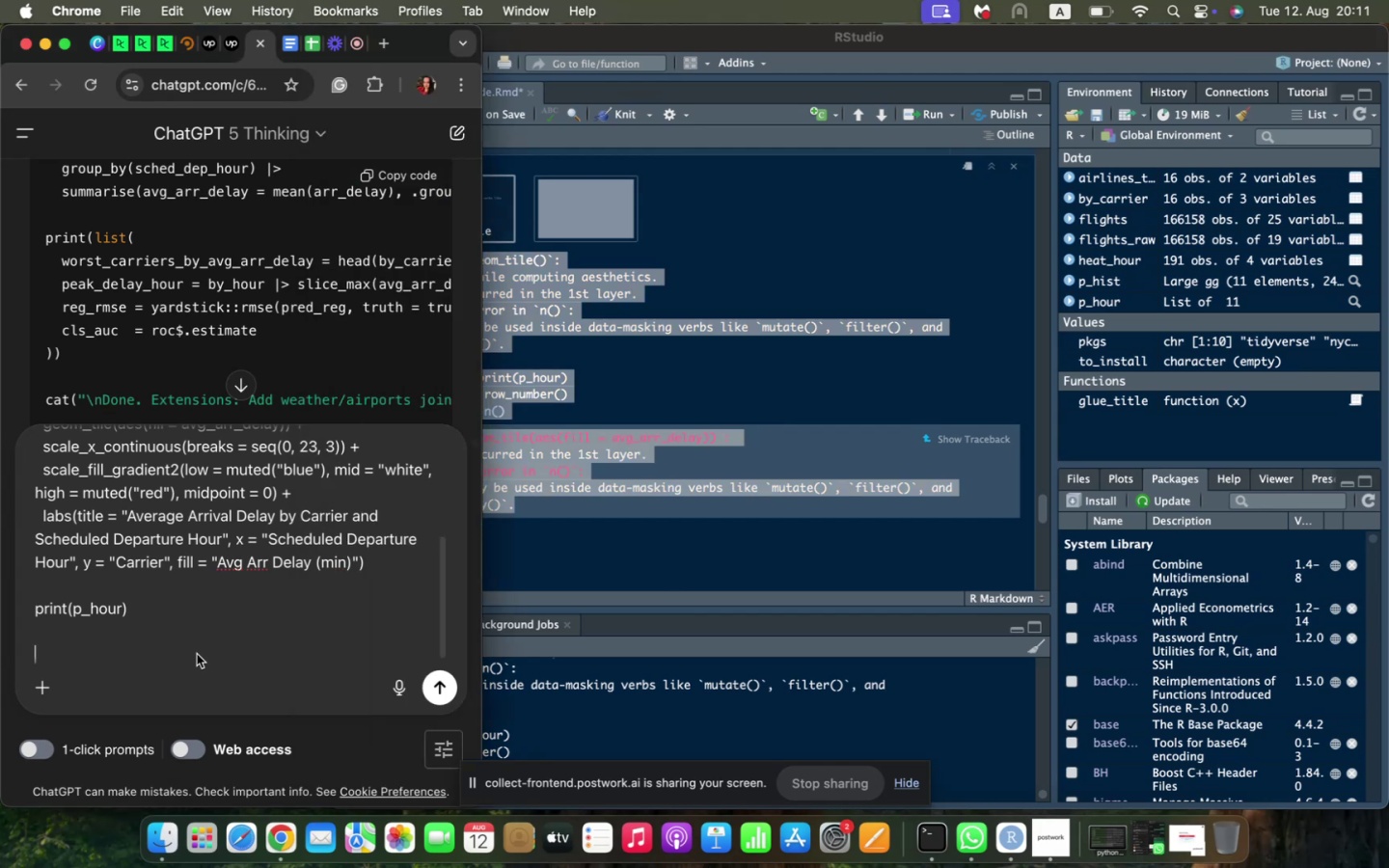 
key(Meta+V)
 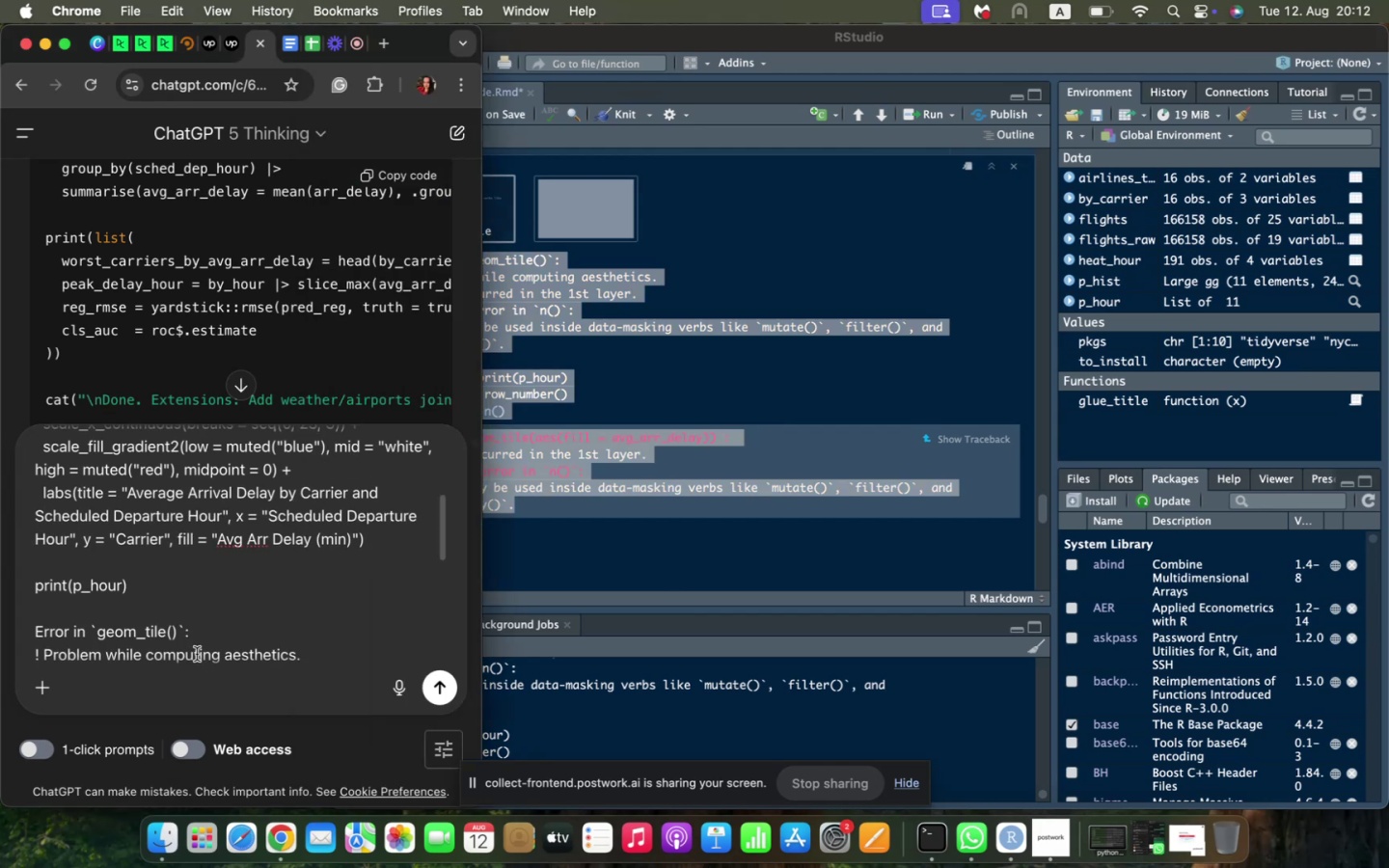 
key(Enter)
 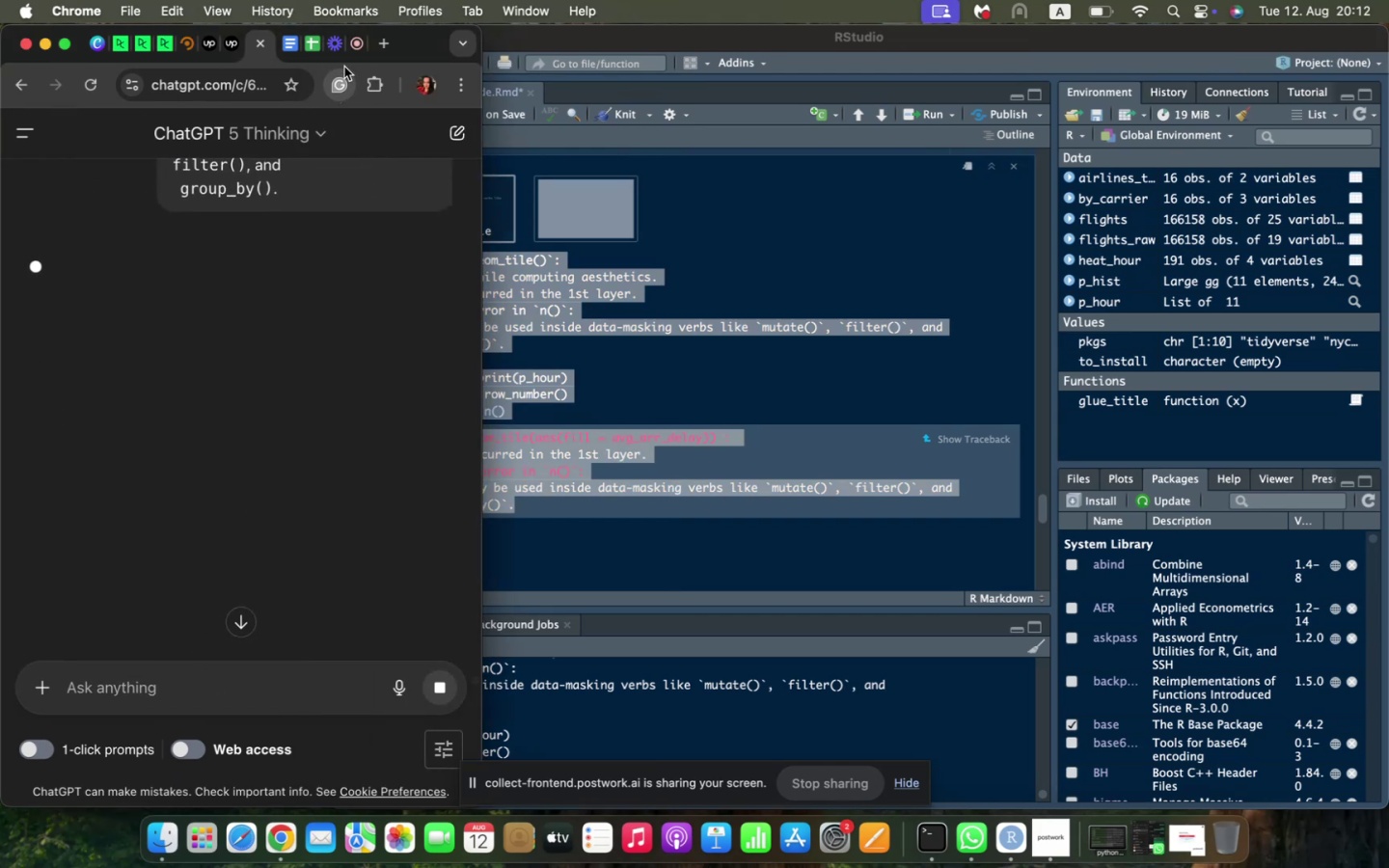 
left_click([350, 54])
 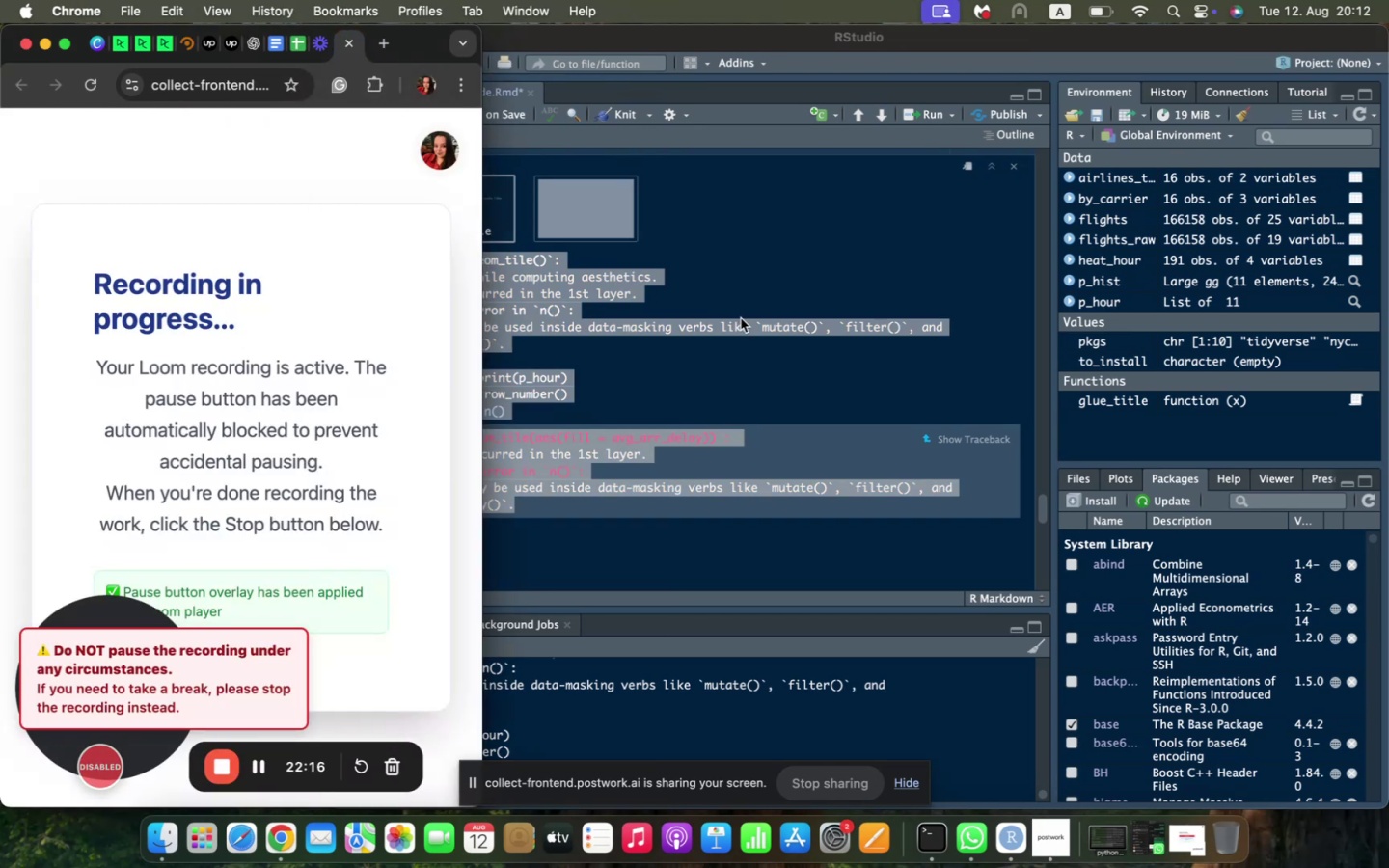 
left_click([741, 318])
 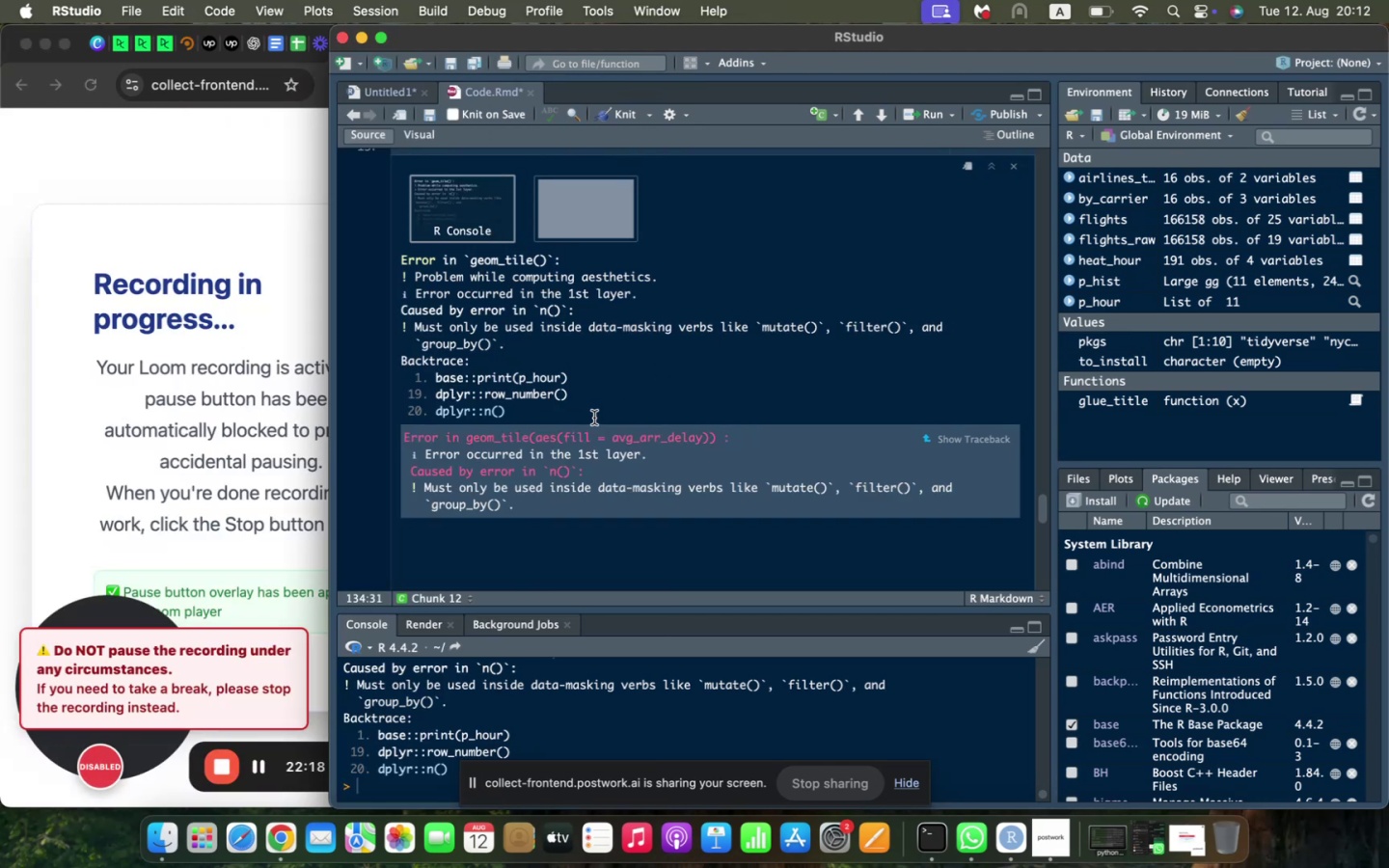 
scroll: coordinate [594, 419], scroll_direction: up, amount: 7.0
 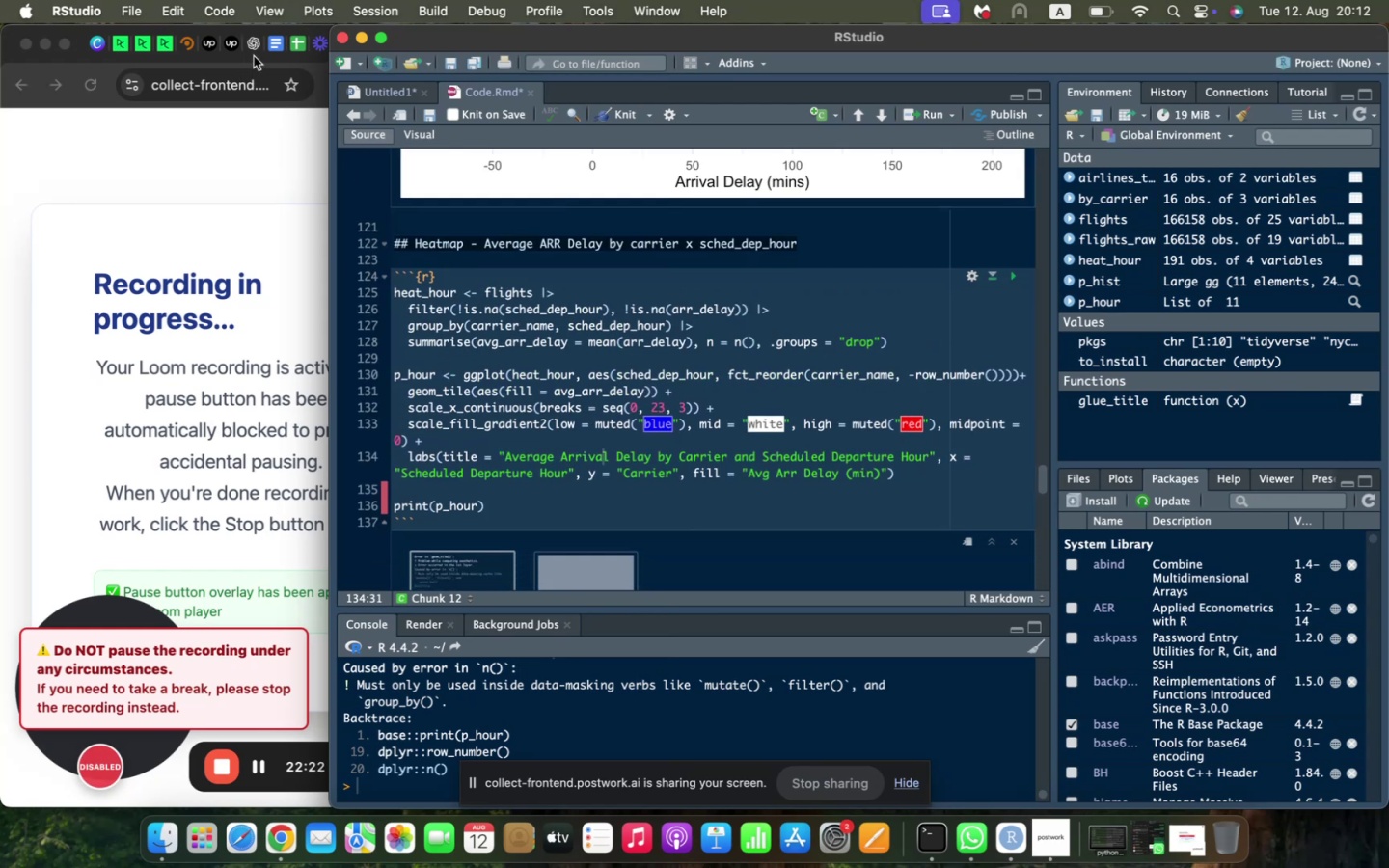 
left_click([251, 49])
 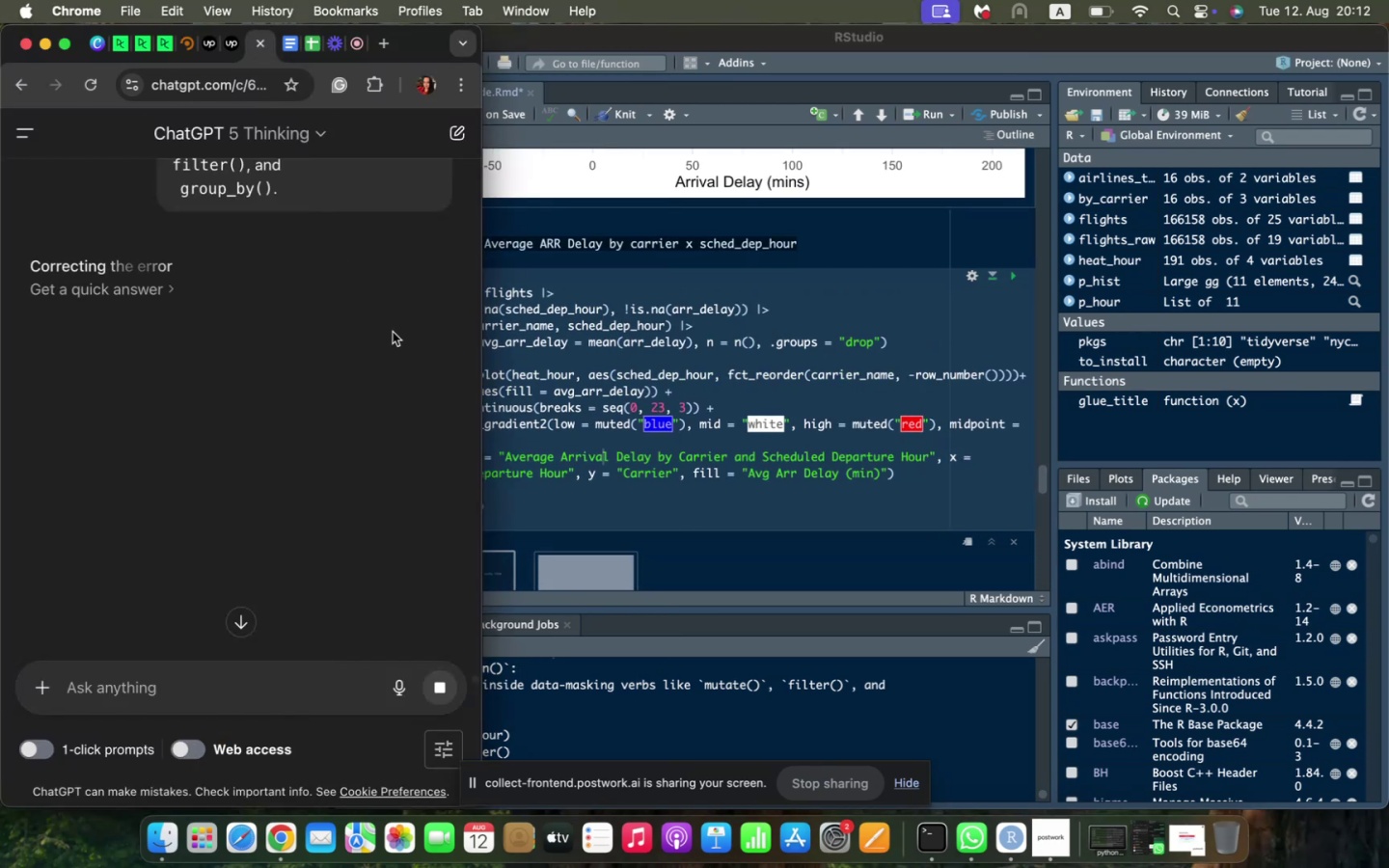 
left_click([546, 338])
 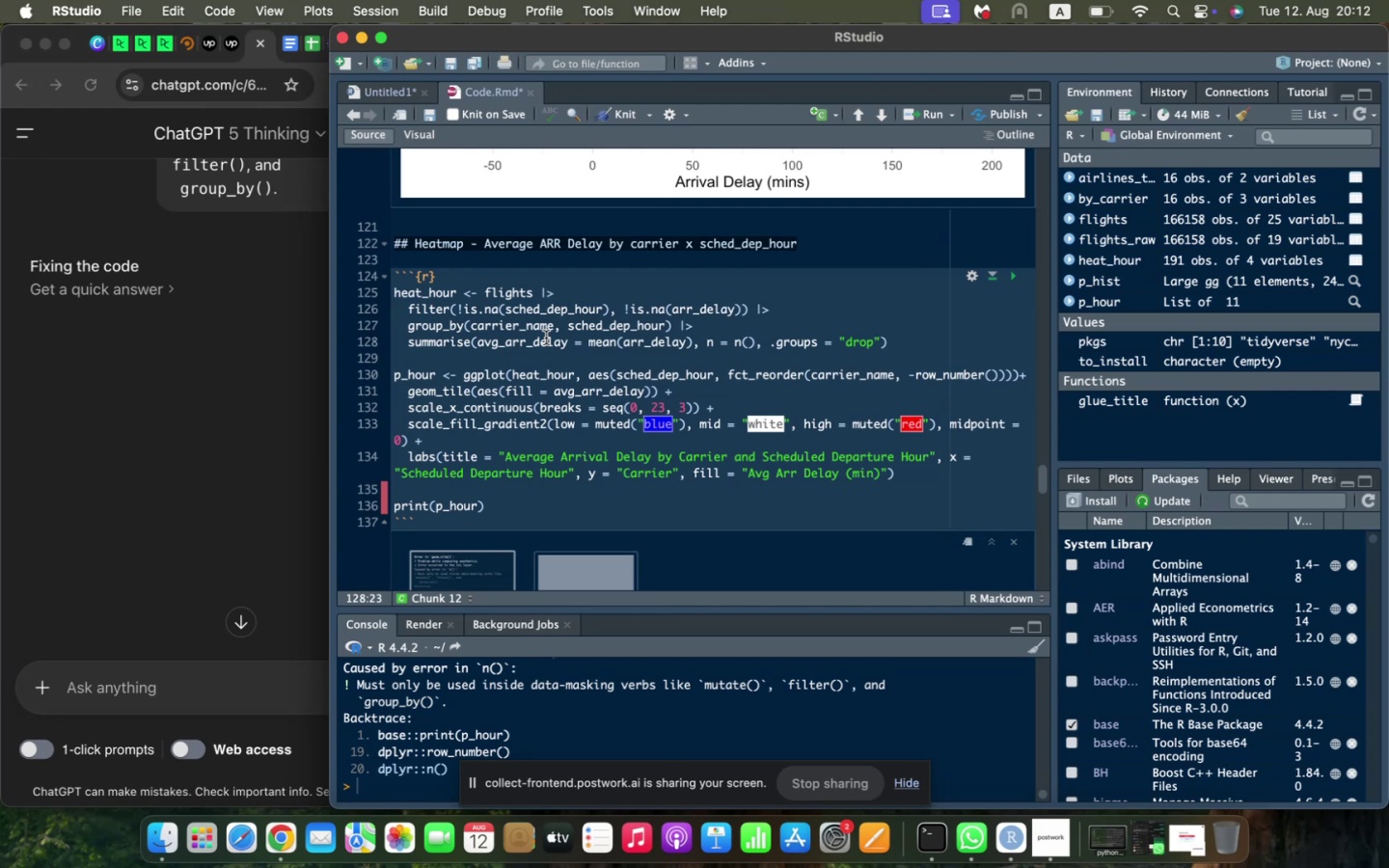 
wait(11.95)
 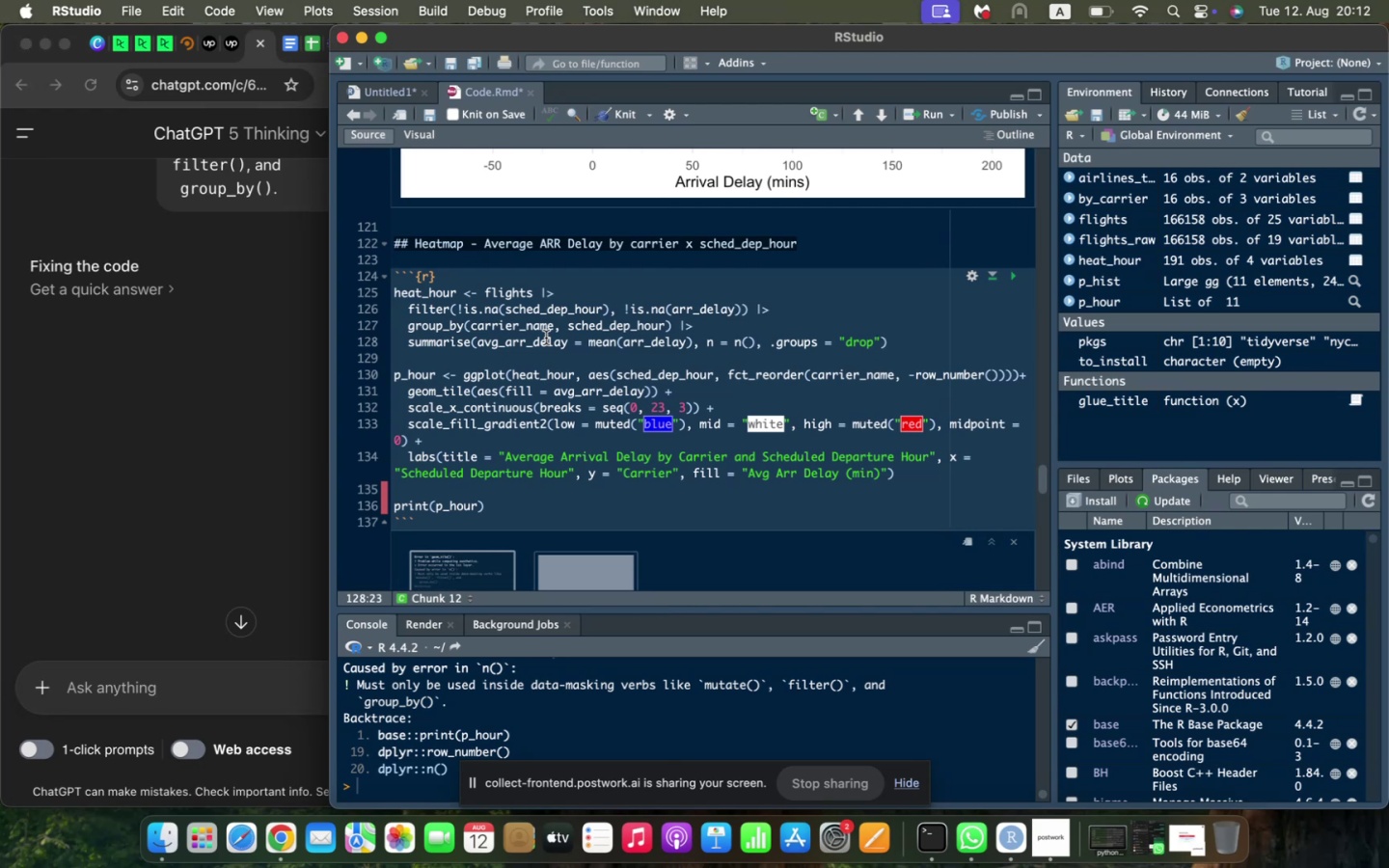 
left_click([171, 431])
 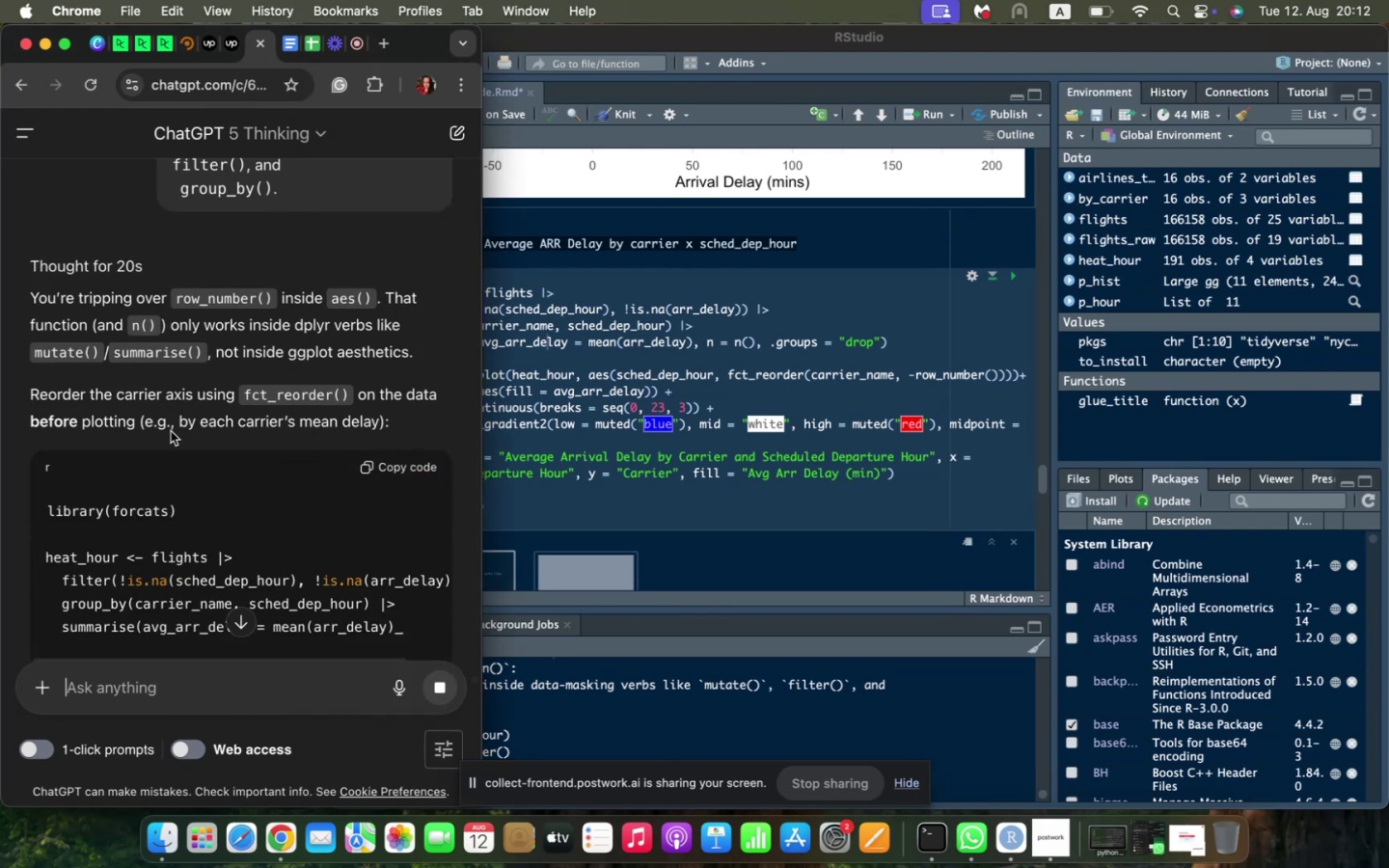 
scroll: coordinate [171, 431], scroll_direction: down, amount: 7.0
 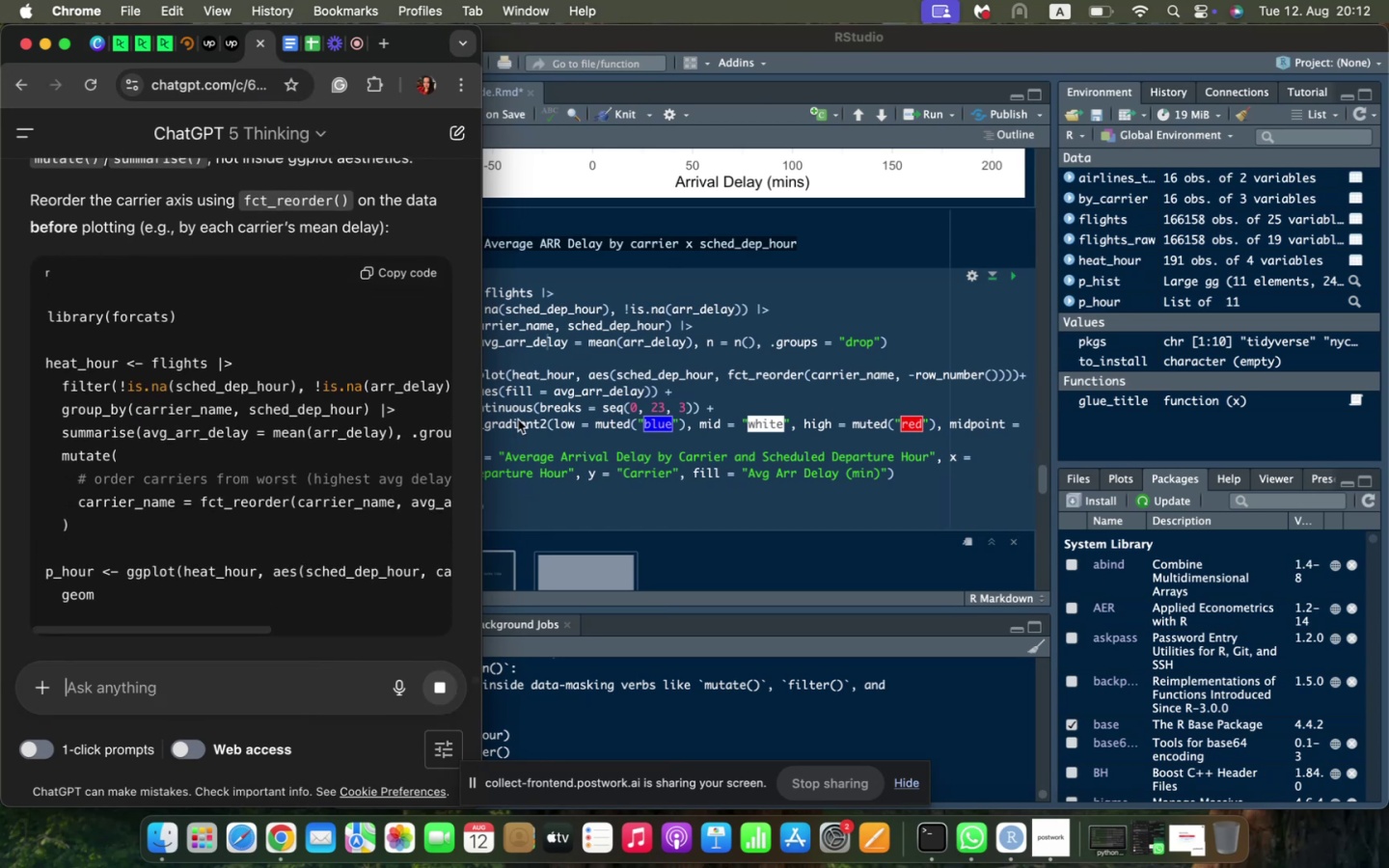 
left_click([524, 419])
 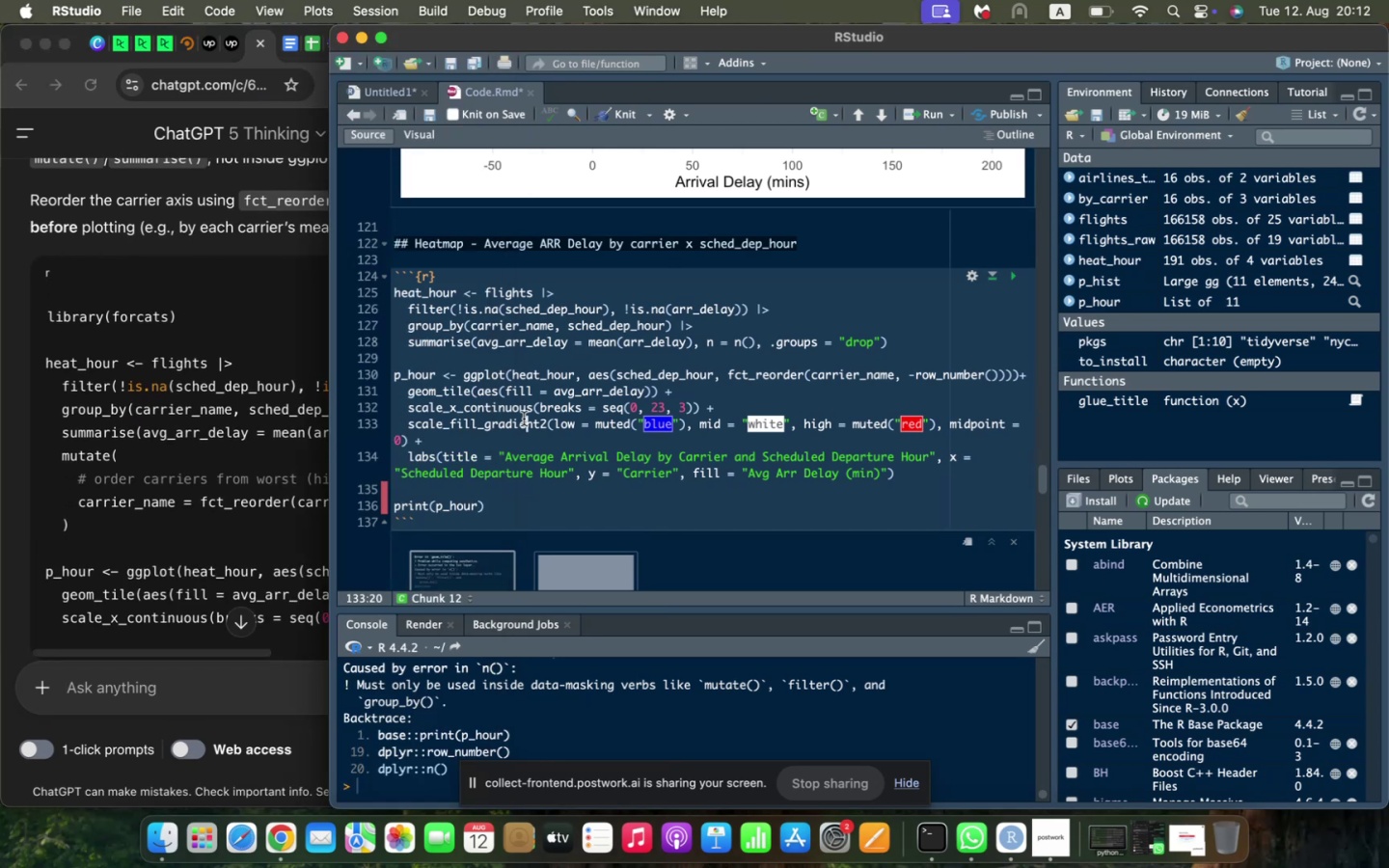 
scroll: coordinate [514, 416], scroll_direction: up, amount: 88.0
 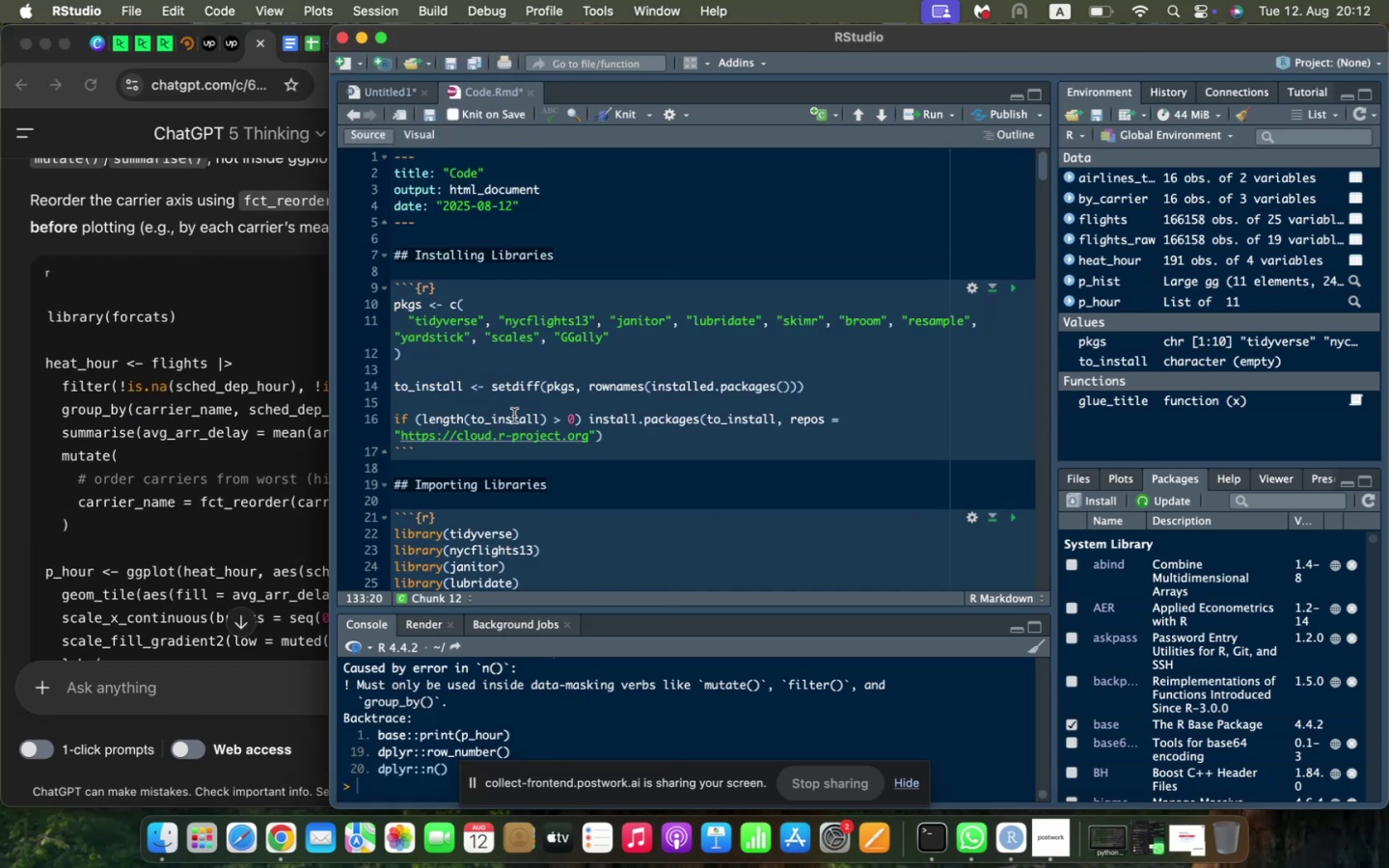 
scroll: coordinate [514, 416], scroll_direction: down, amount: 9.0
 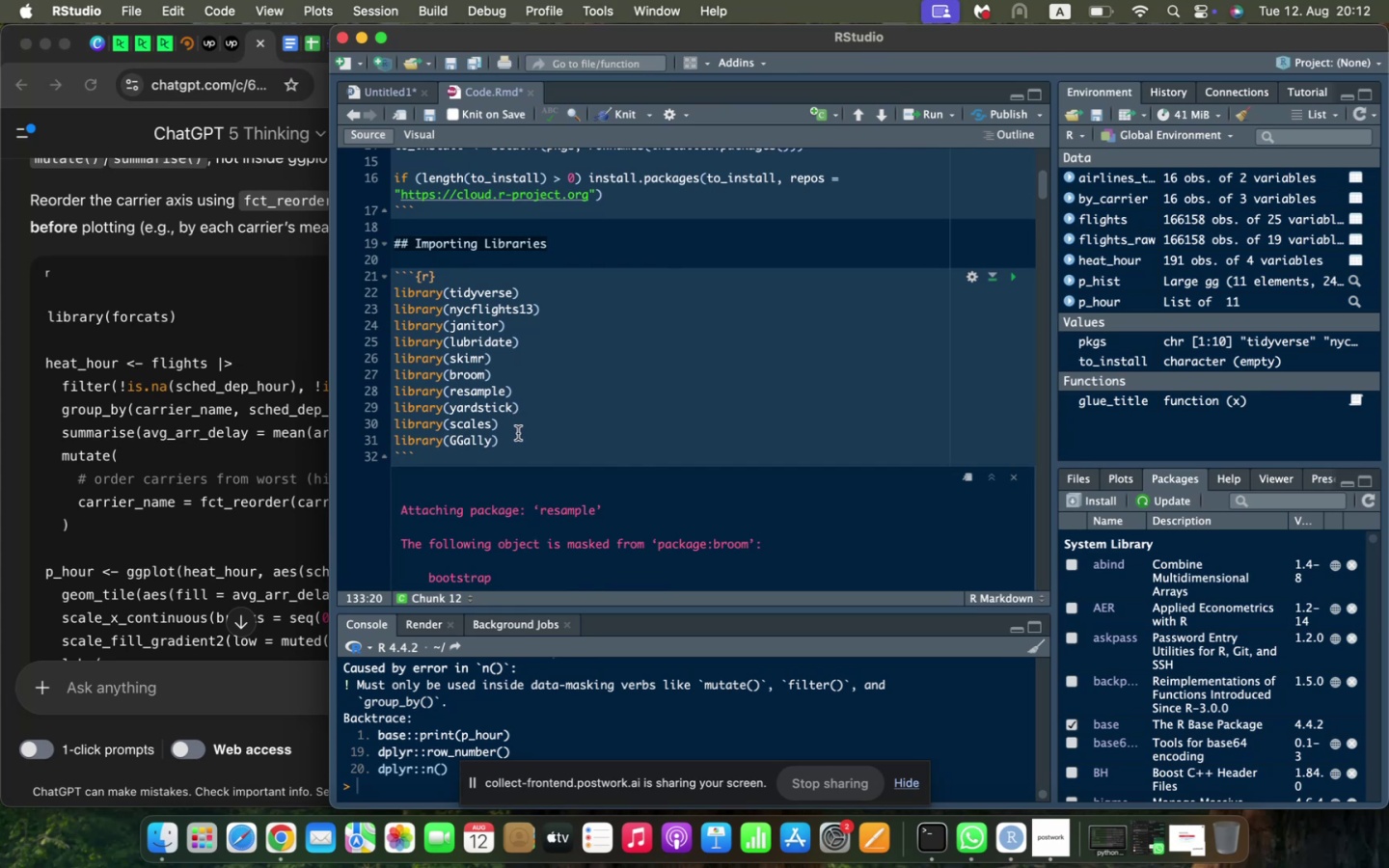 
left_click([519, 435])
 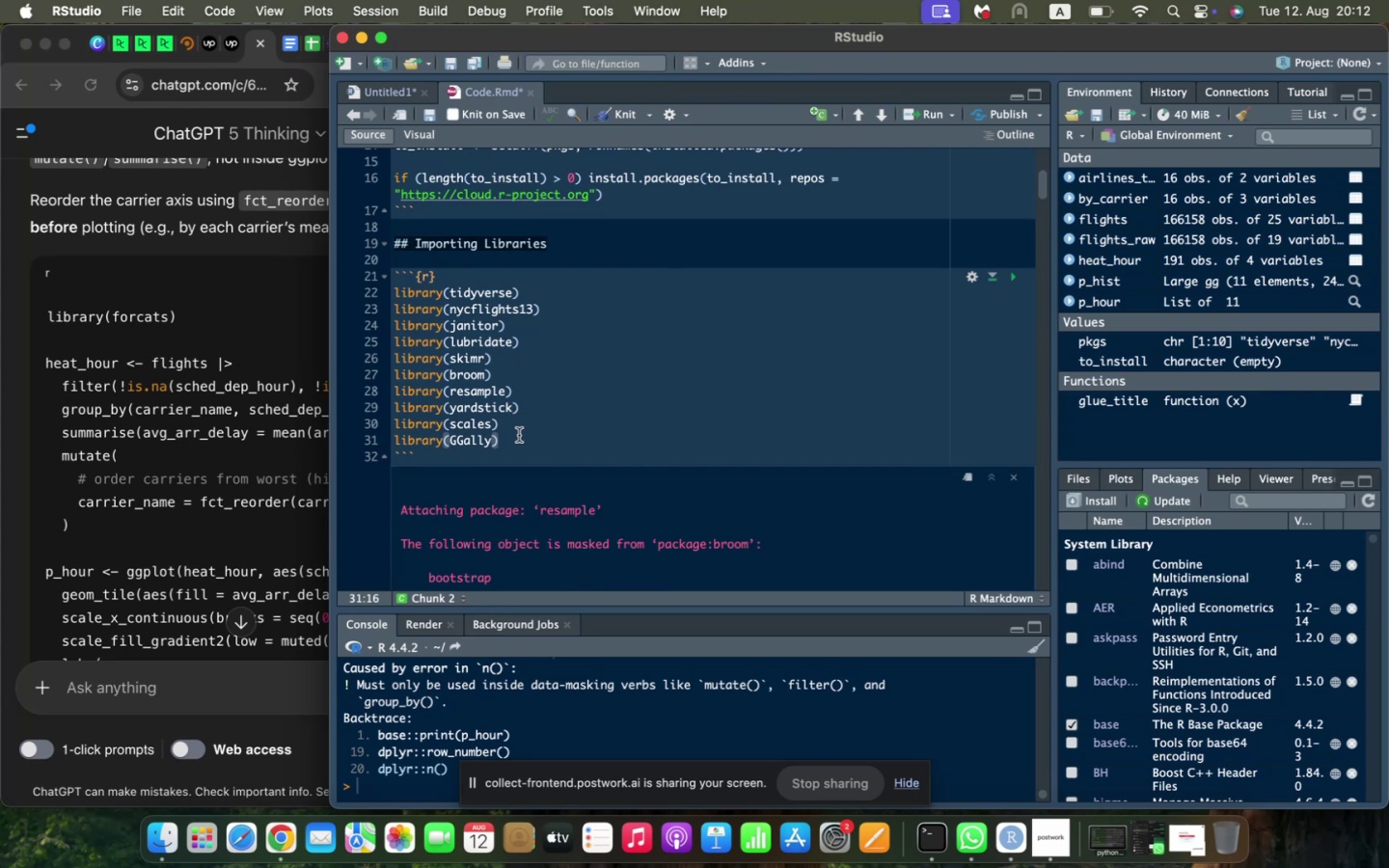 
key(Enter)
 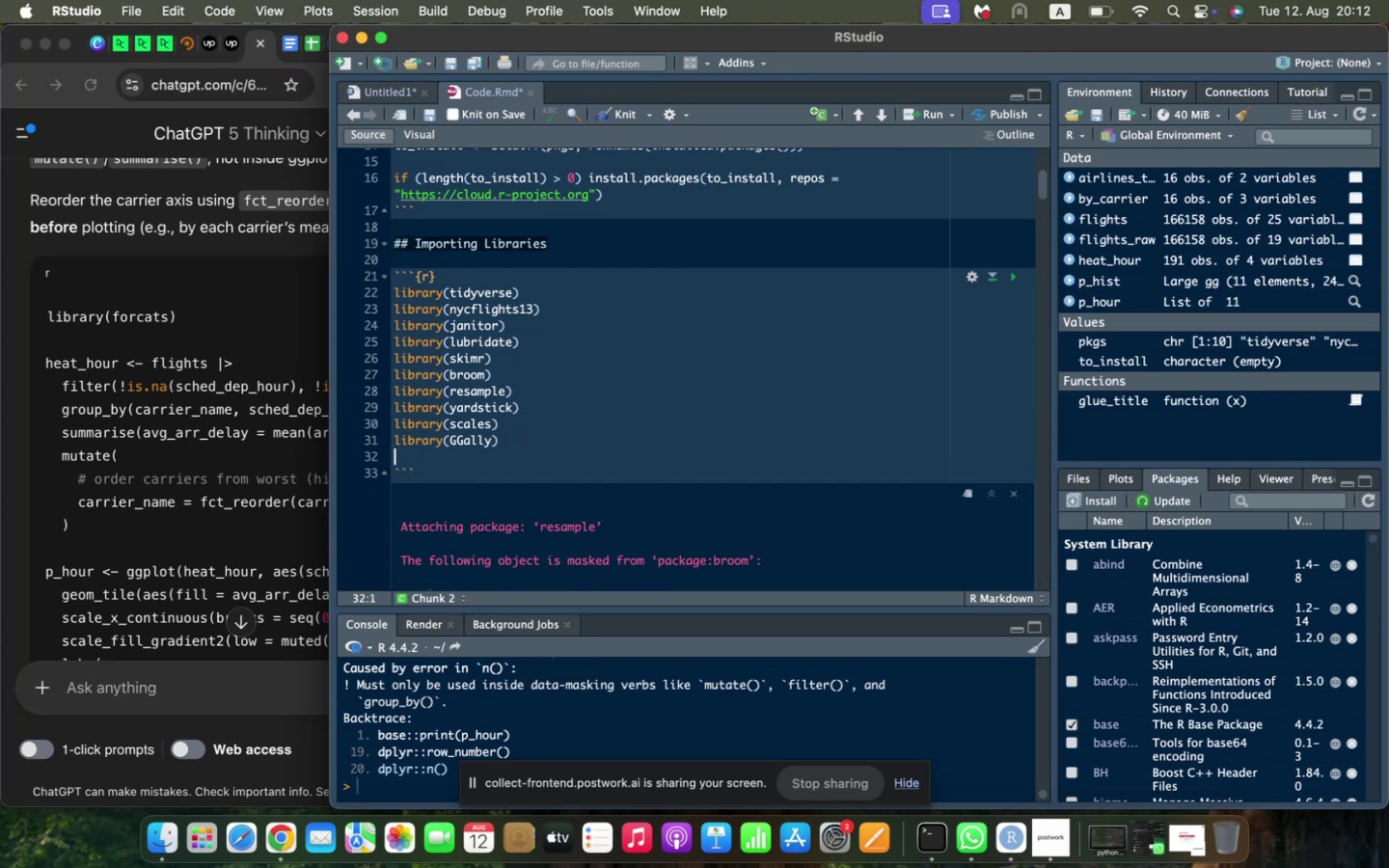 
type(library(forca)
 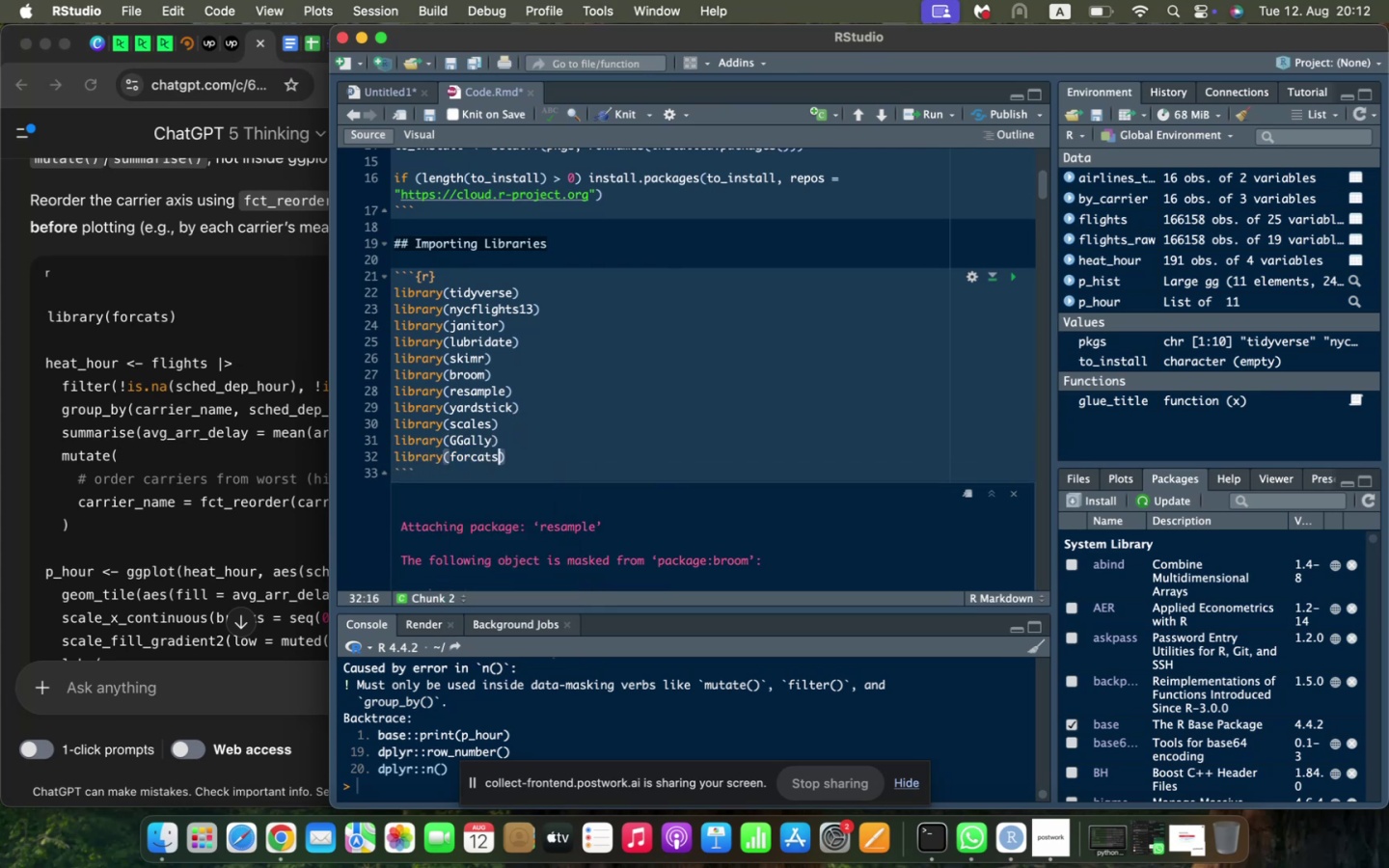 
 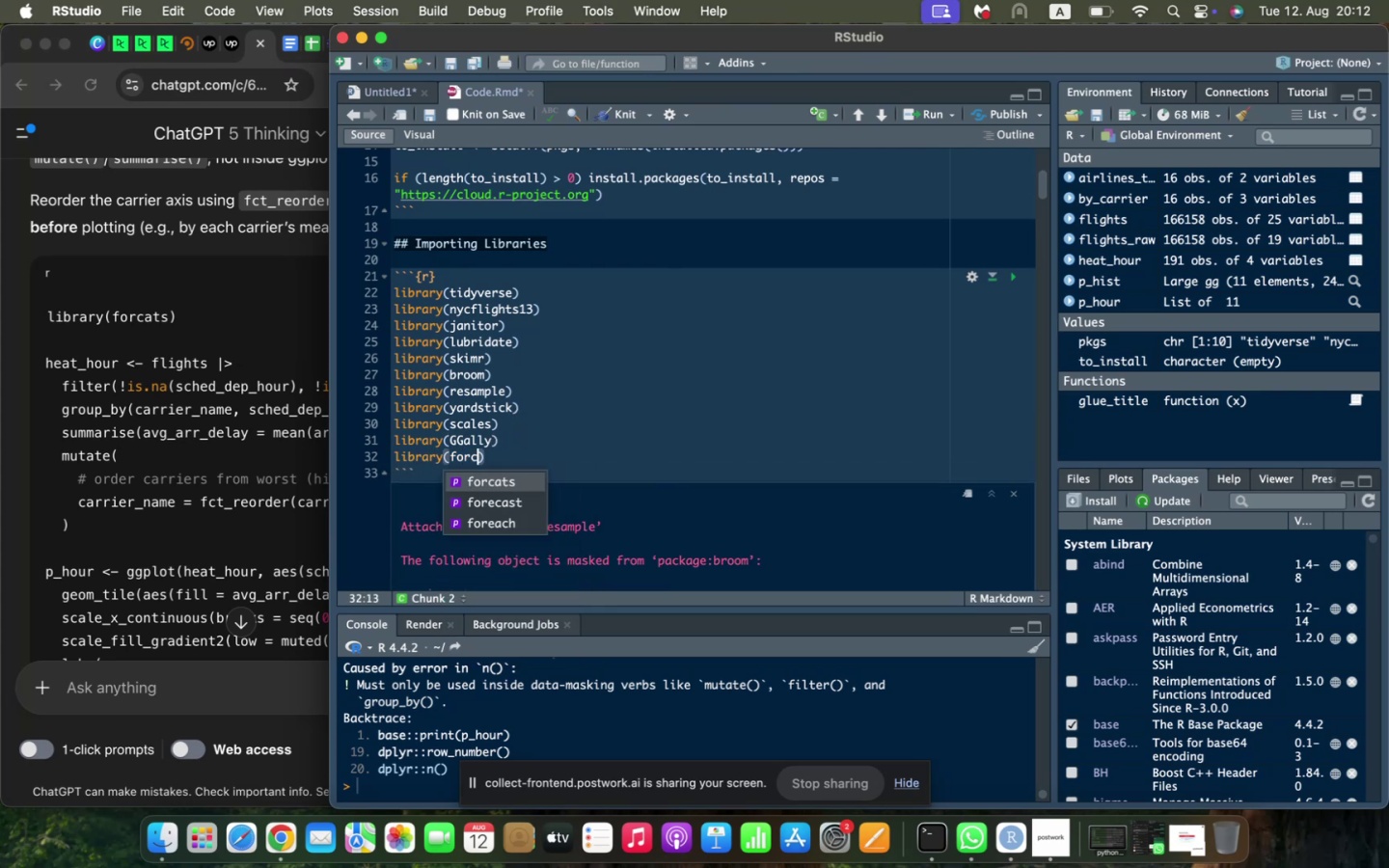 
key(Enter)
 